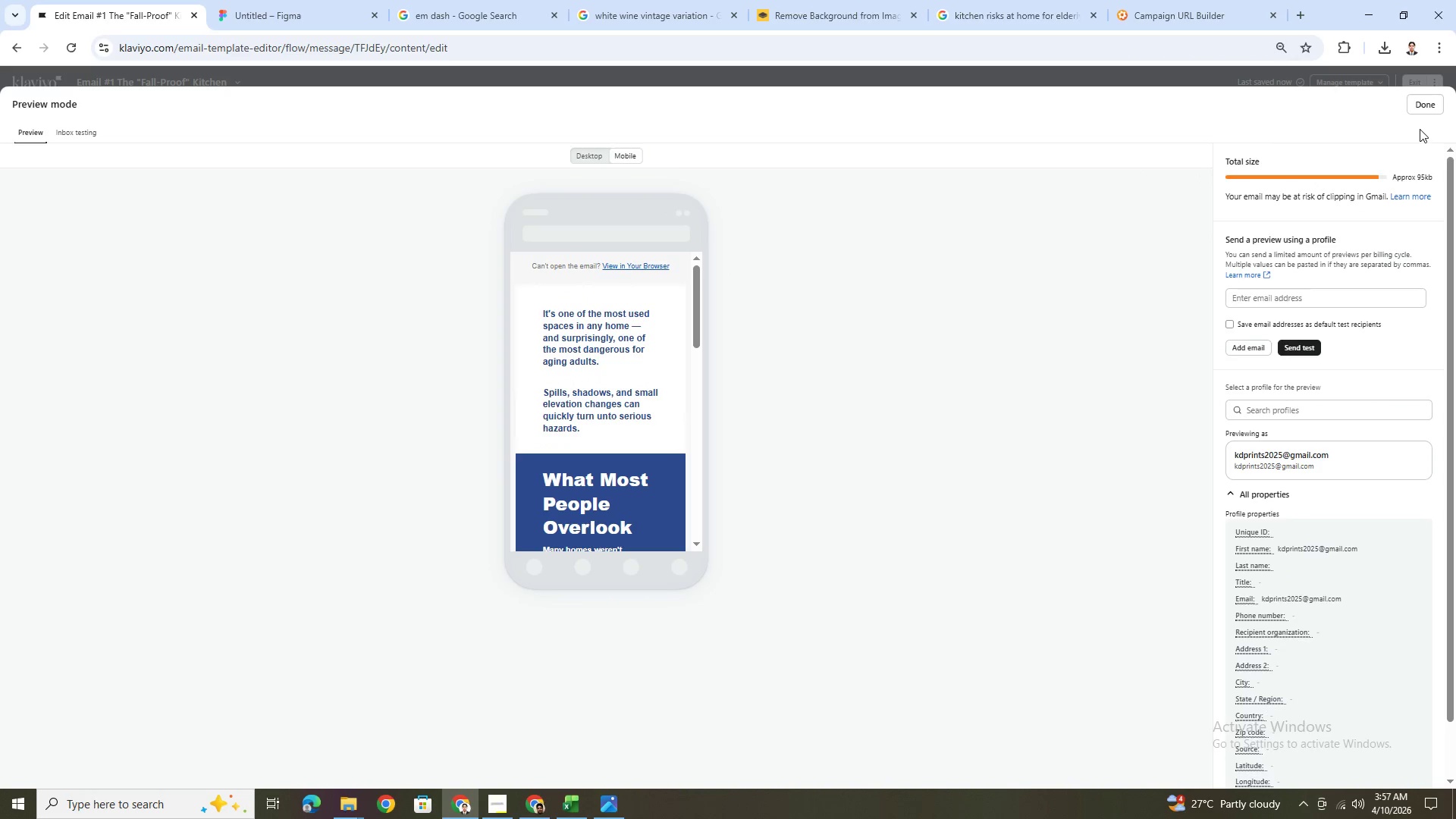 
left_click([1422, 114])
 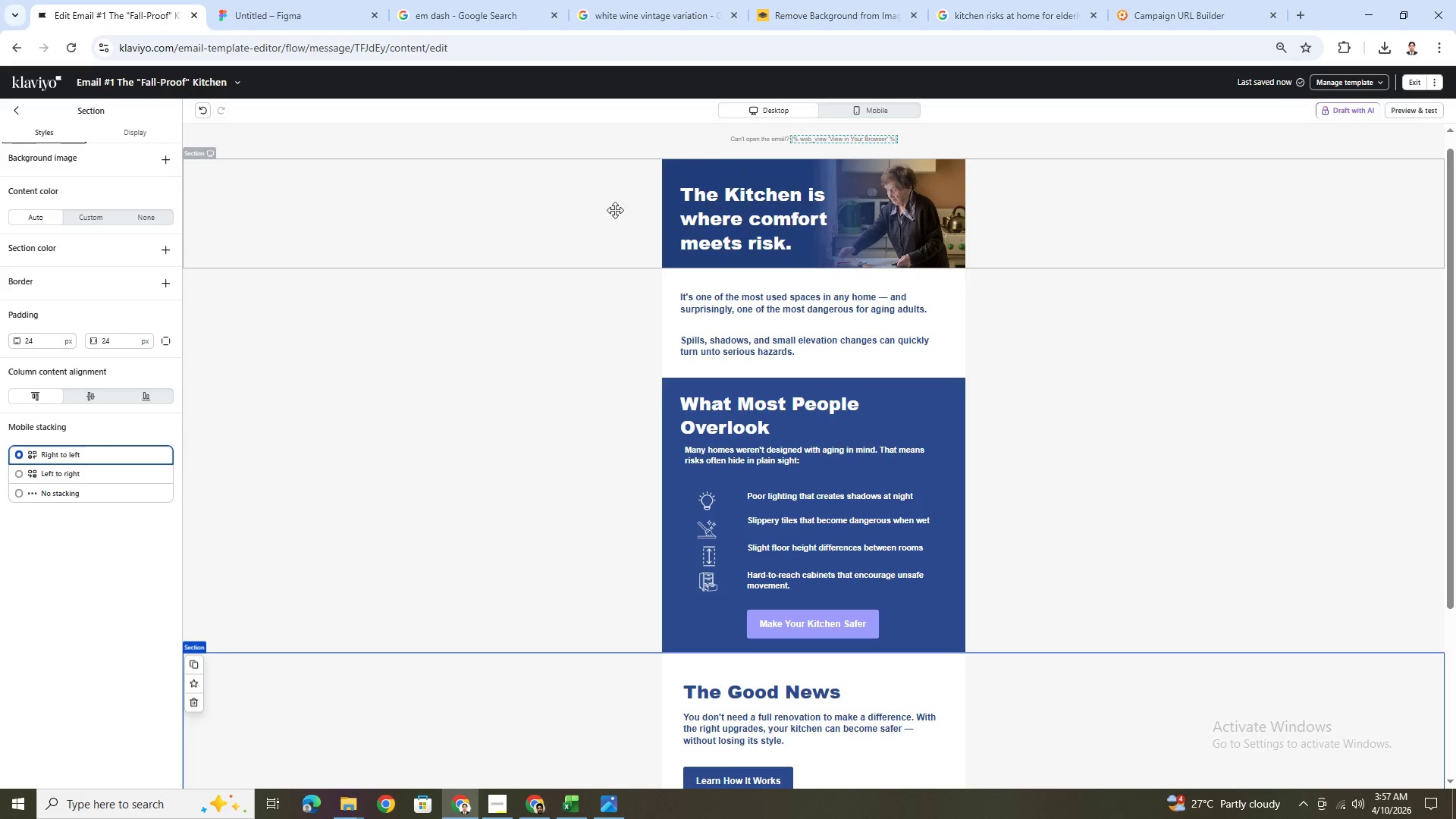 
left_click([557, 211])
 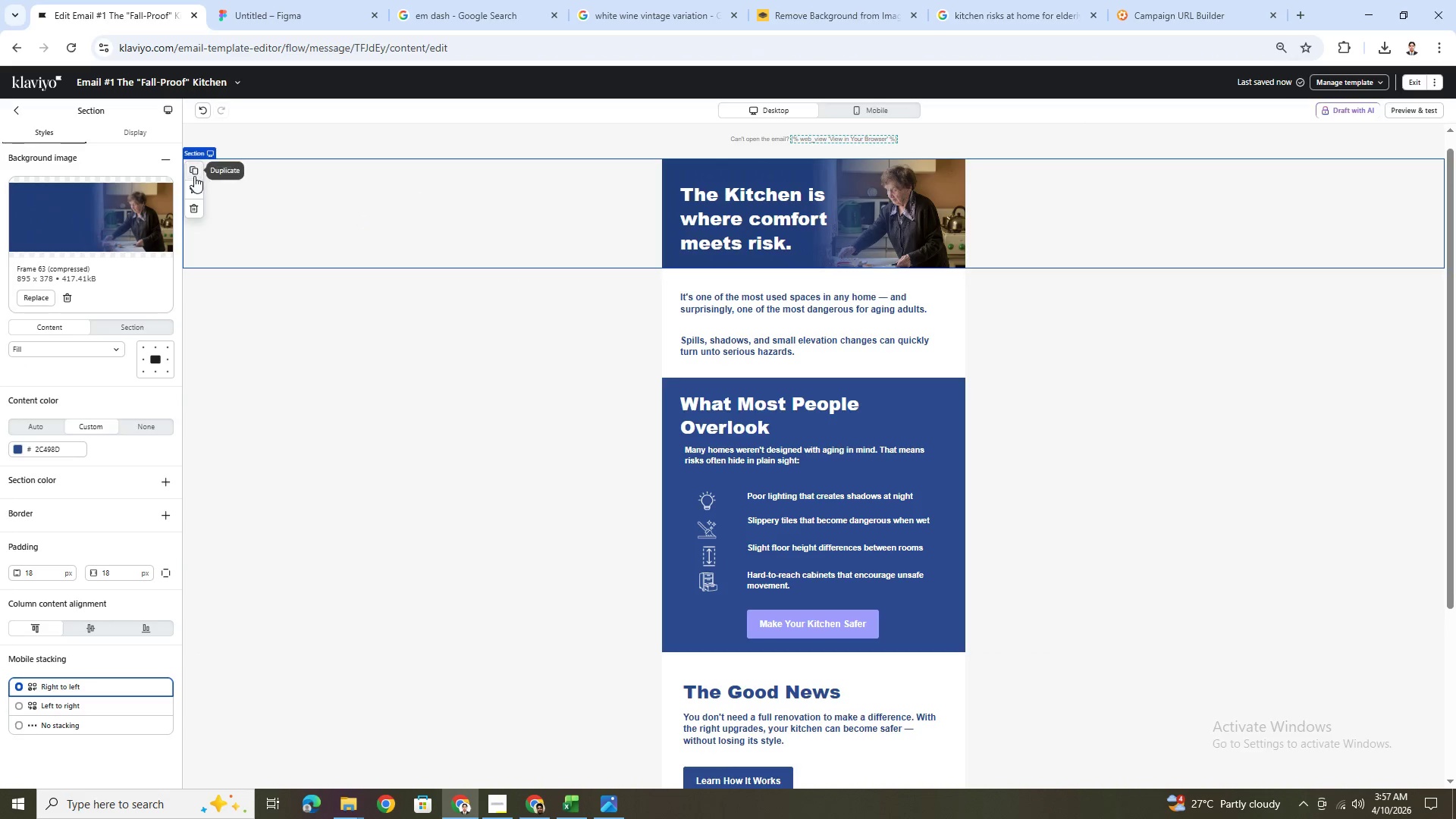 
left_click([155, 127])
 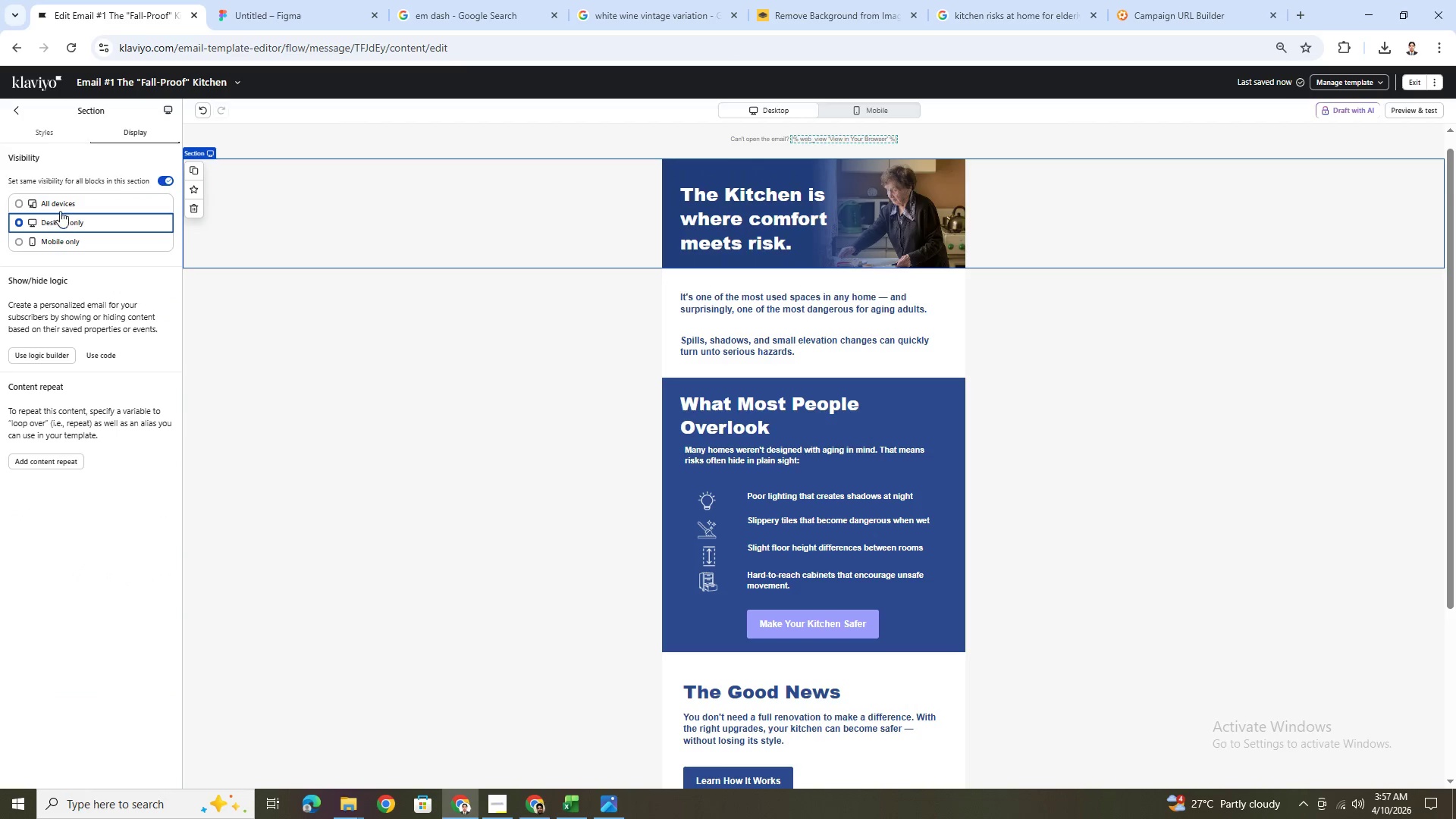 
left_click([60, 204])
 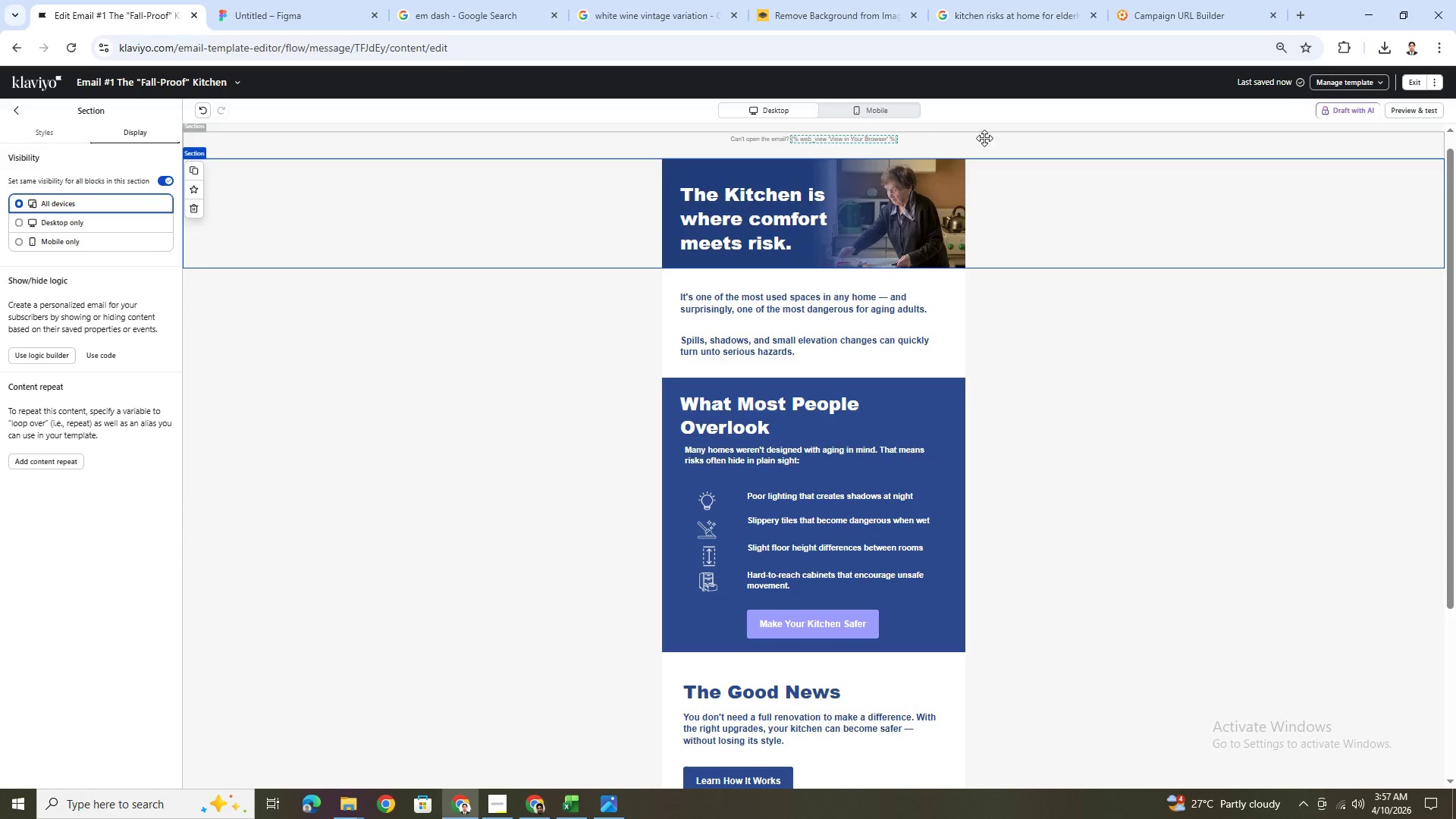 
left_click([884, 113])
 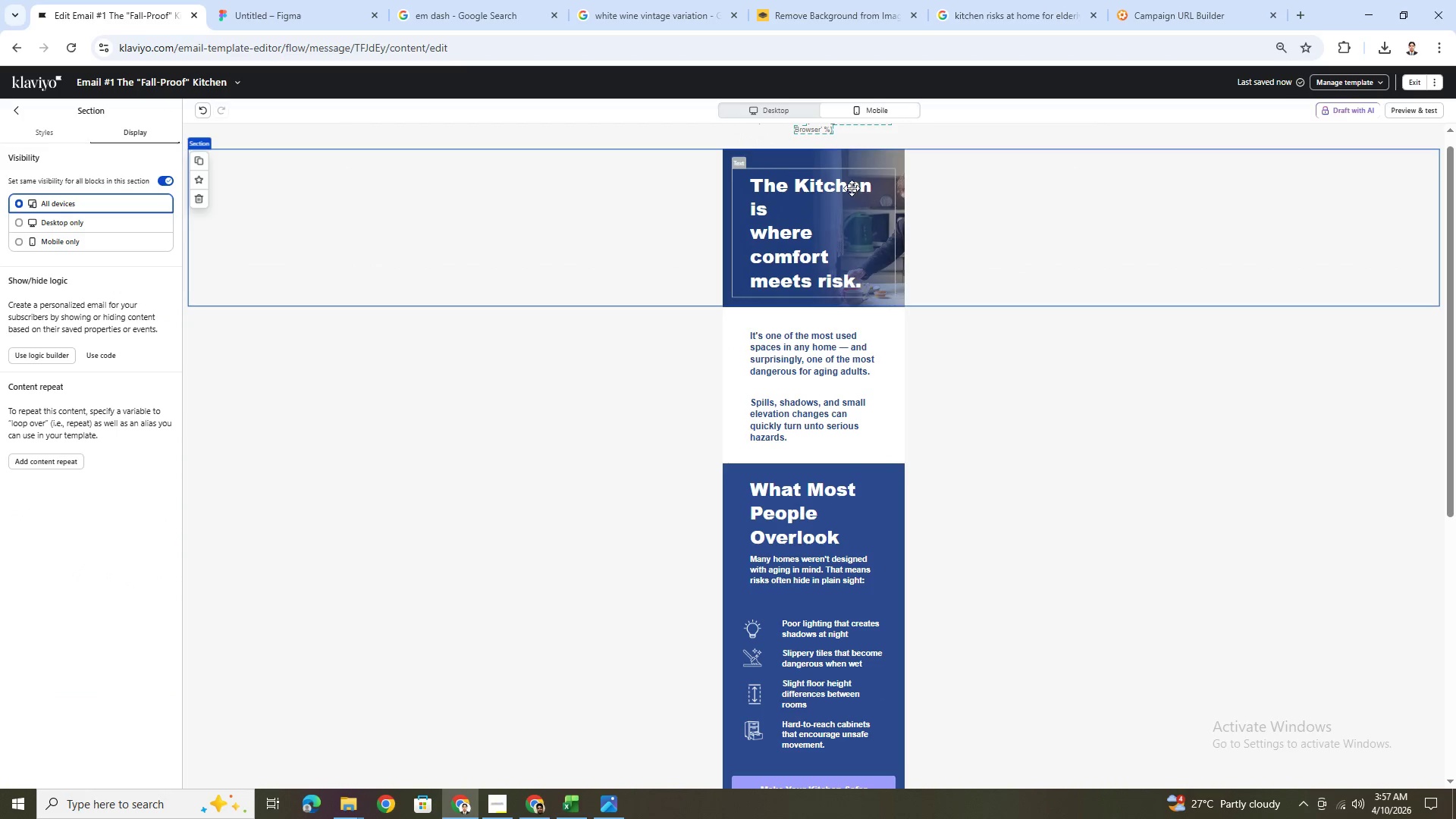 
left_click([767, 103])
 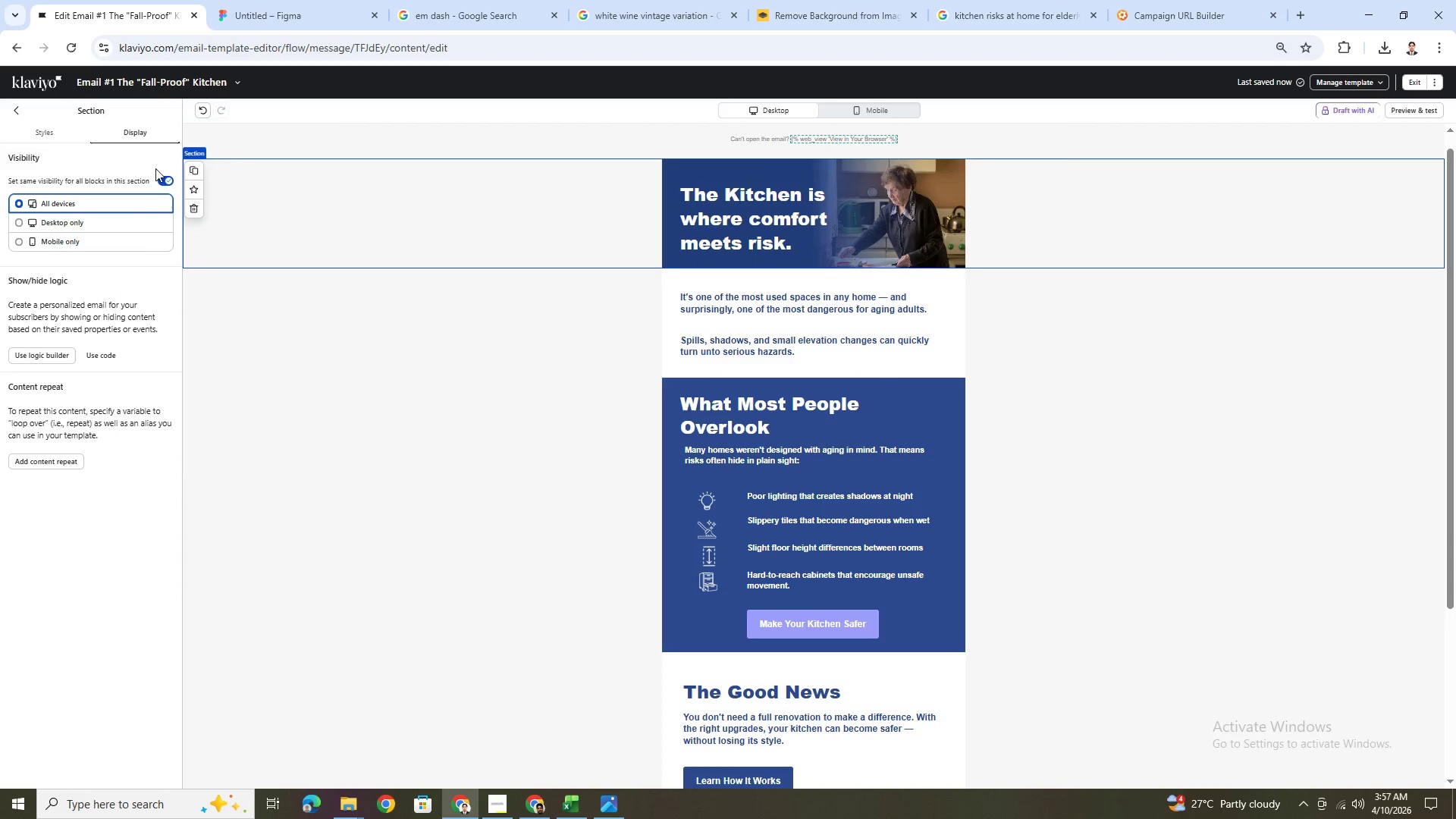 
left_click([115, 221])
 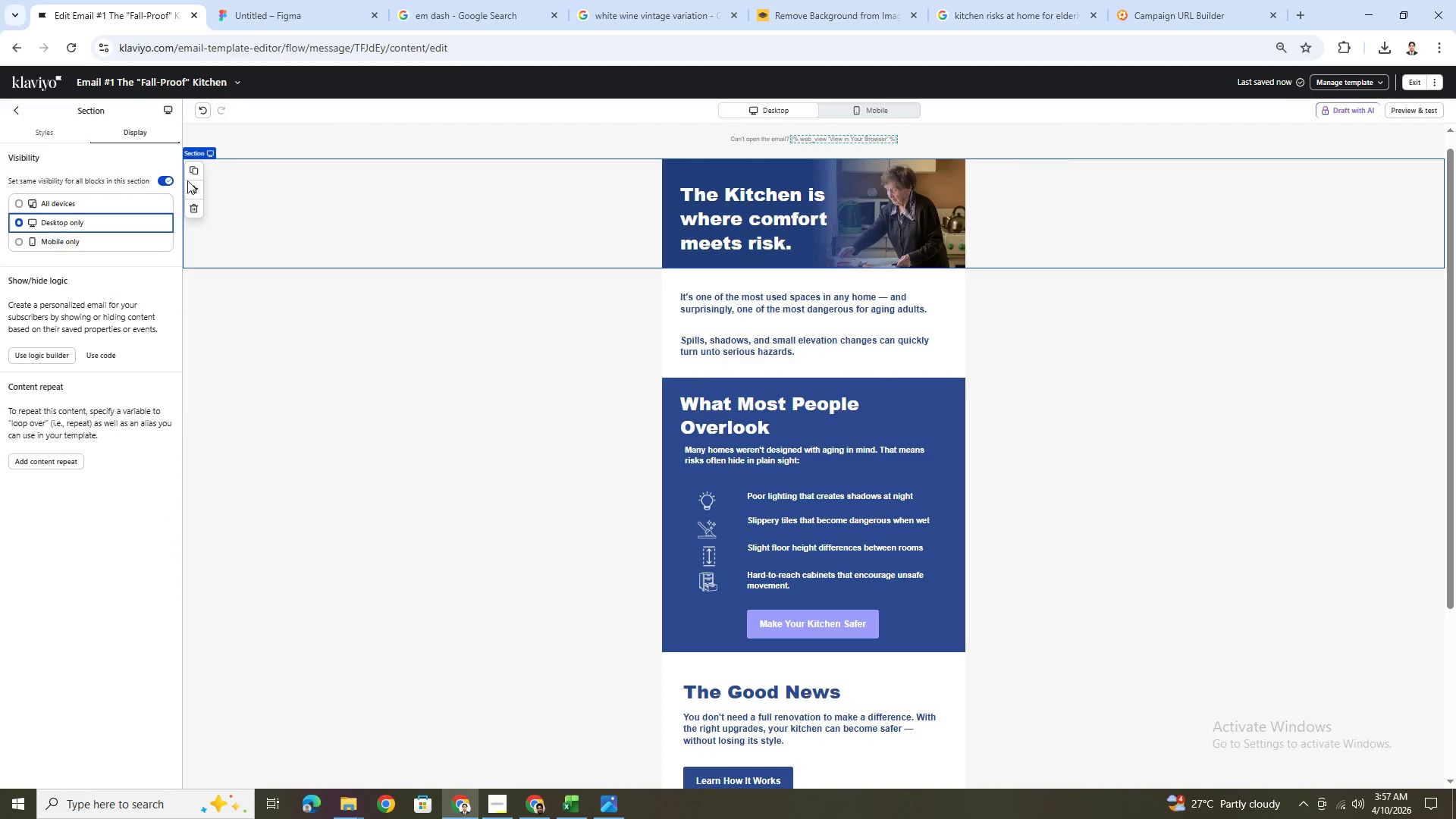 
left_click([190, 175])
 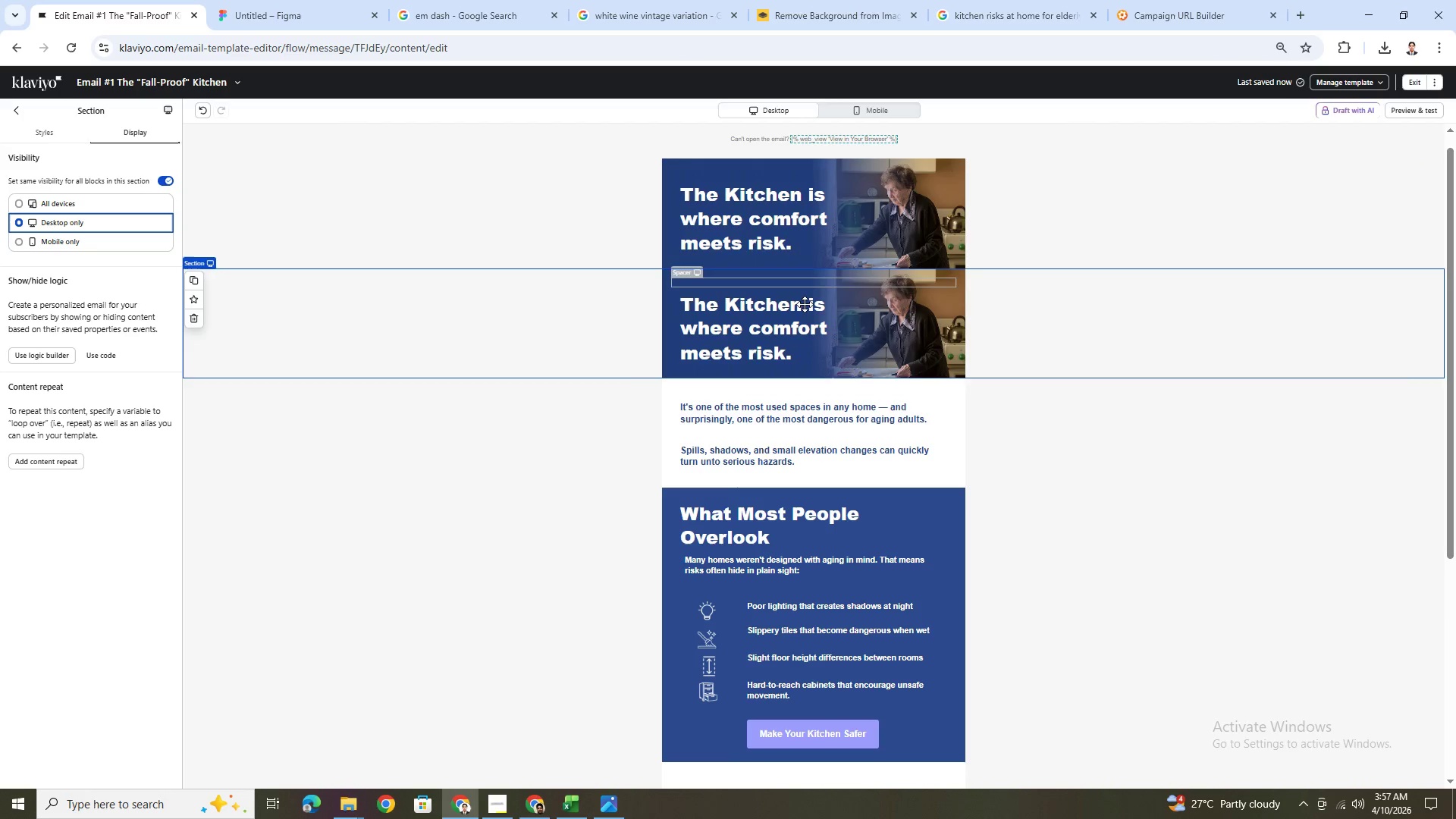 
left_click([78, 237])
 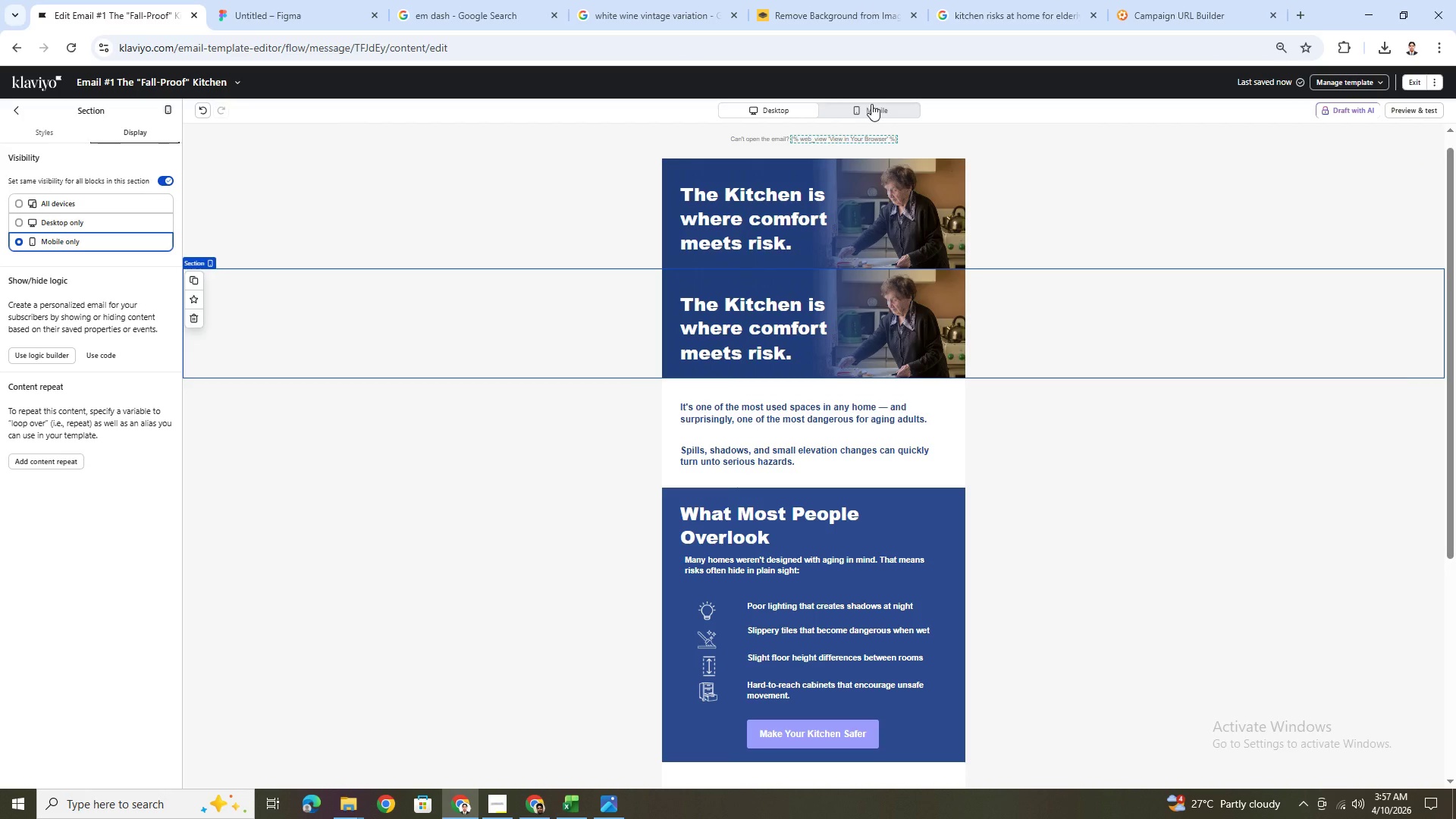 
left_click([871, 104])
 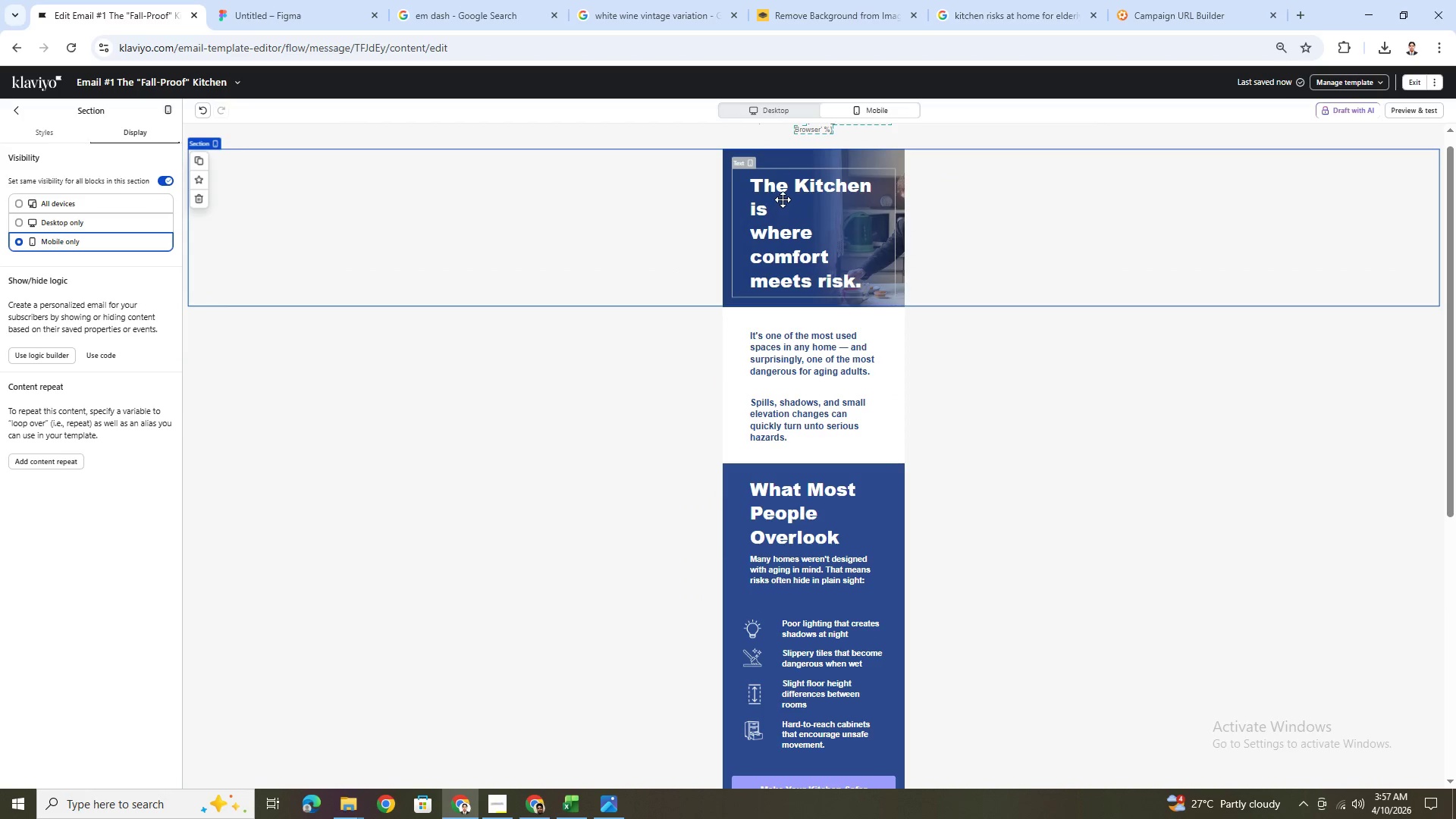 
double_click([784, 196])
 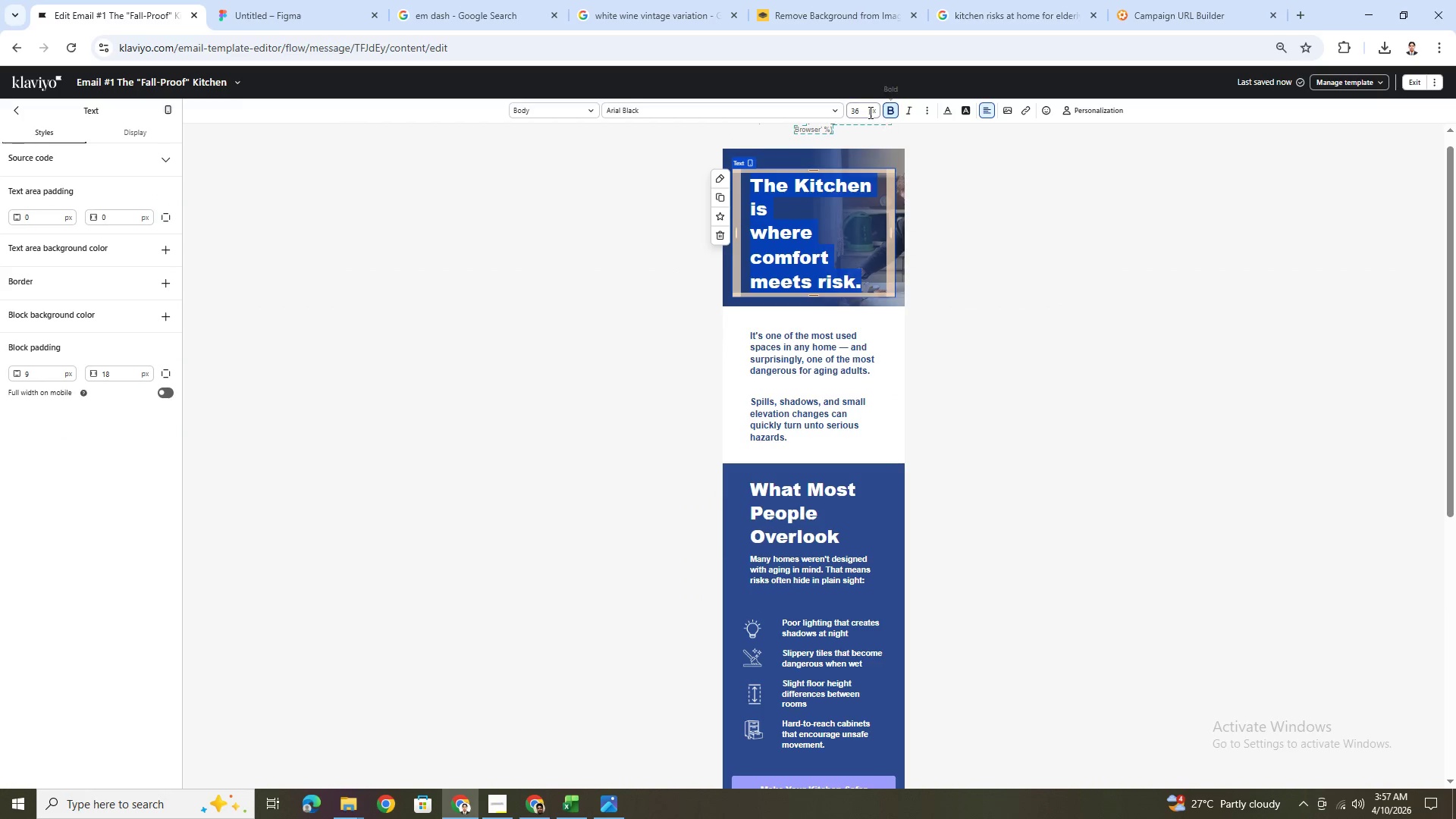 
double_click([860, 109])
 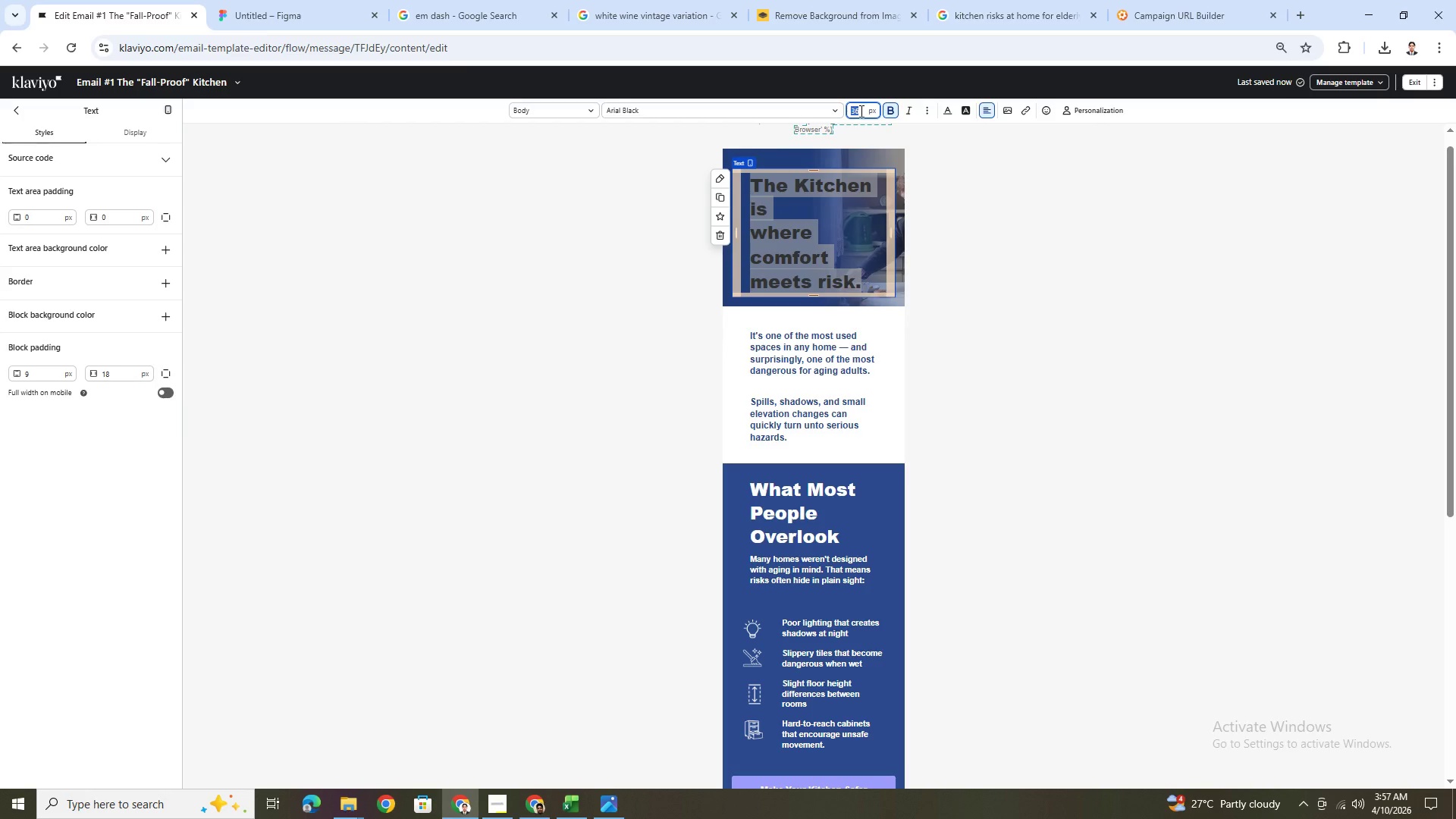 
key(Numpad2)
 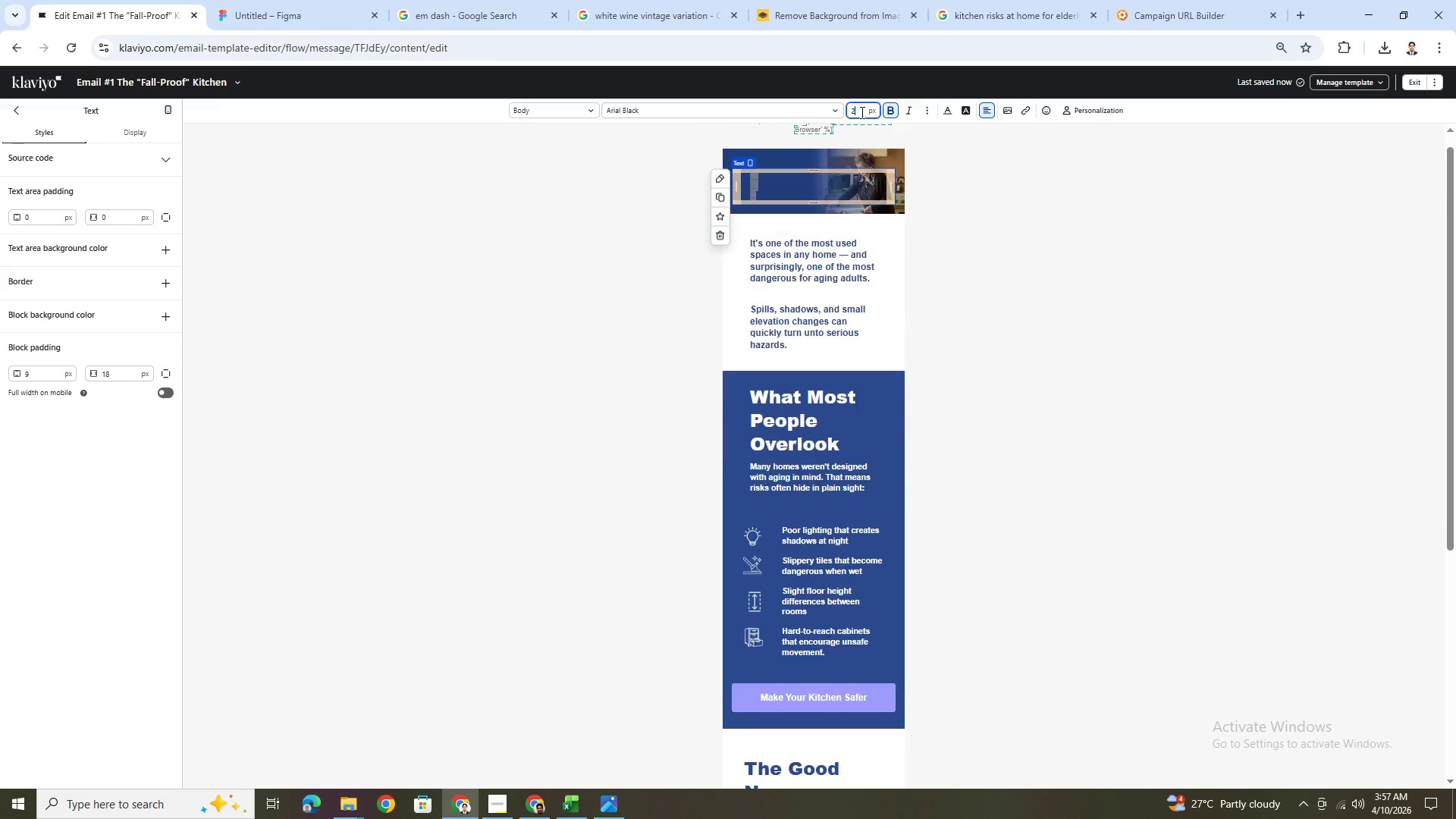 
key(Numpad8)
 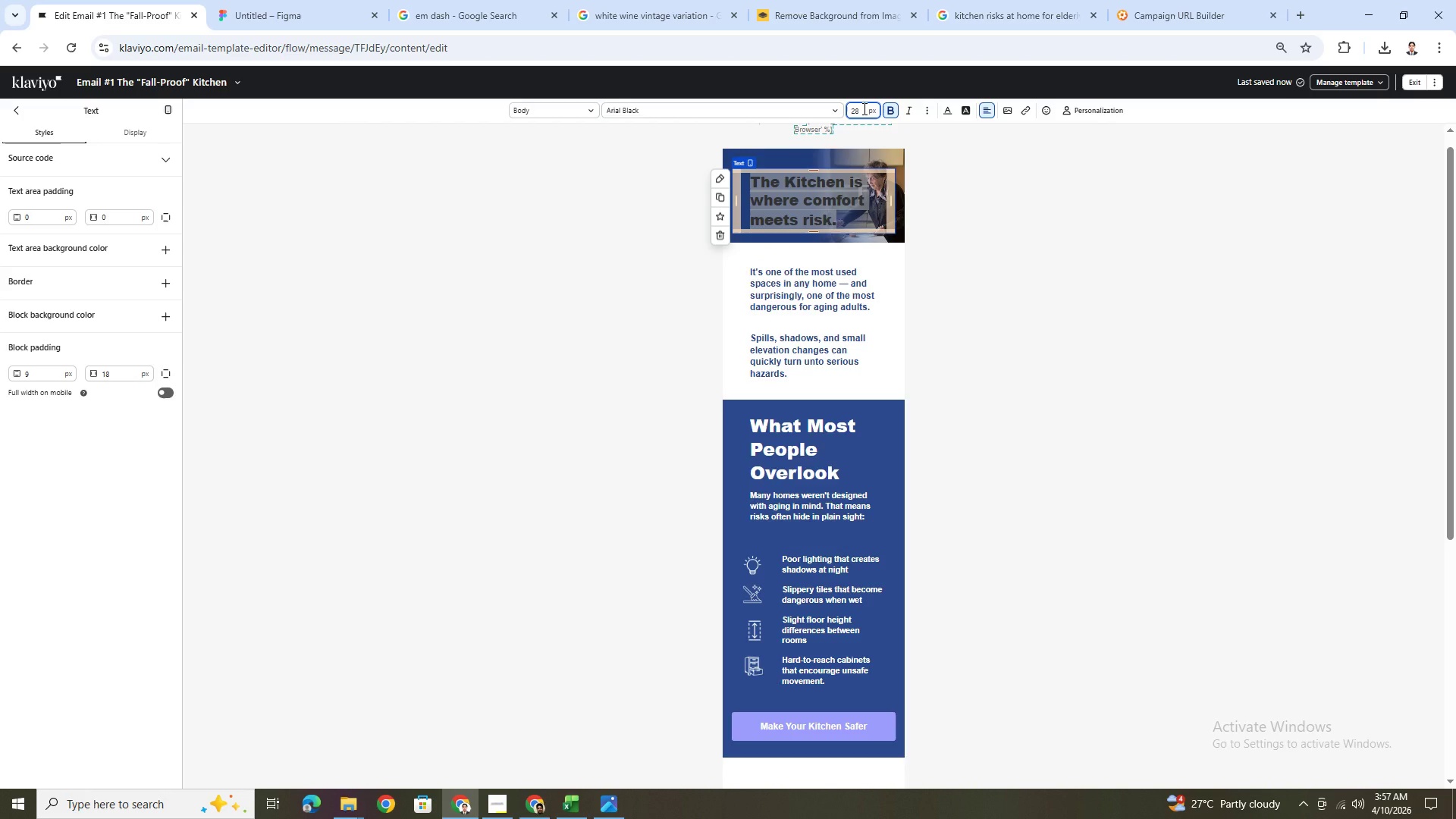 
double_click([863, 108])
 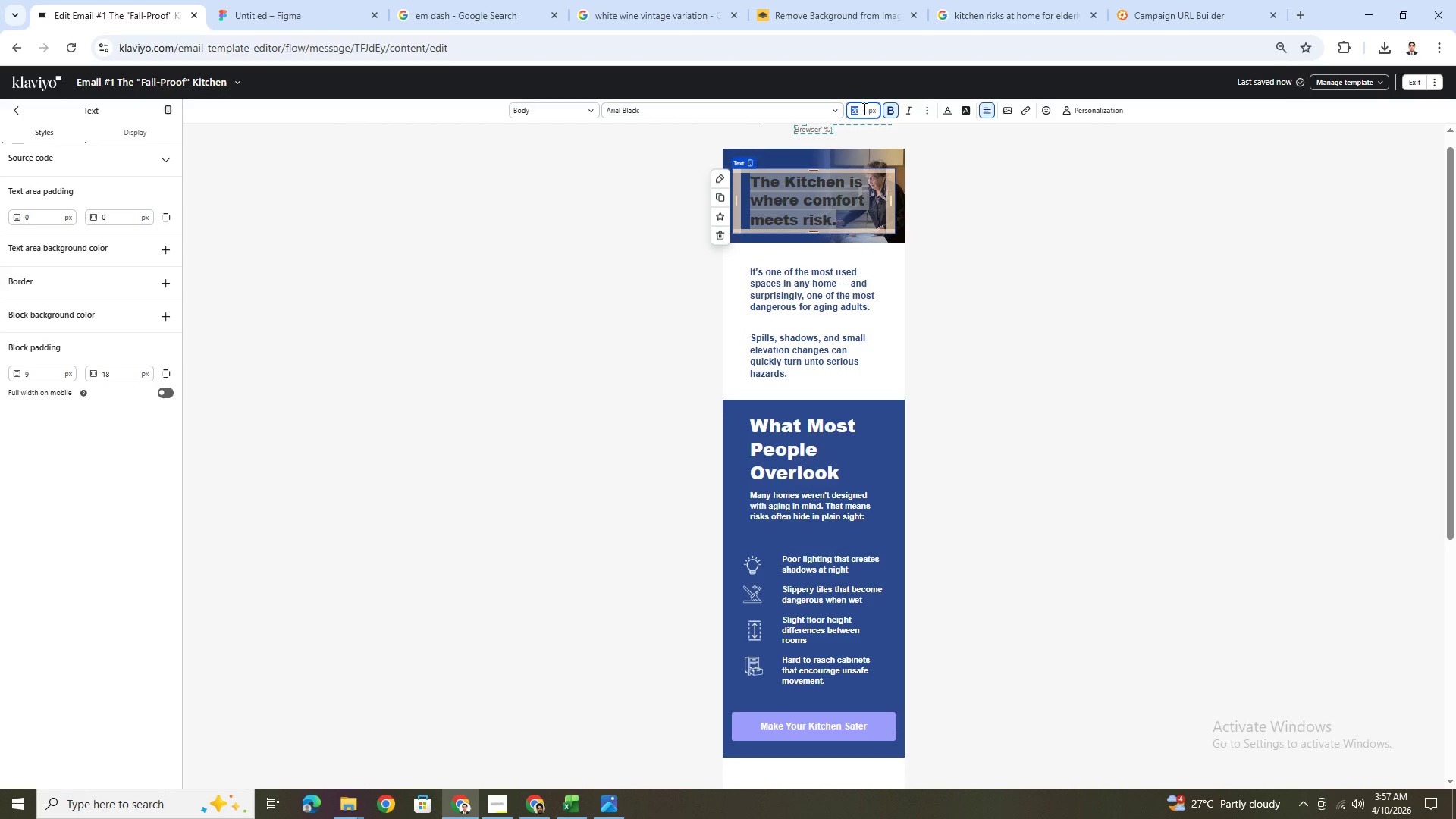 
key(Numpad2)
 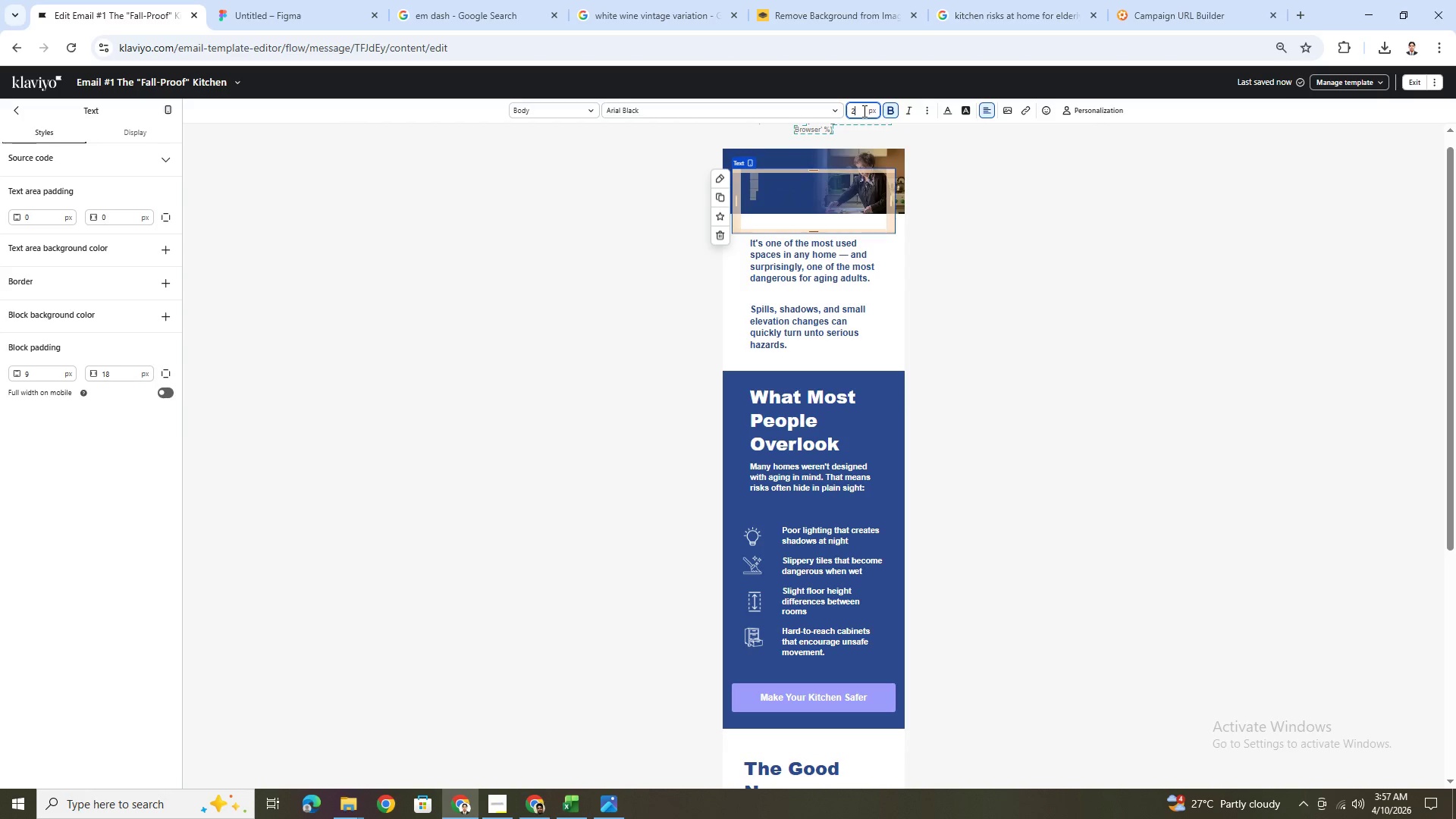 
key(Numpad4)
 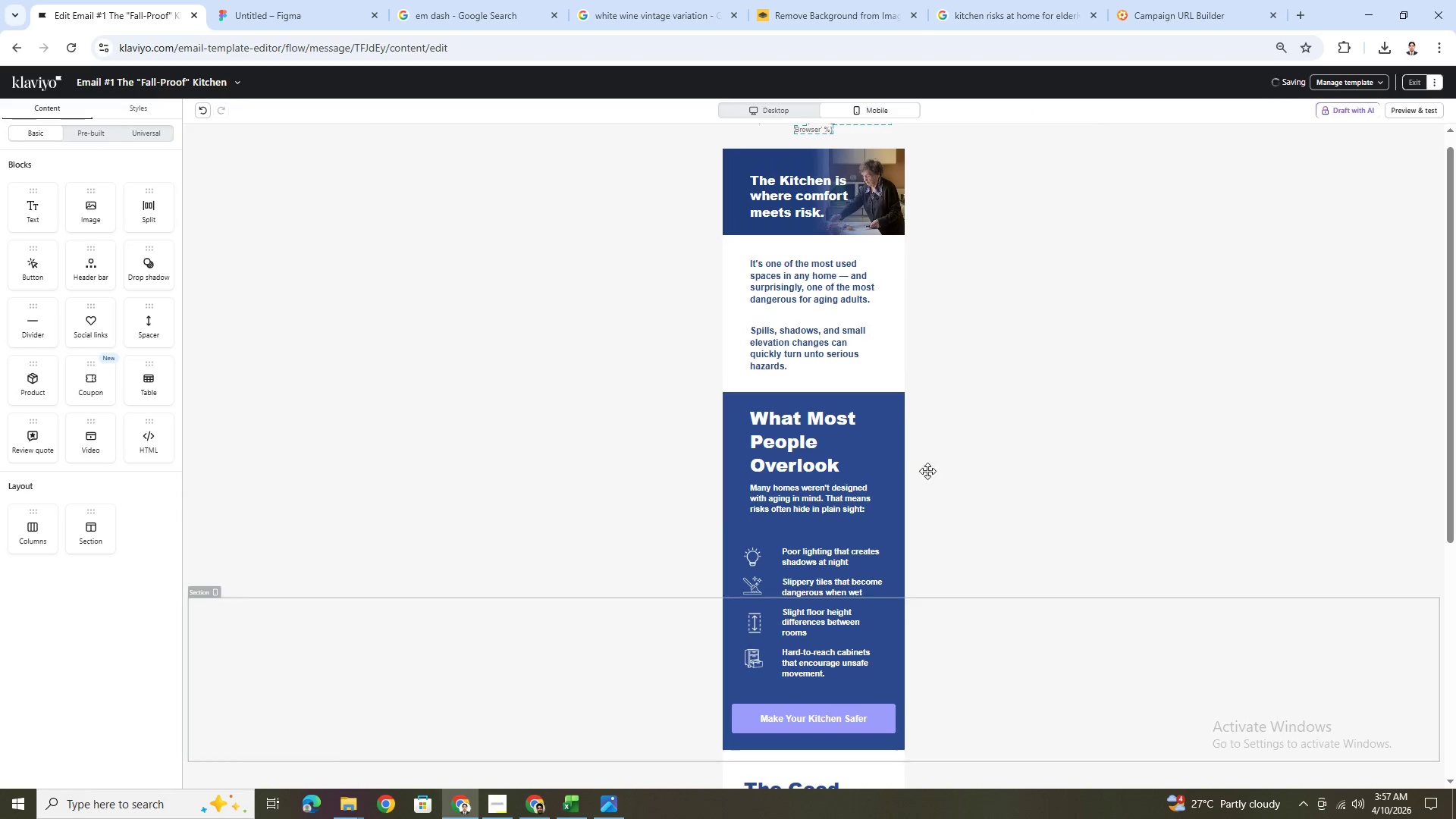 
left_click([788, 198])
 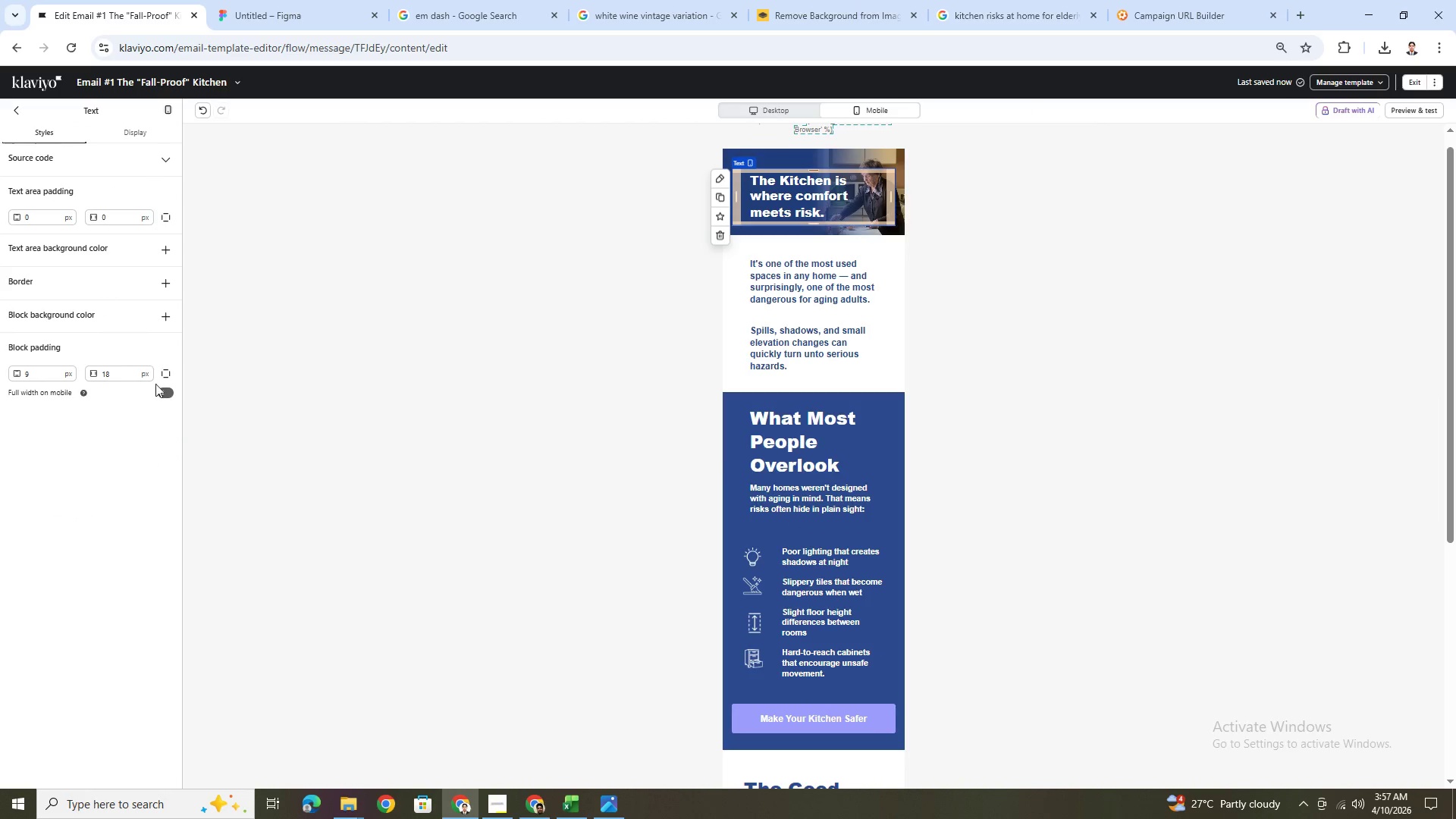 
left_click([165, 396])
 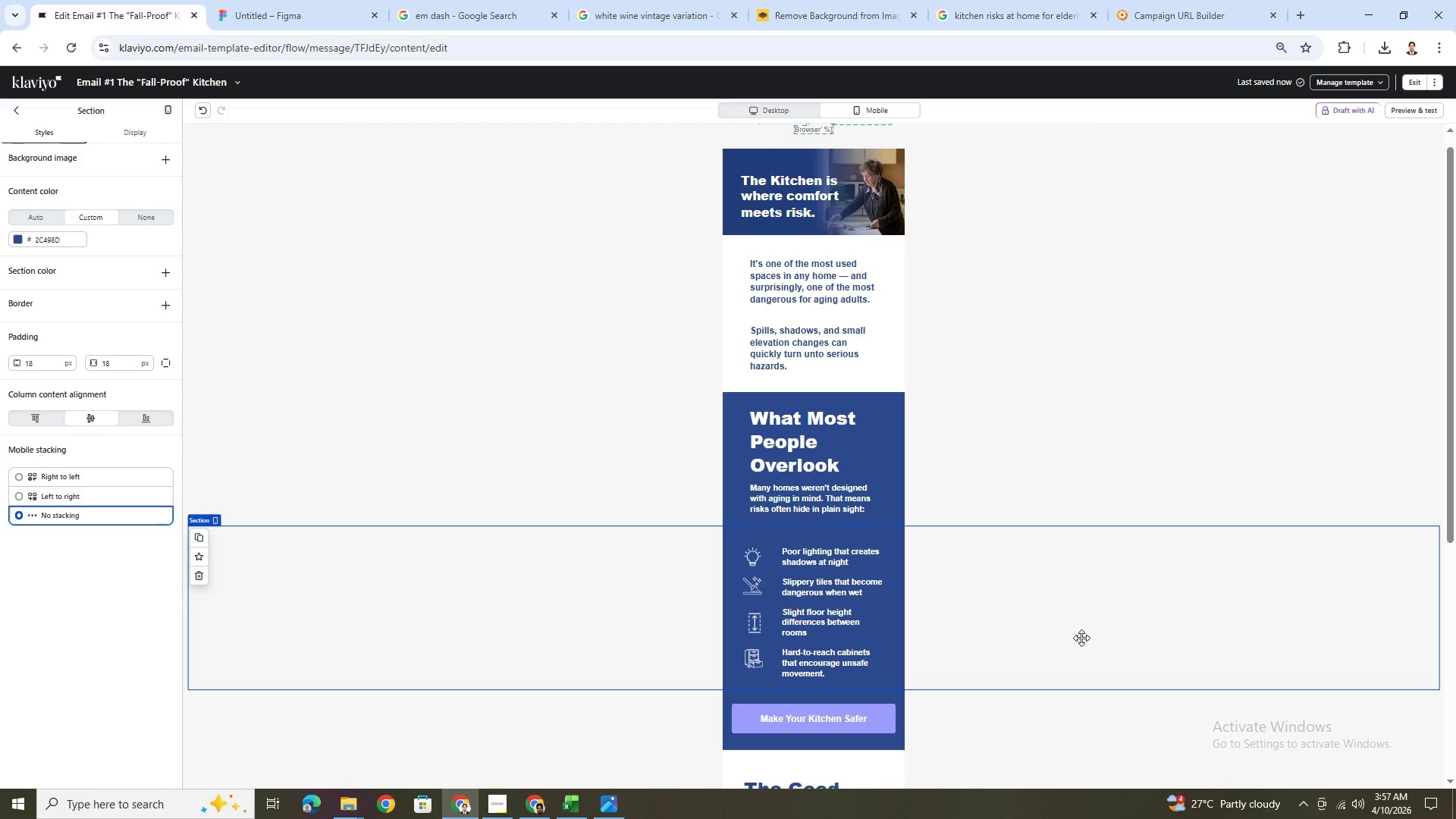 
wait(6.58)
 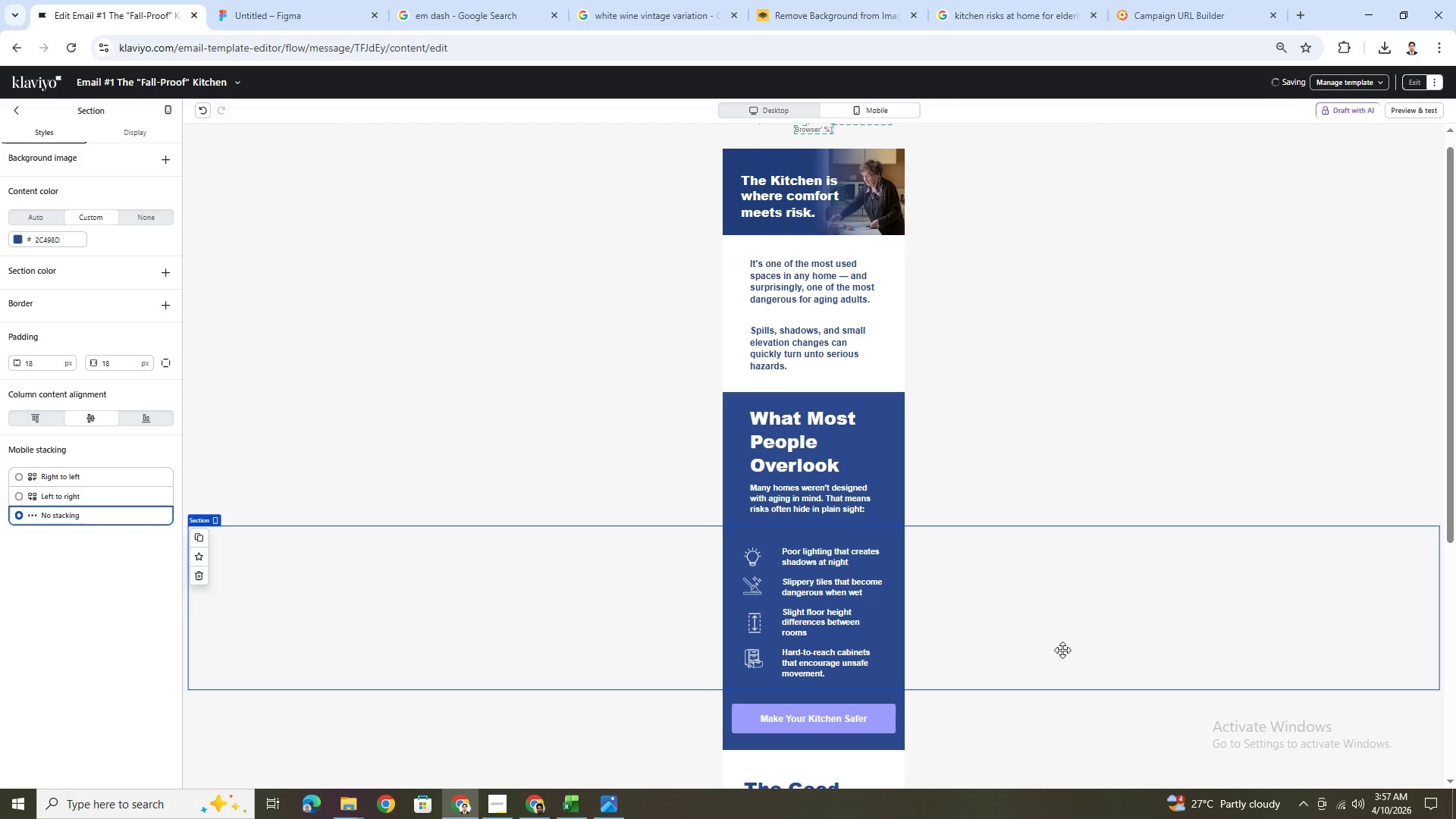 
left_click([797, 205])
 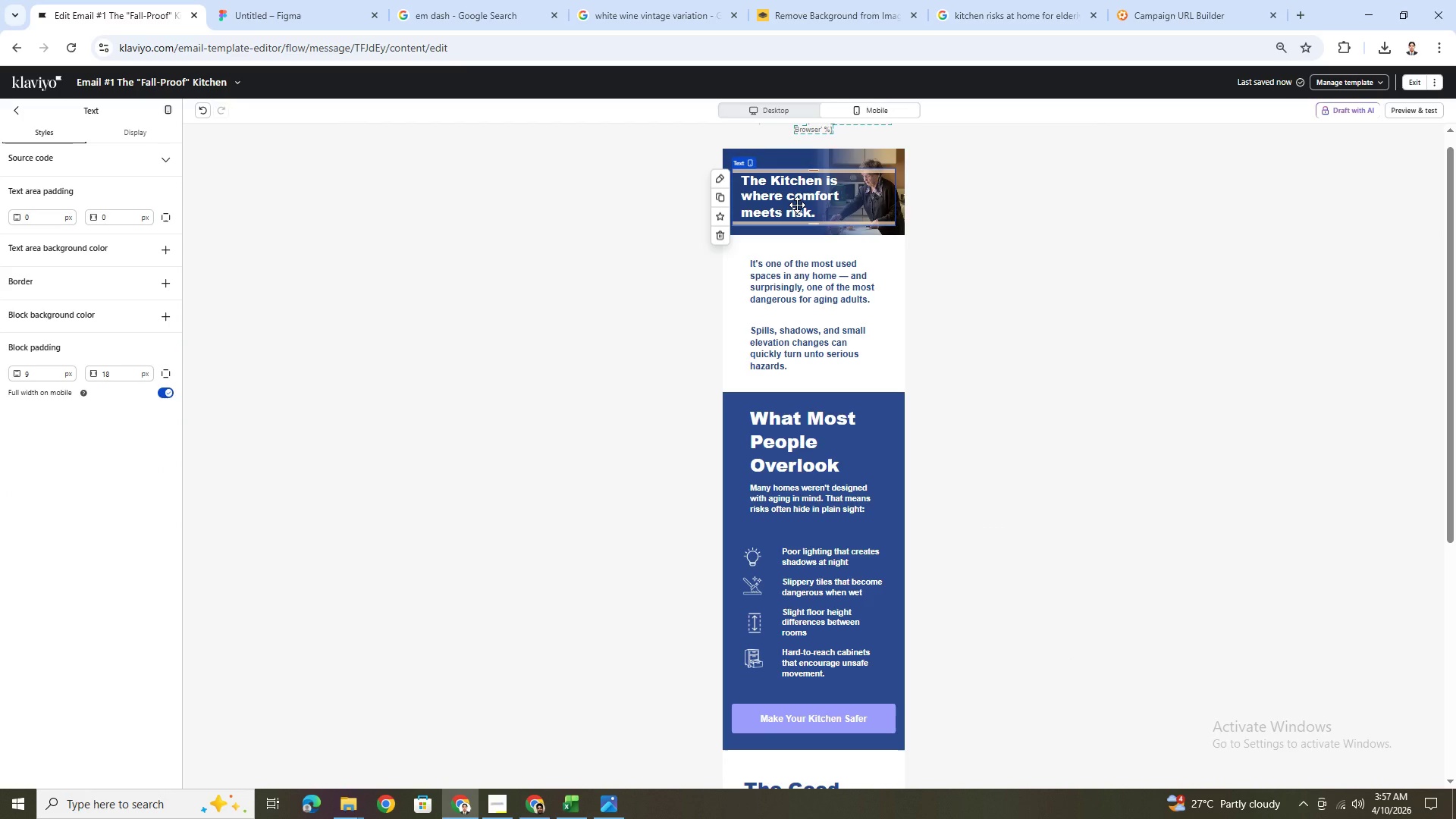 
double_click([797, 205])
 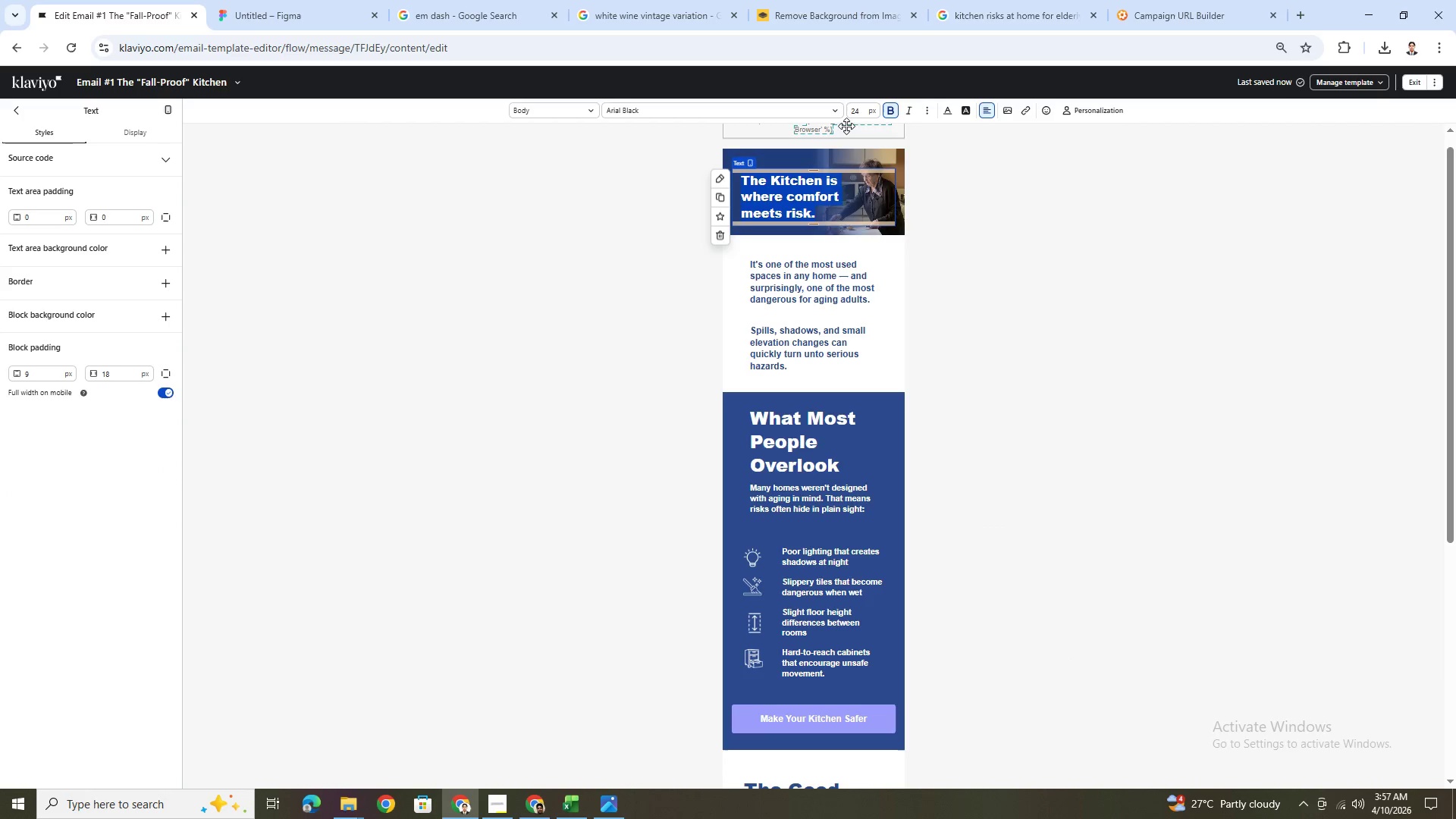 
double_click([858, 115])
 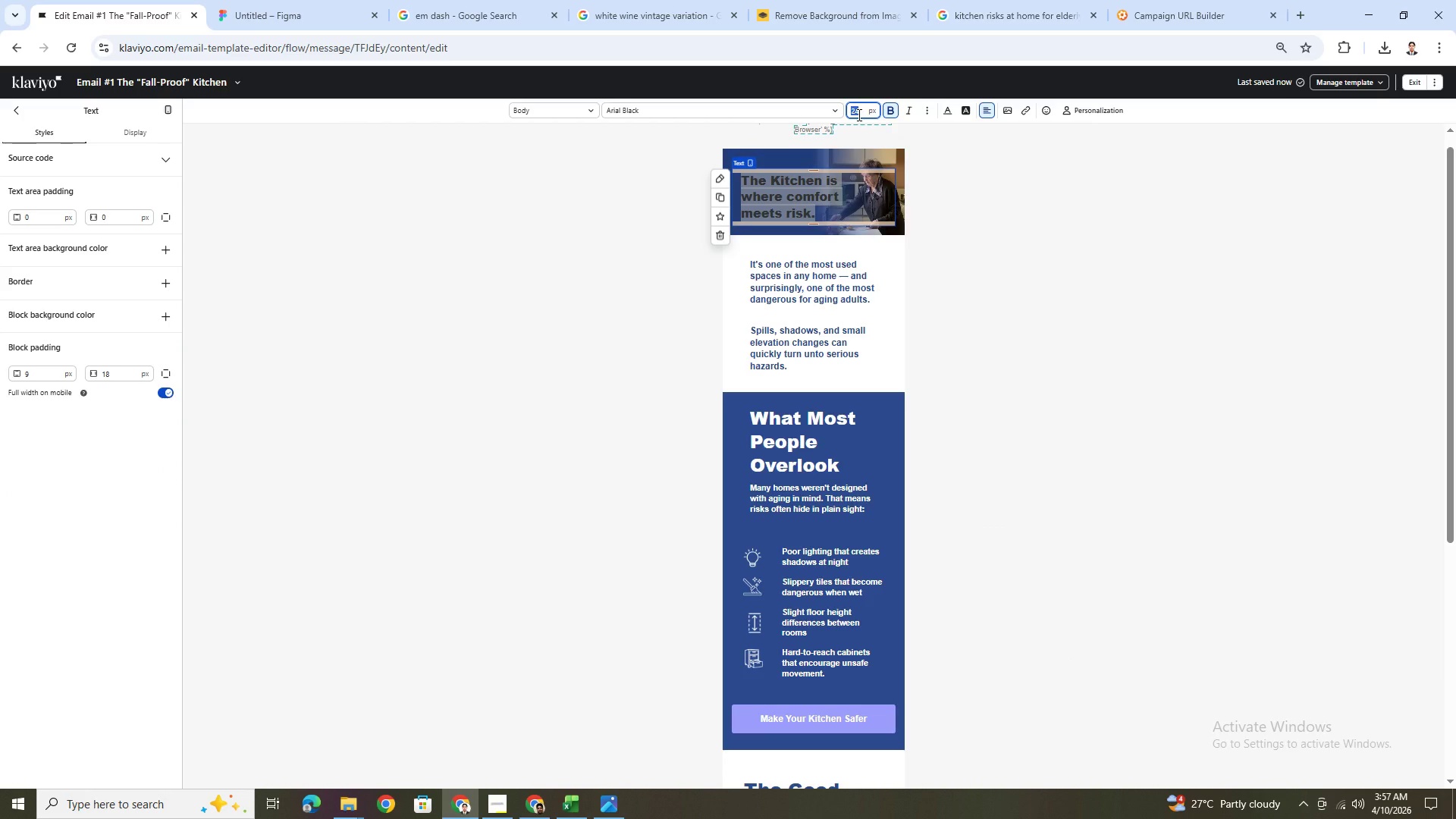 
key(Numpad2)
 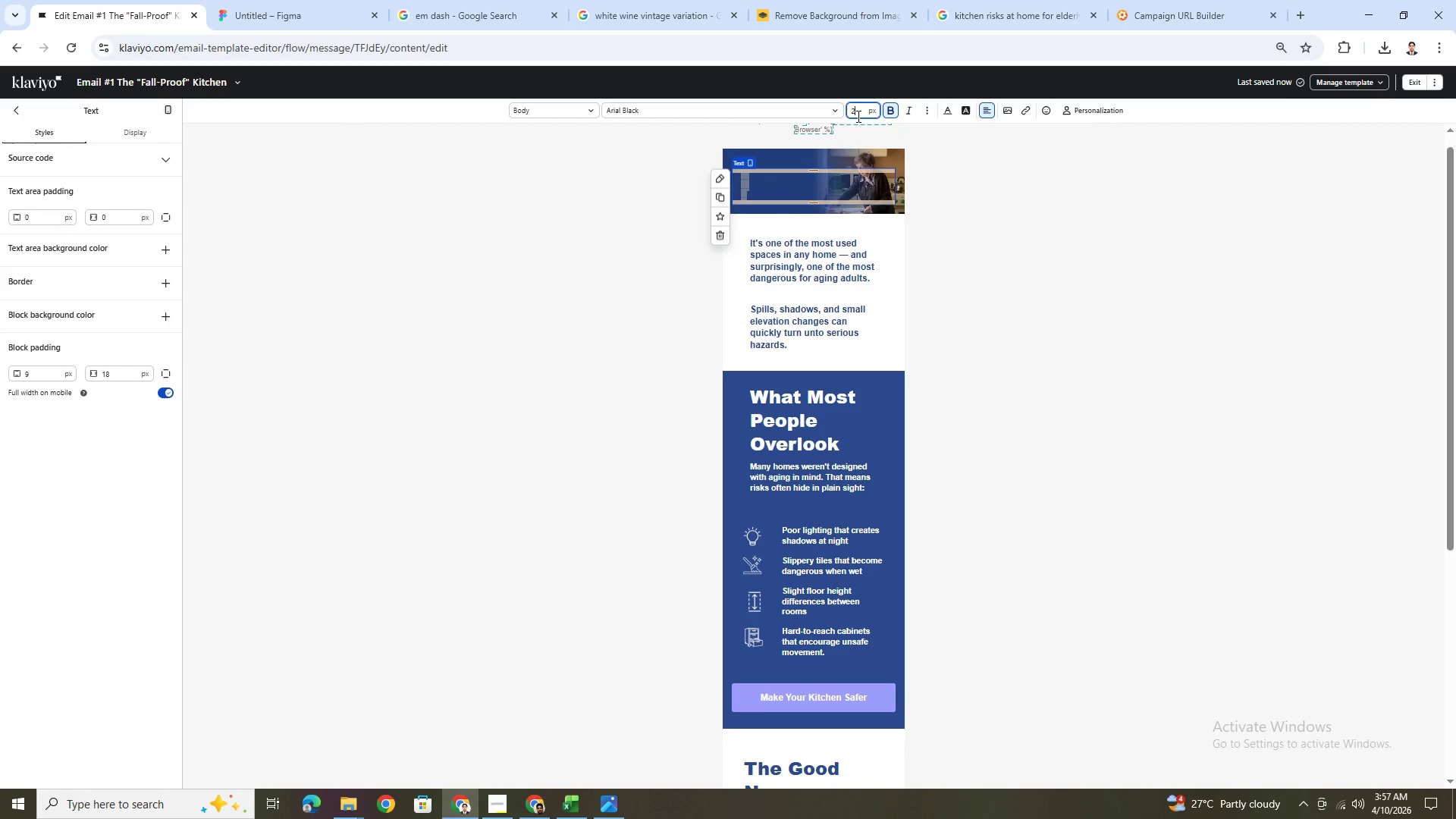 
key(Numpad6)
 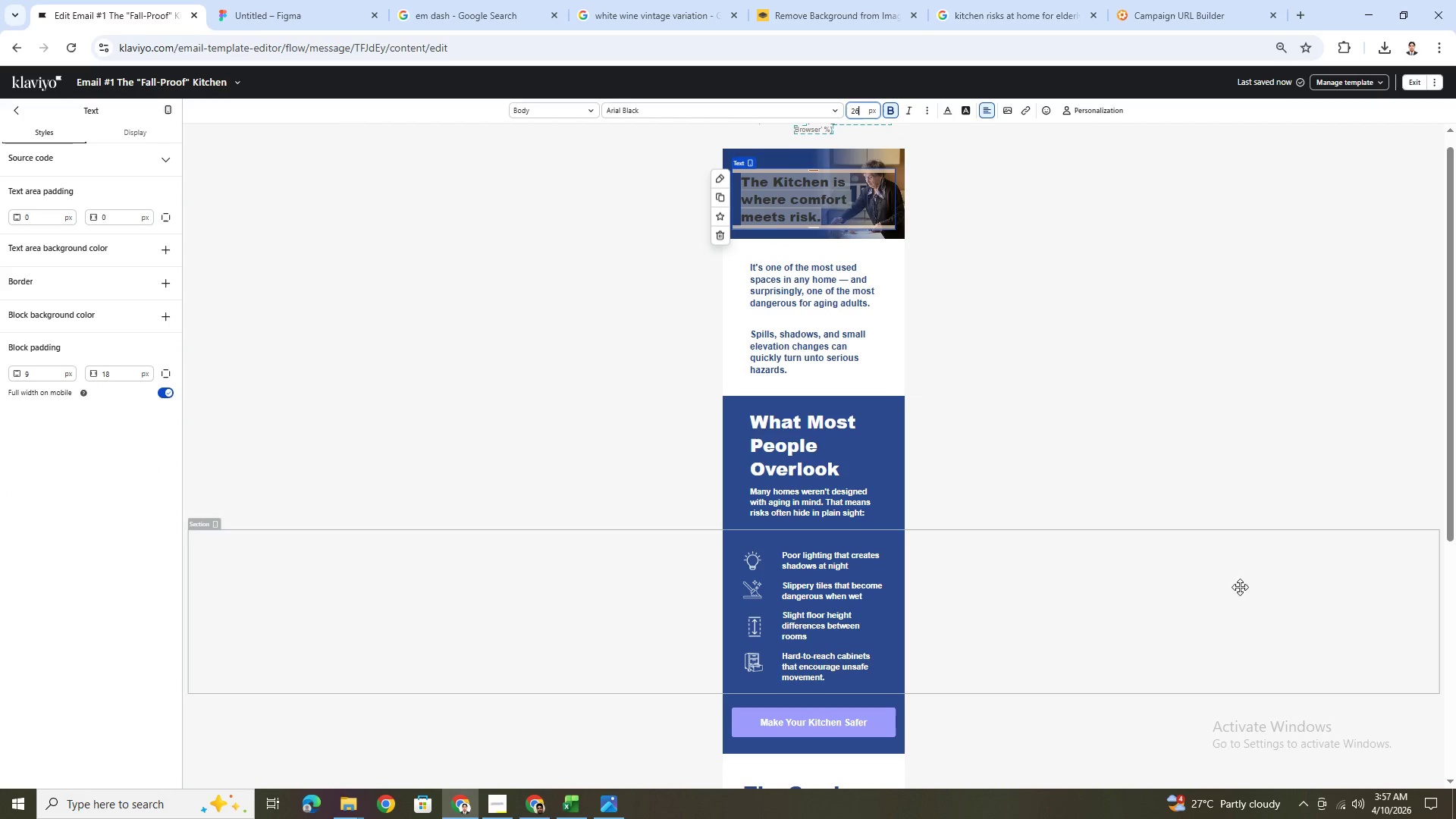 
left_click([1194, 636])
 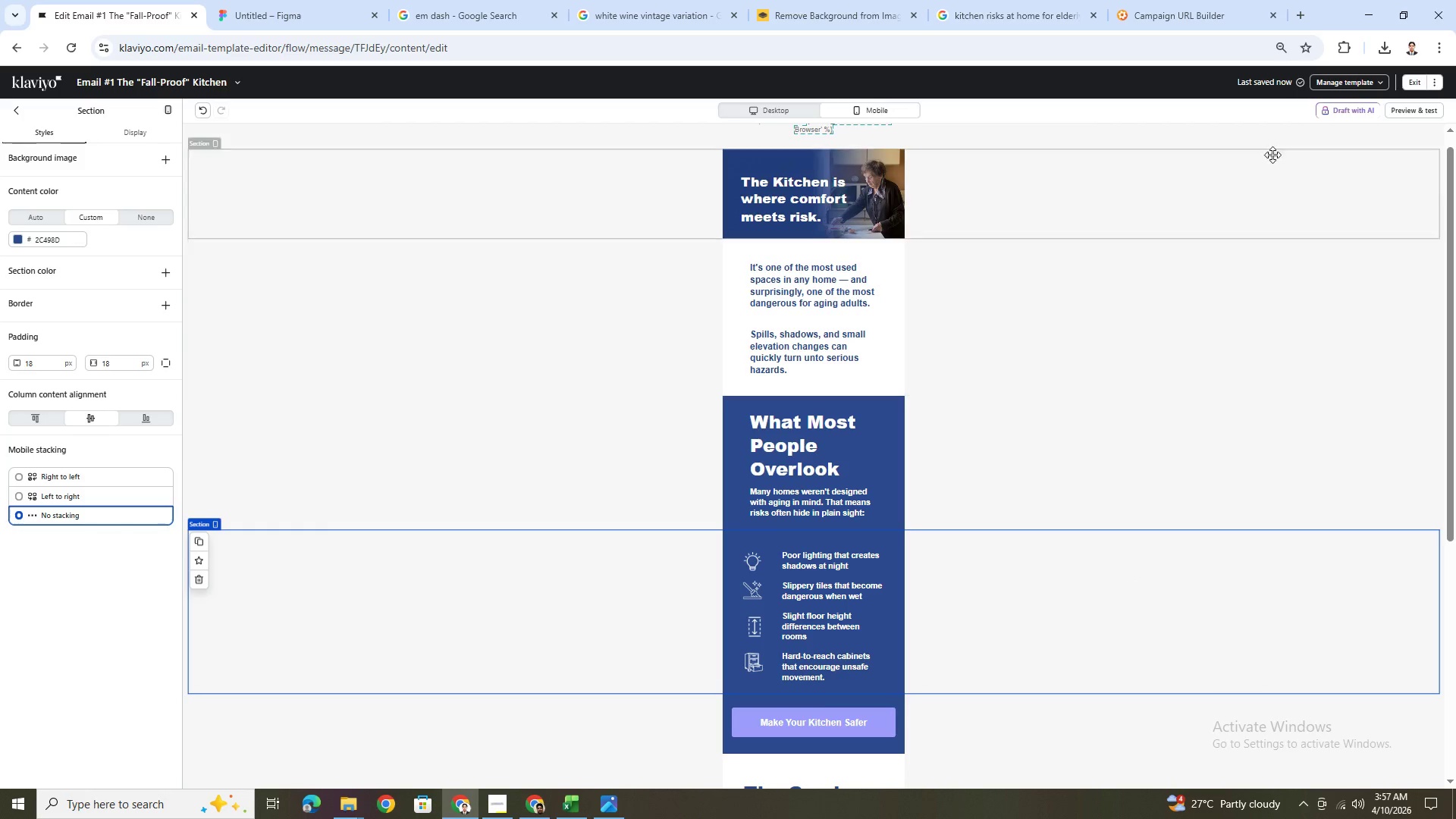 
left_click([1420, 115])
 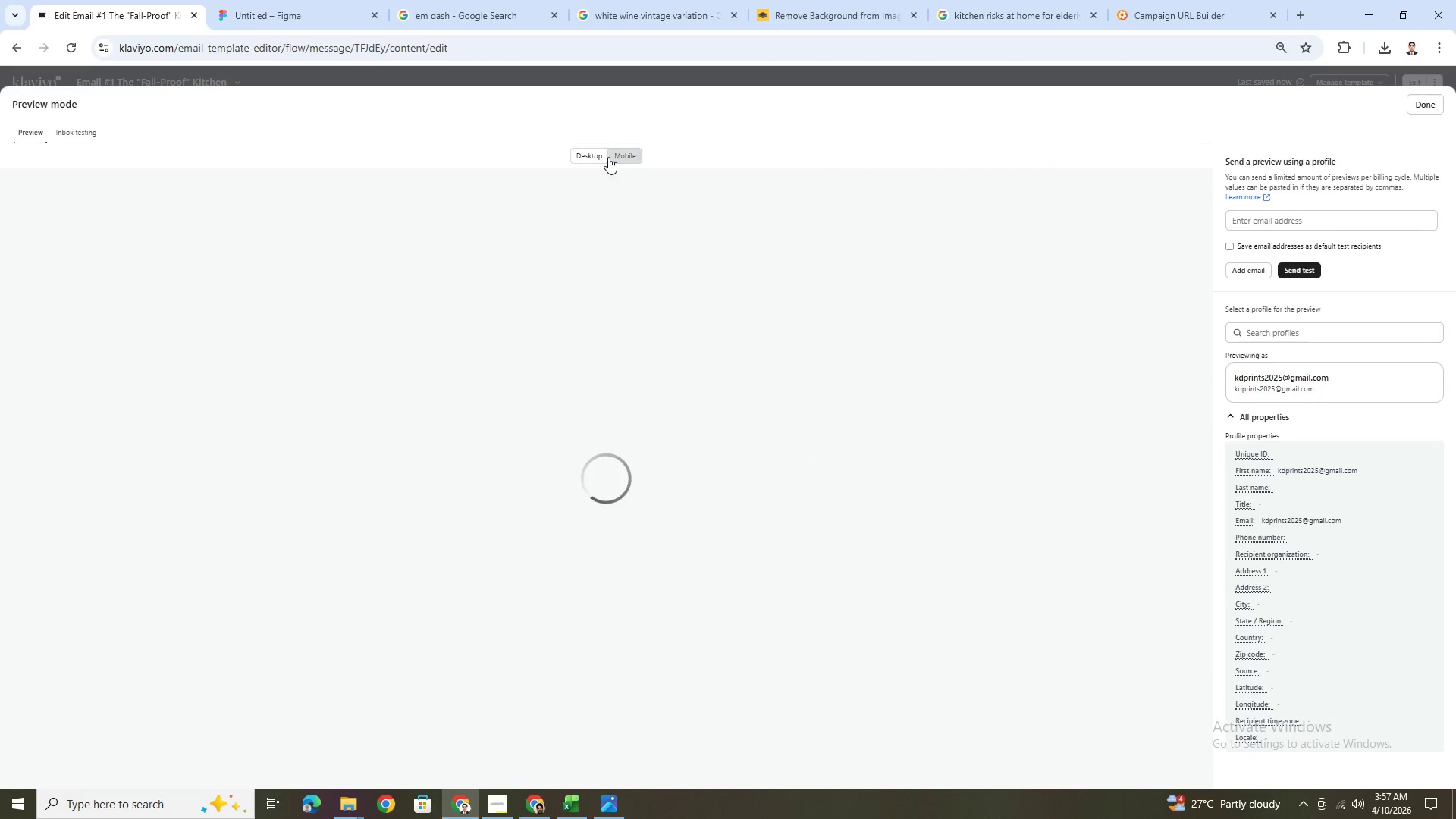 
left_click([623, 153])
 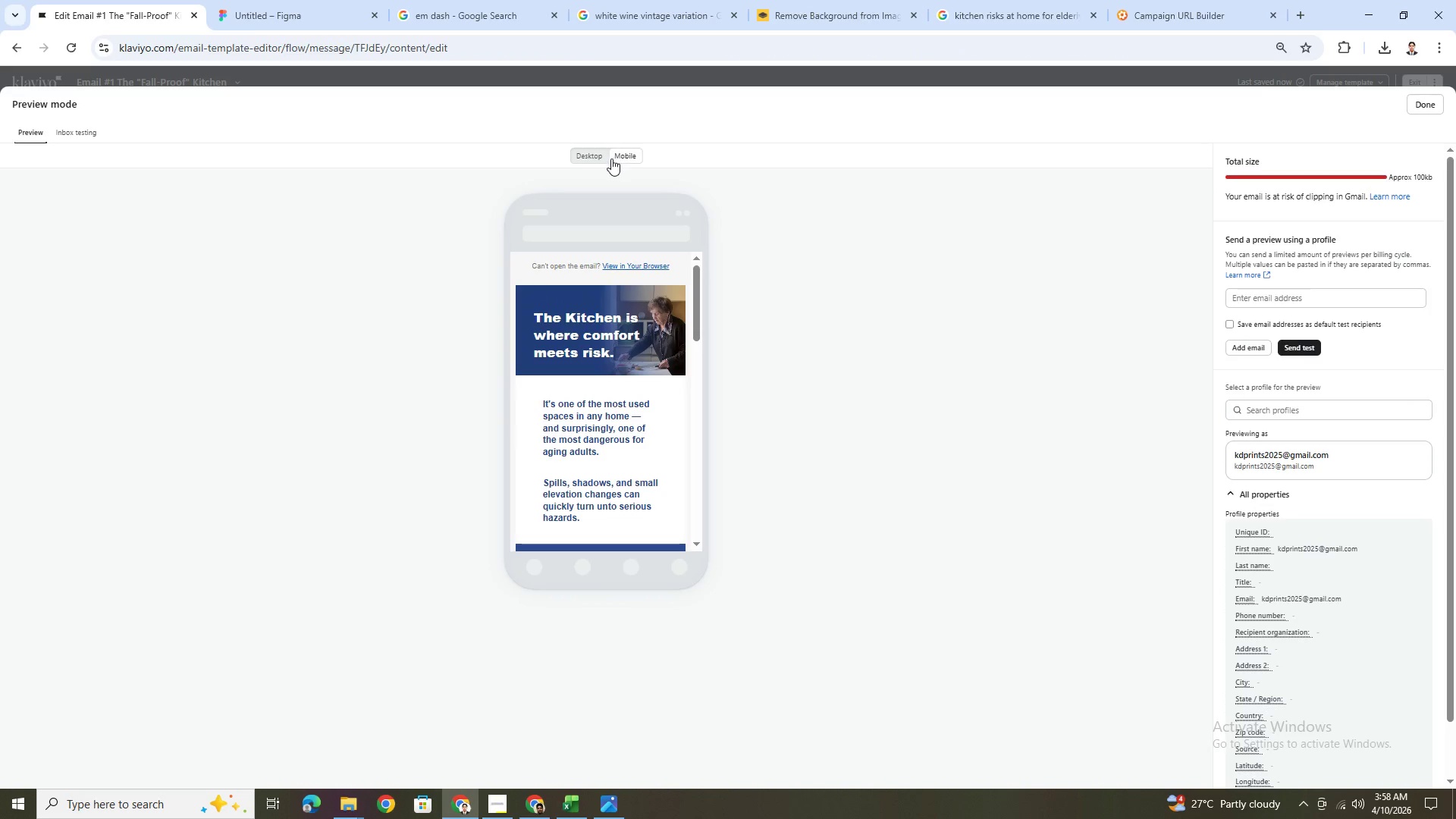 
left_click([588, 154])
 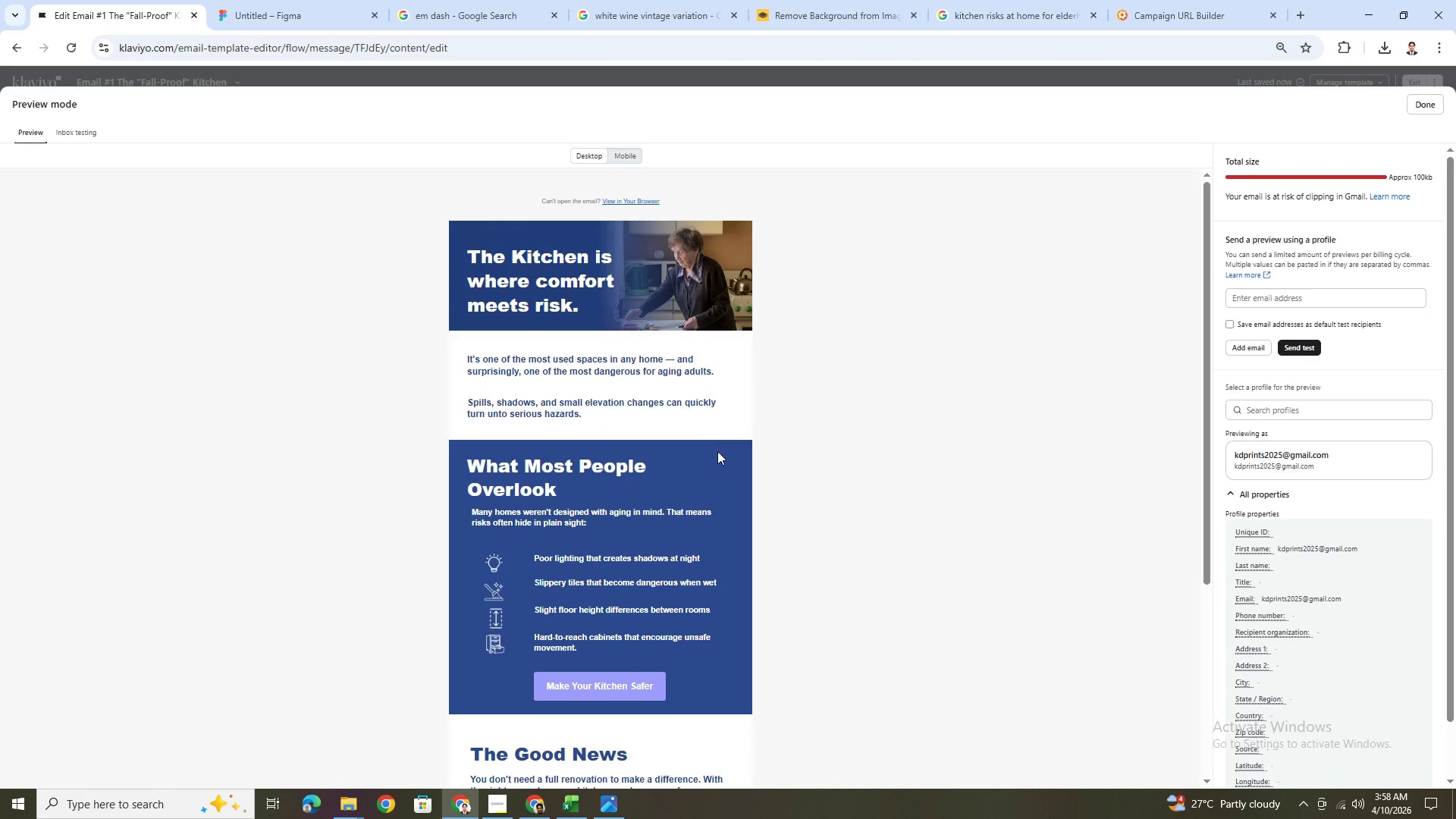 
scroll: coordinate [754, 489], scroll_direction: down, amount: 5.0
 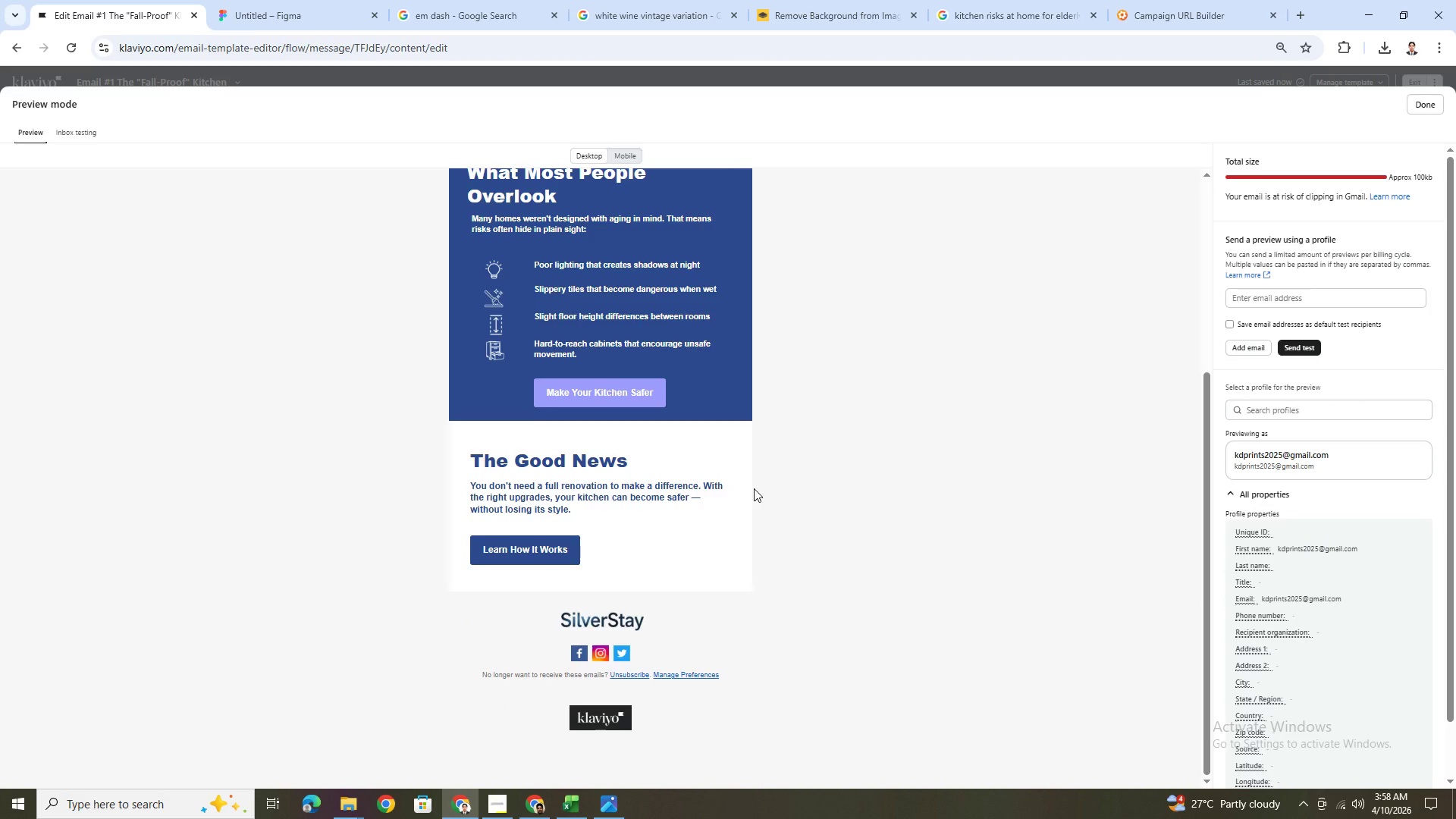 
scroll: coordinate [754, 488], scroll_direction: up, amount: 4.0
 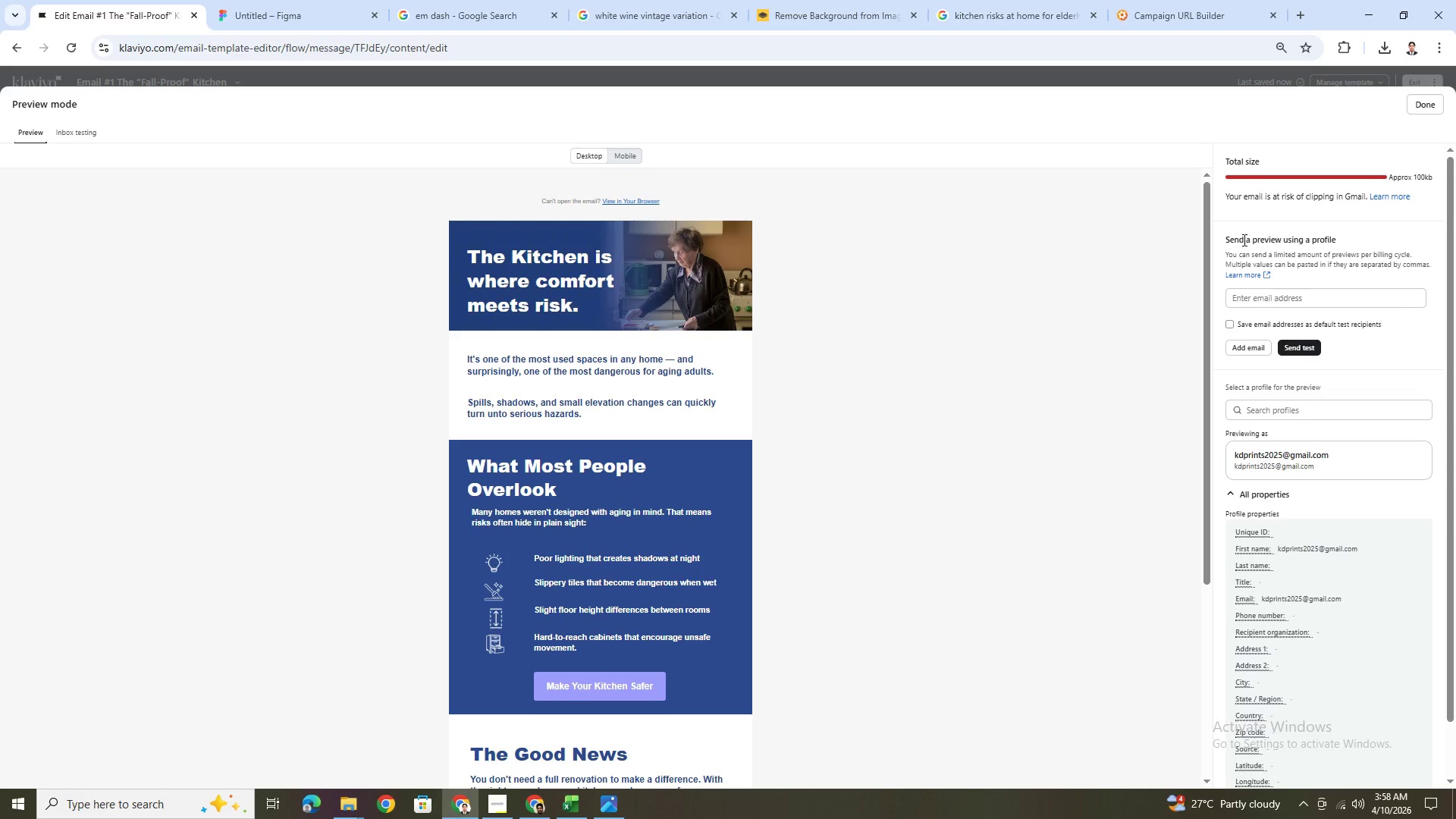 
scroll: coordinate [727, 407], scroll_direction: down, amount: 8.0
 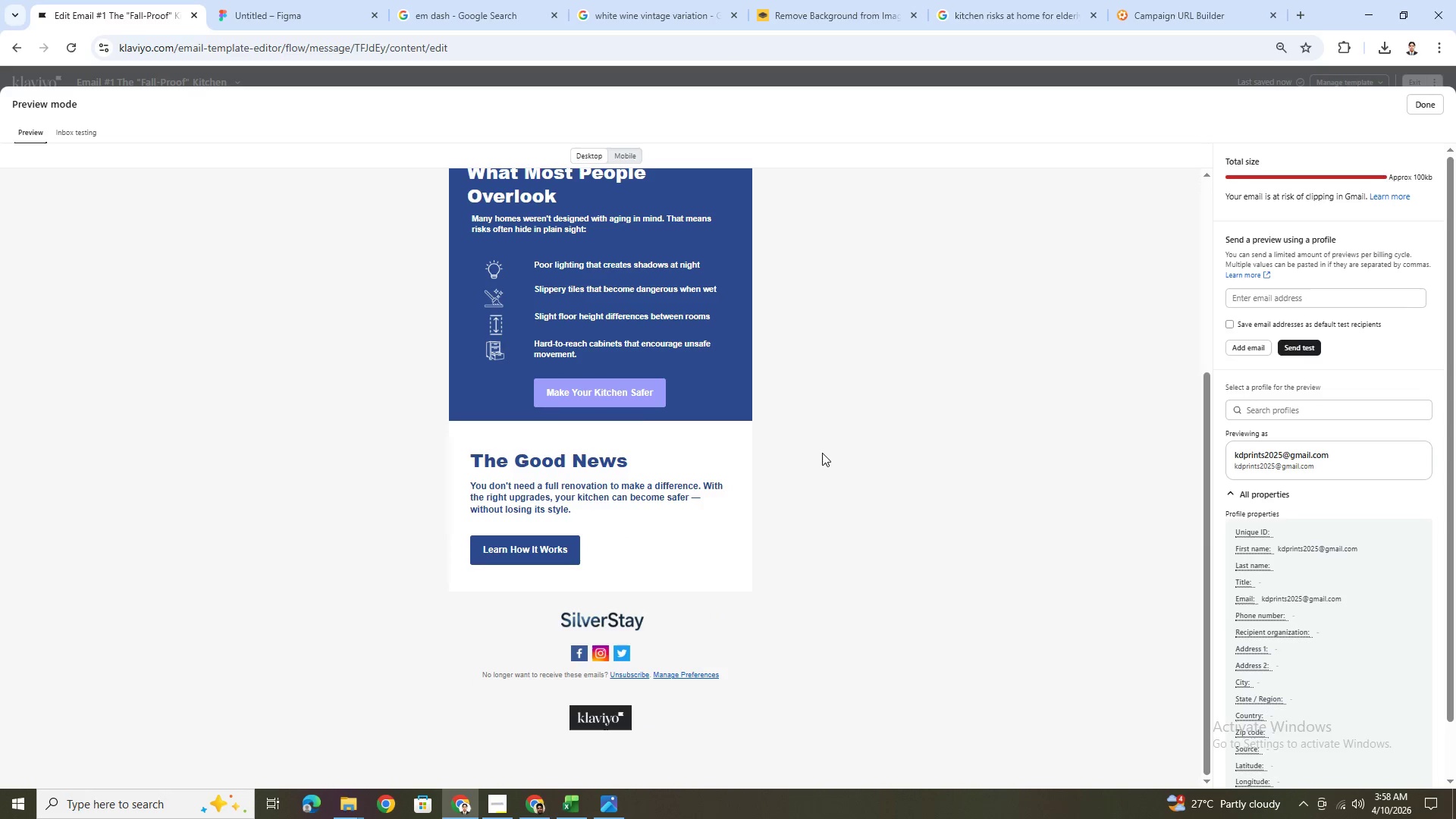 
scroll: coordinate [903, 476], scroll_direction: up, amount: 4.0
 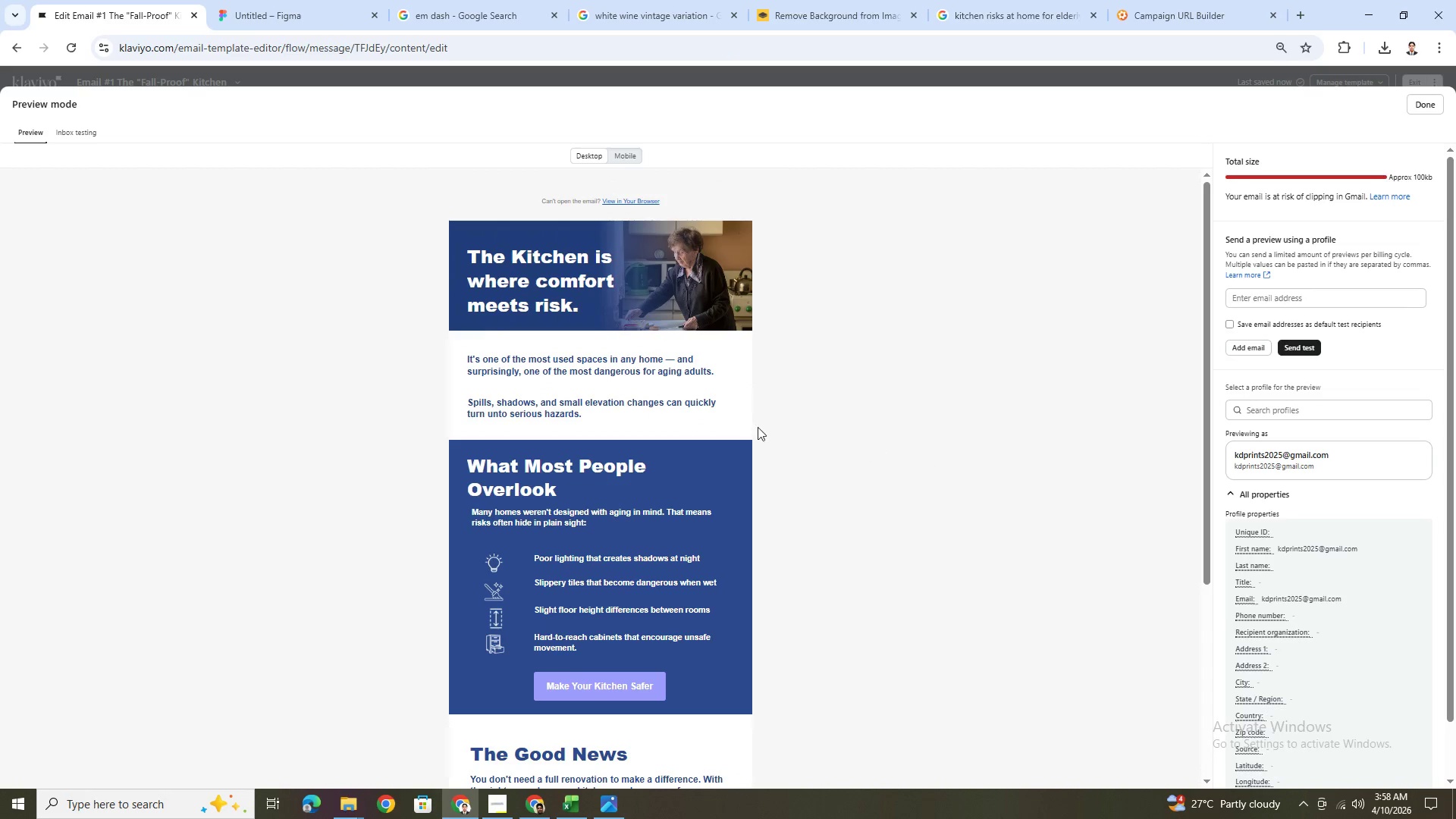 
left_click([626, 162])
 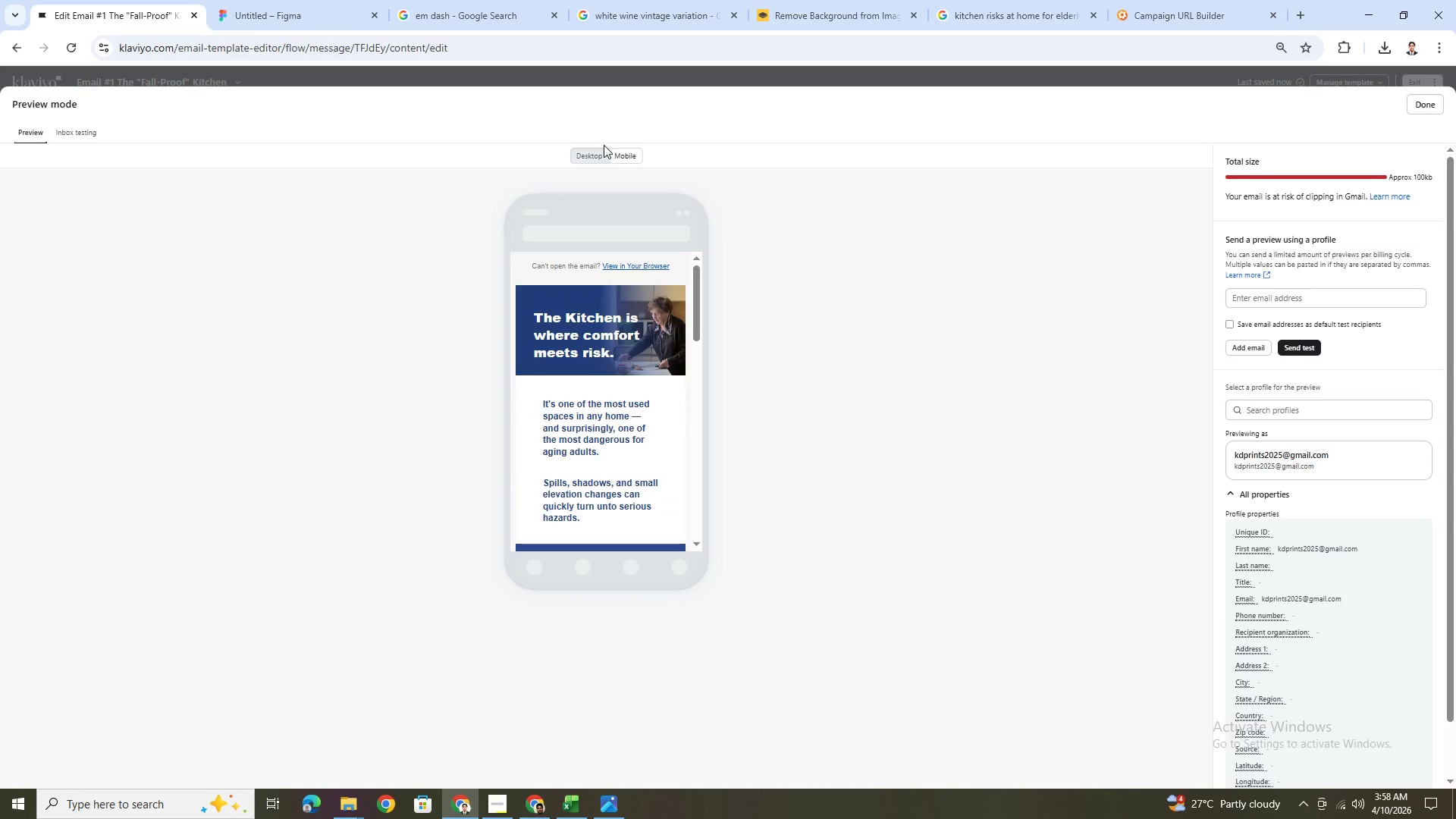 
double_click([603, 151])
 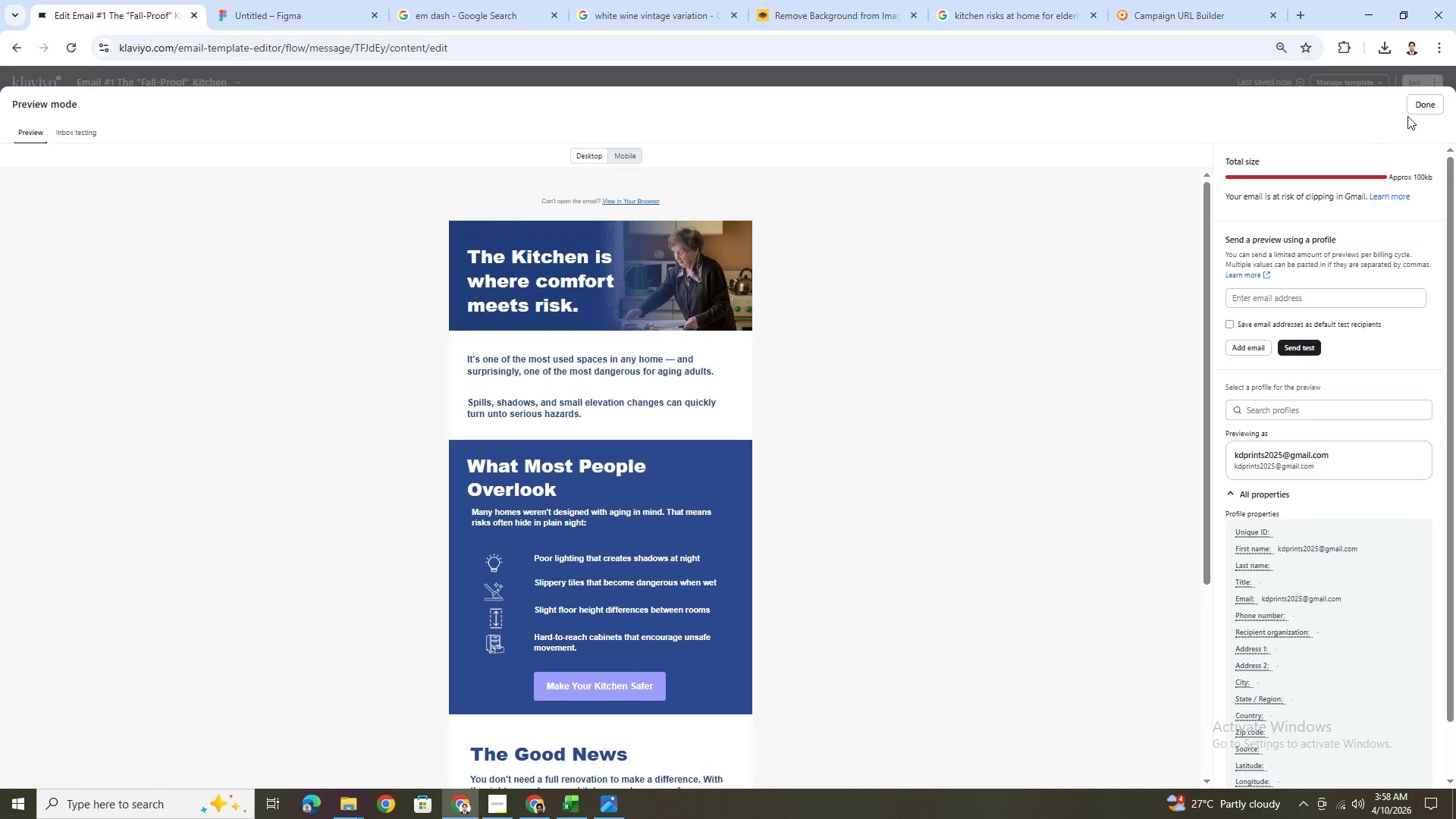 
left_click([1422, 108])
 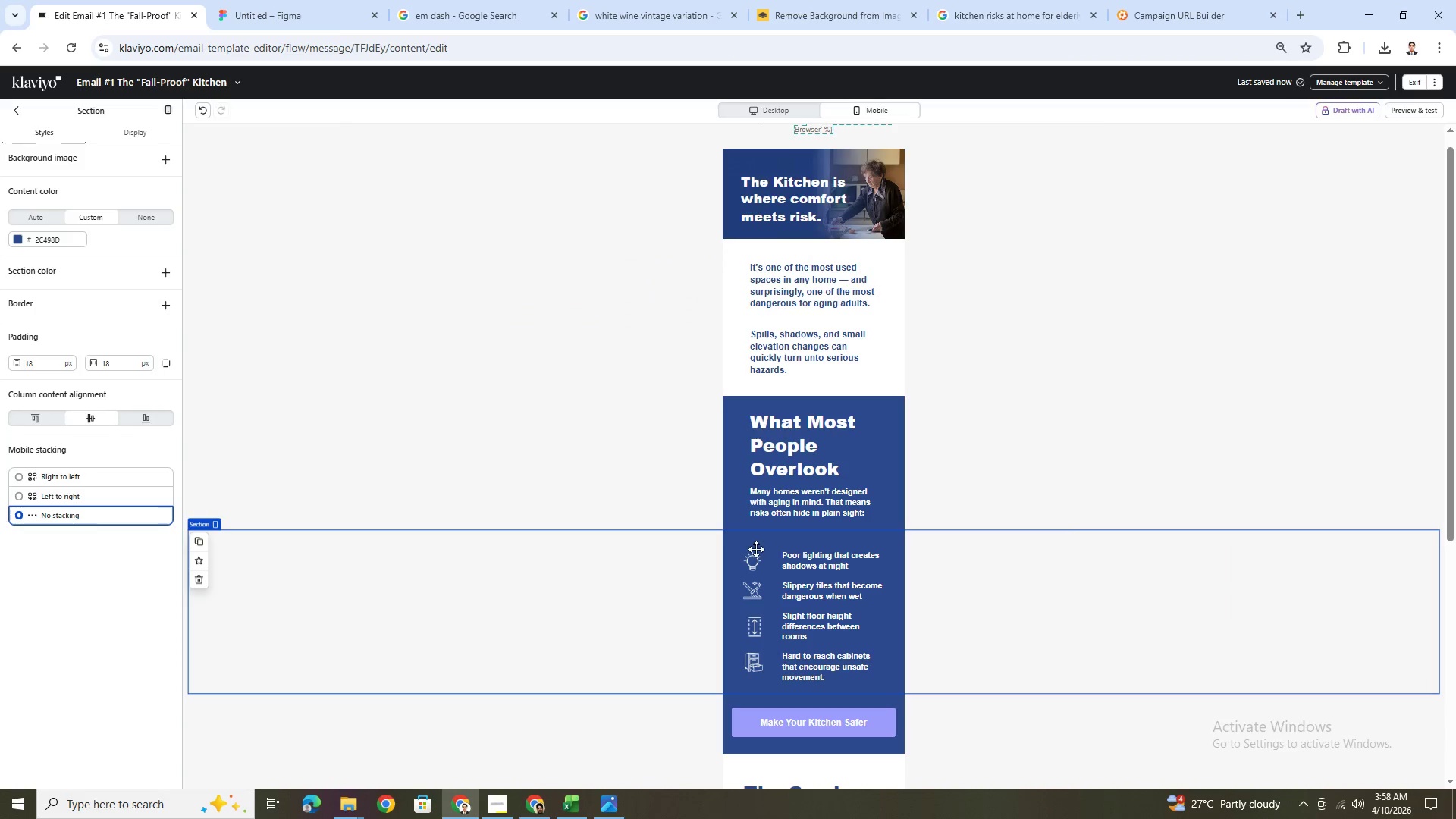 
left_click([757, 554])
 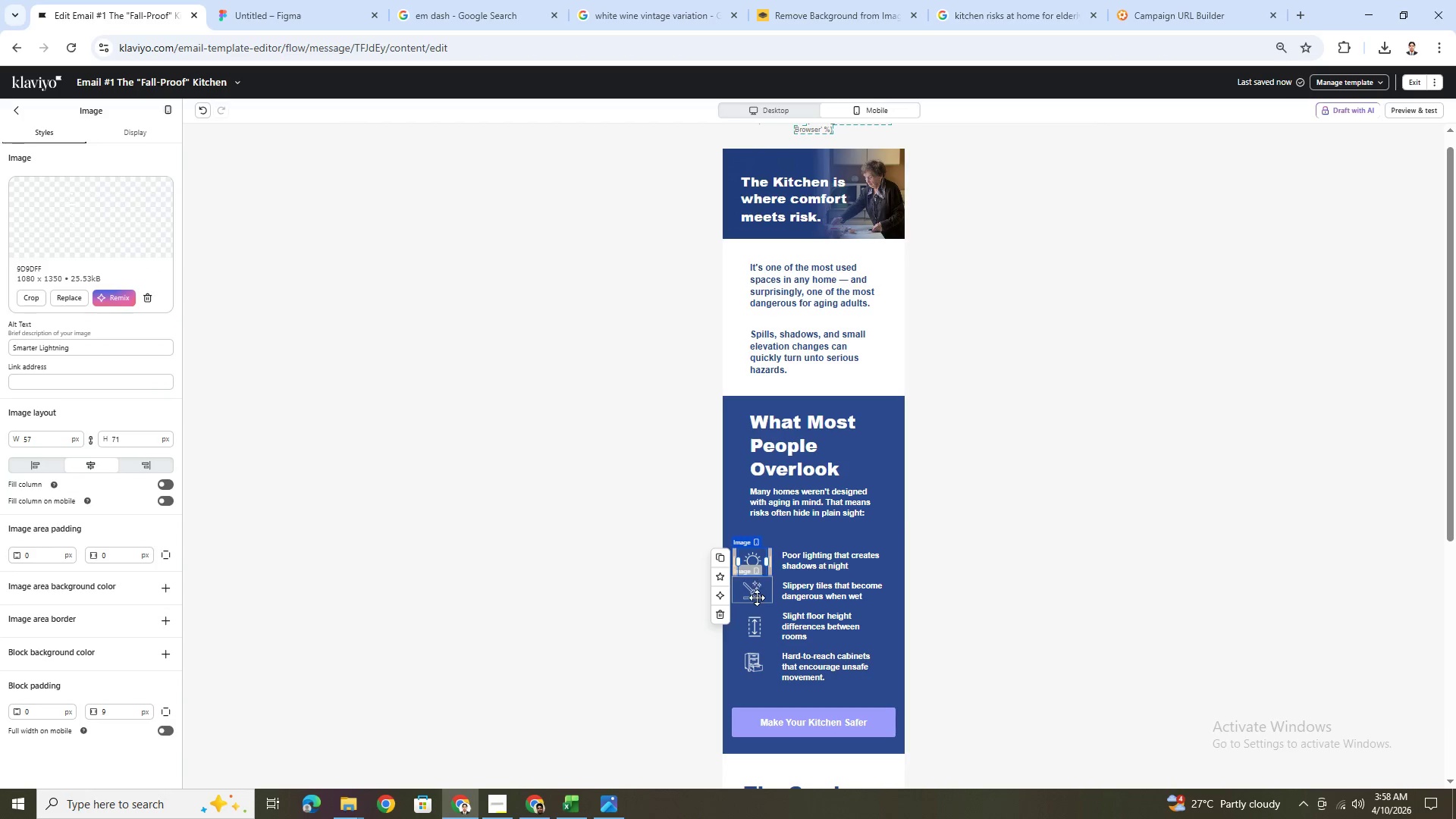 
left_click([757, 600])
 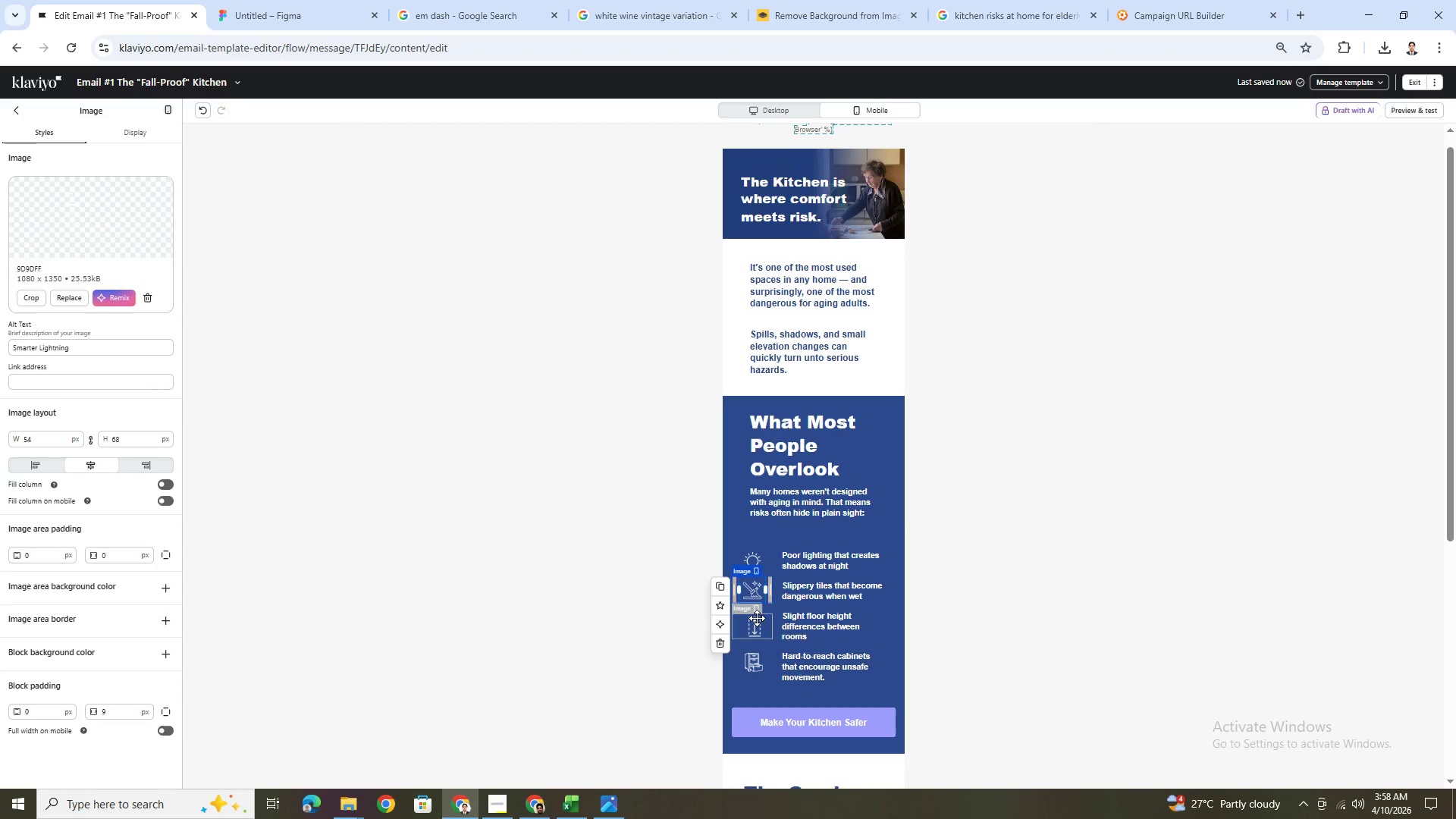 
left_click([757, 618])
 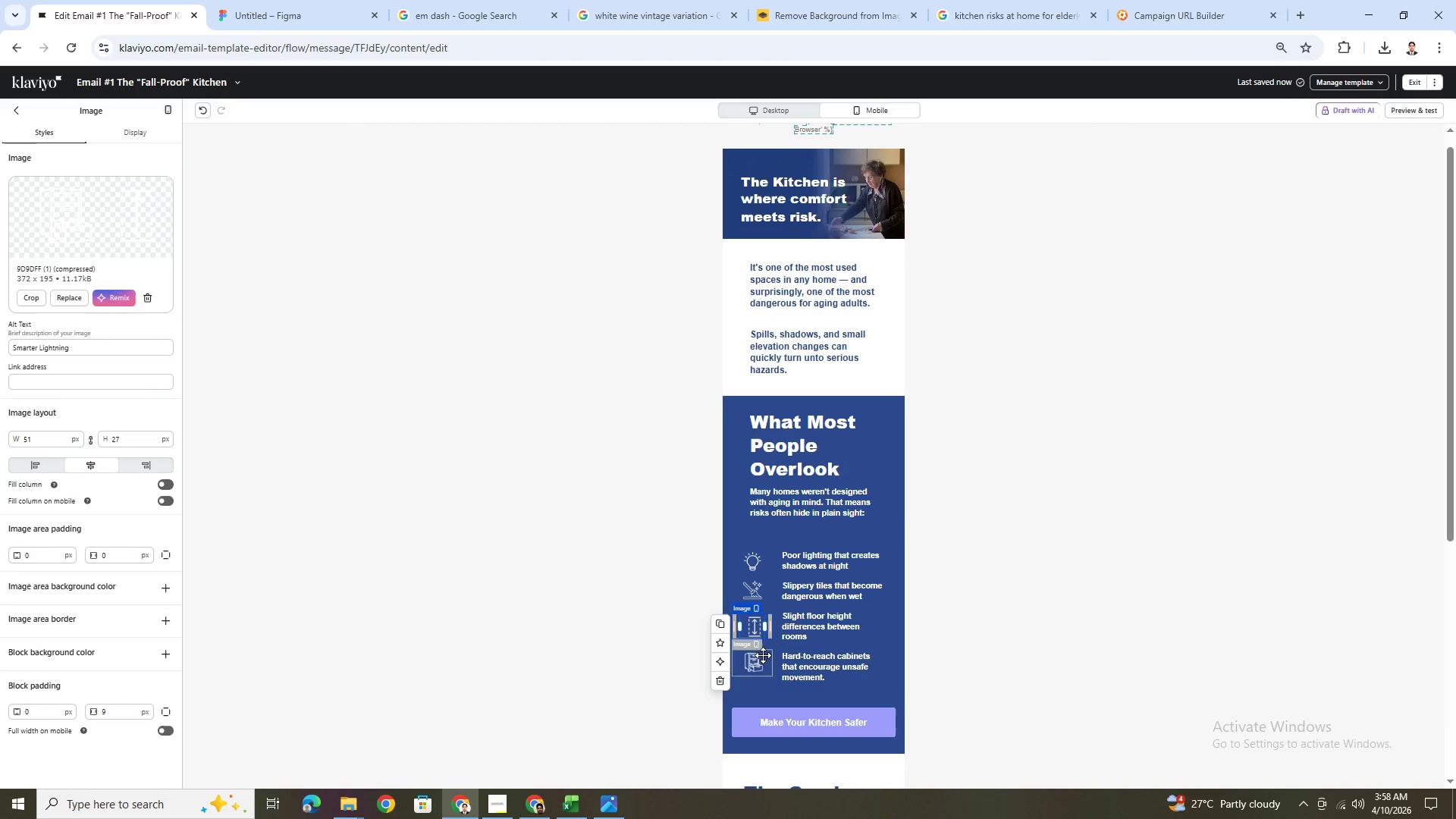 
left_click([763, 663])
 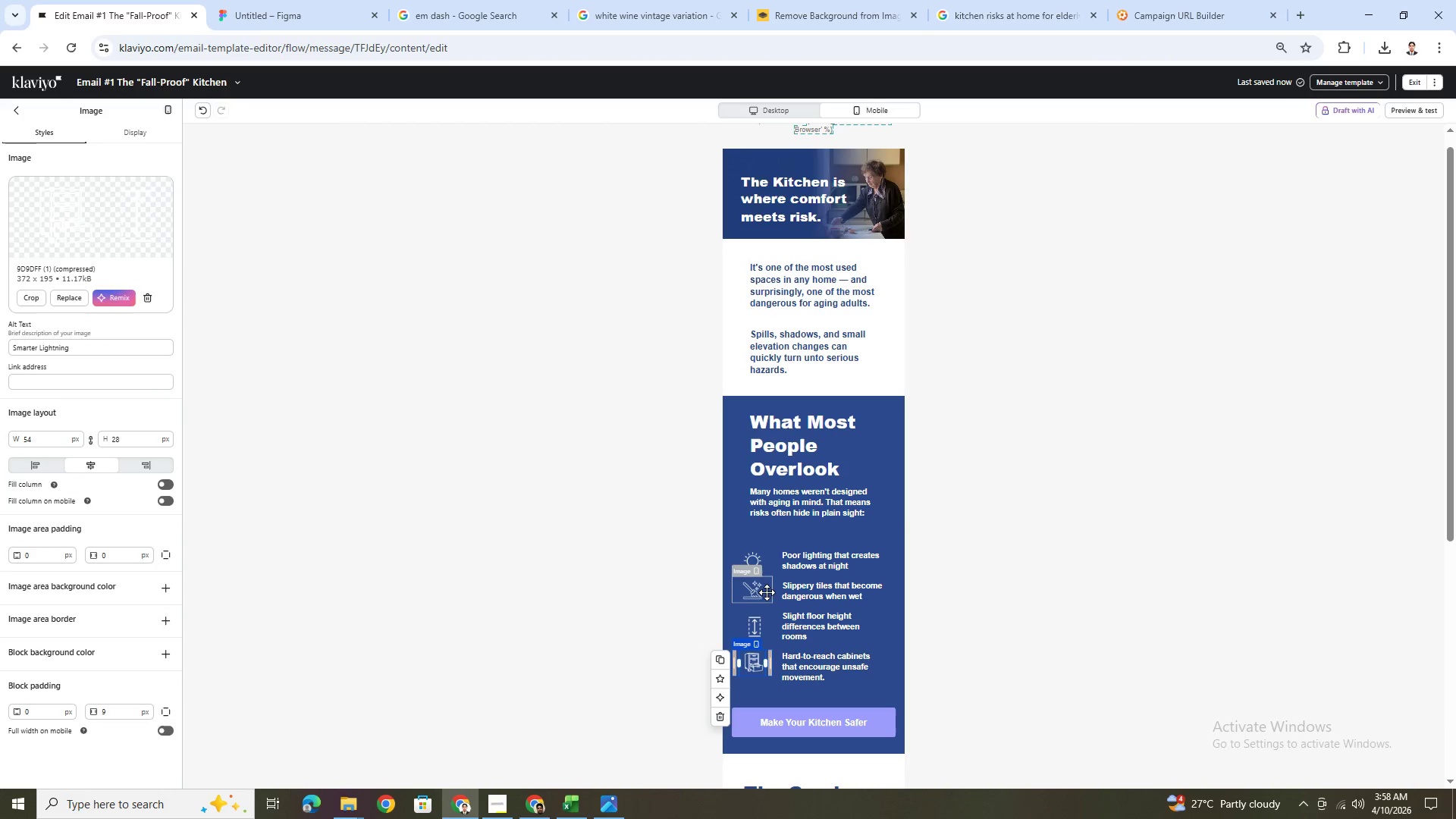 
left_click([764, 562])
 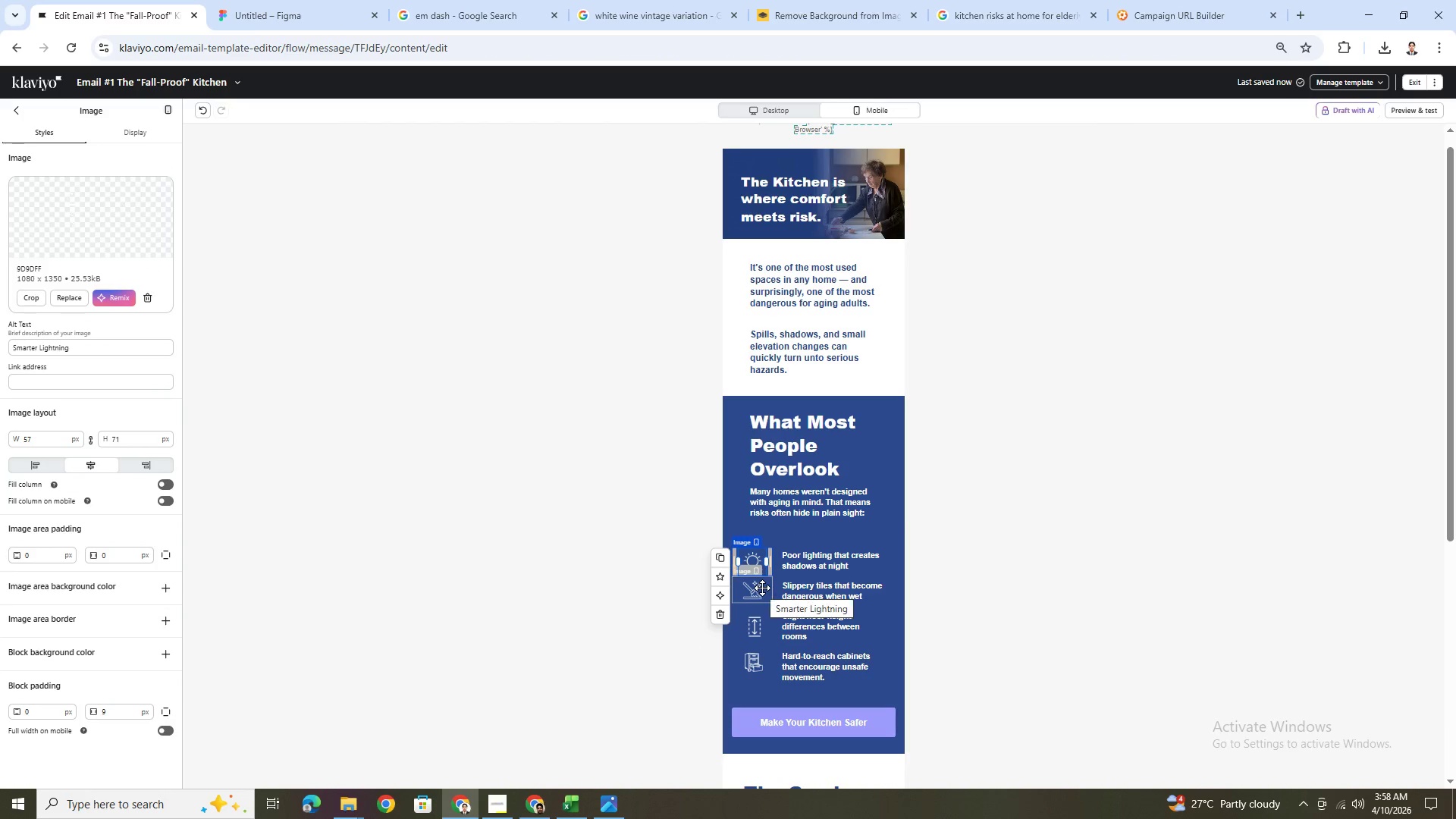 
left_click([762, 588])
 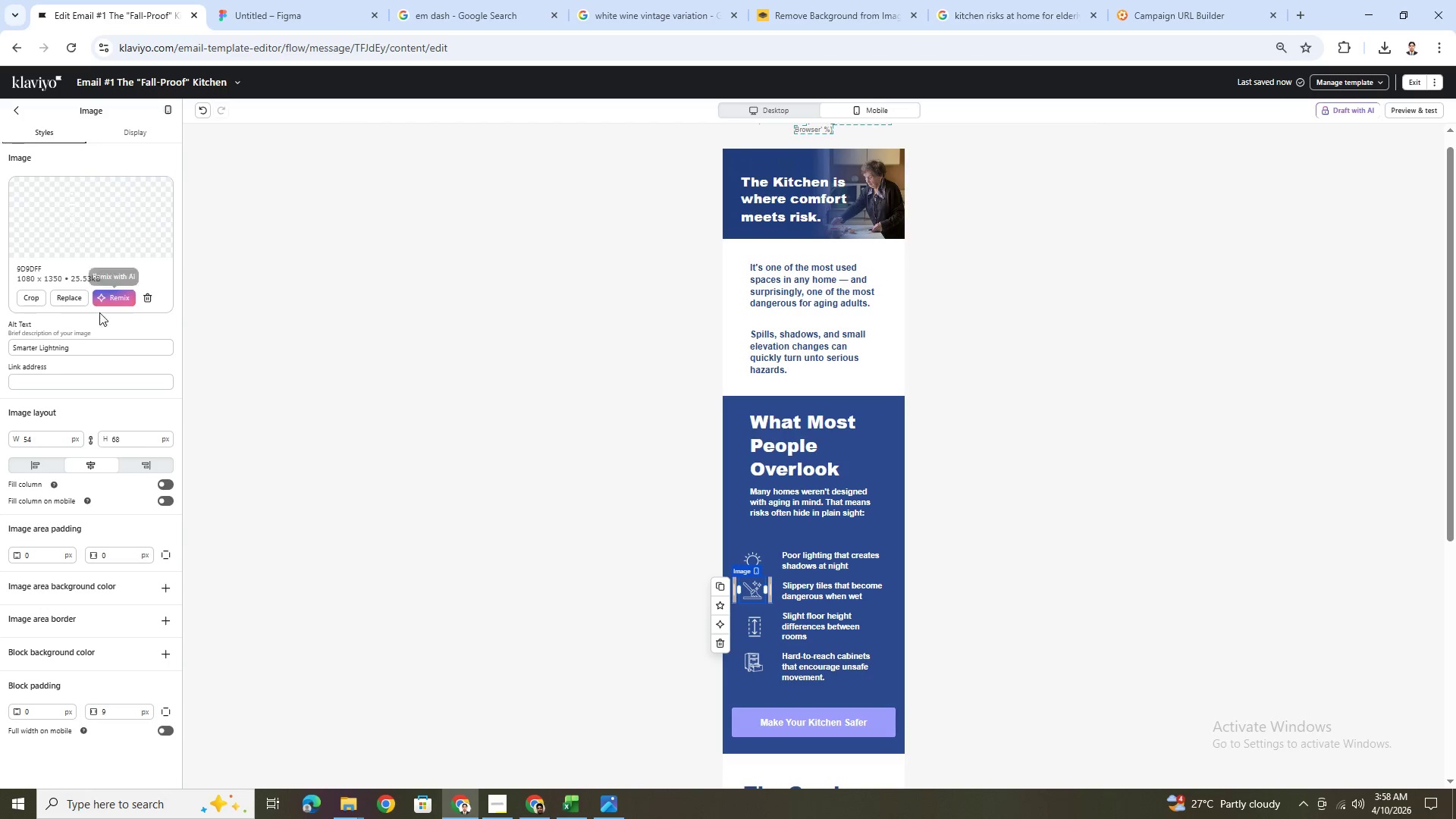 
double_click([102, 345])
 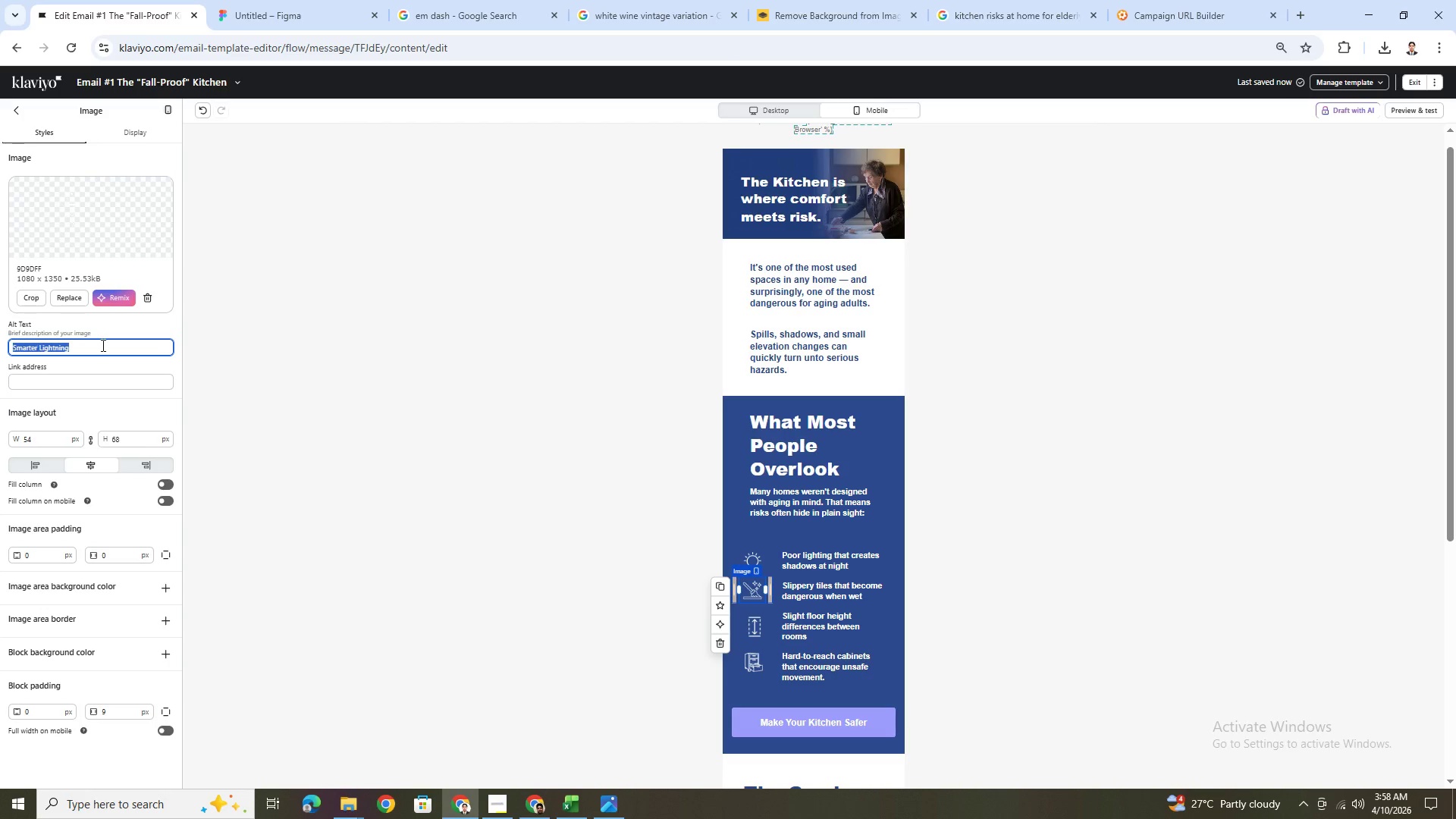 
triple_click([102, 345])
 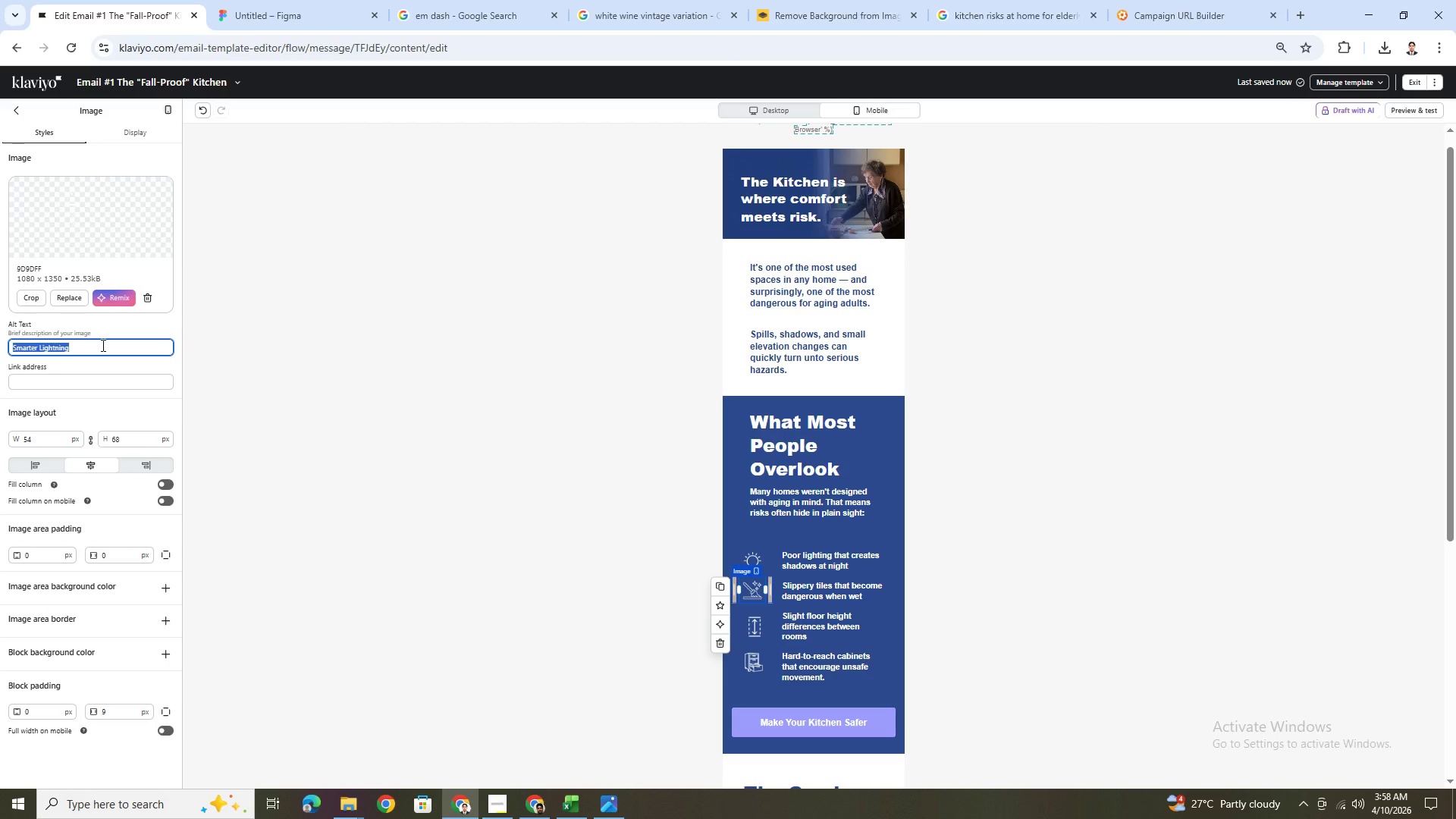 
type(Slippery tiles)
 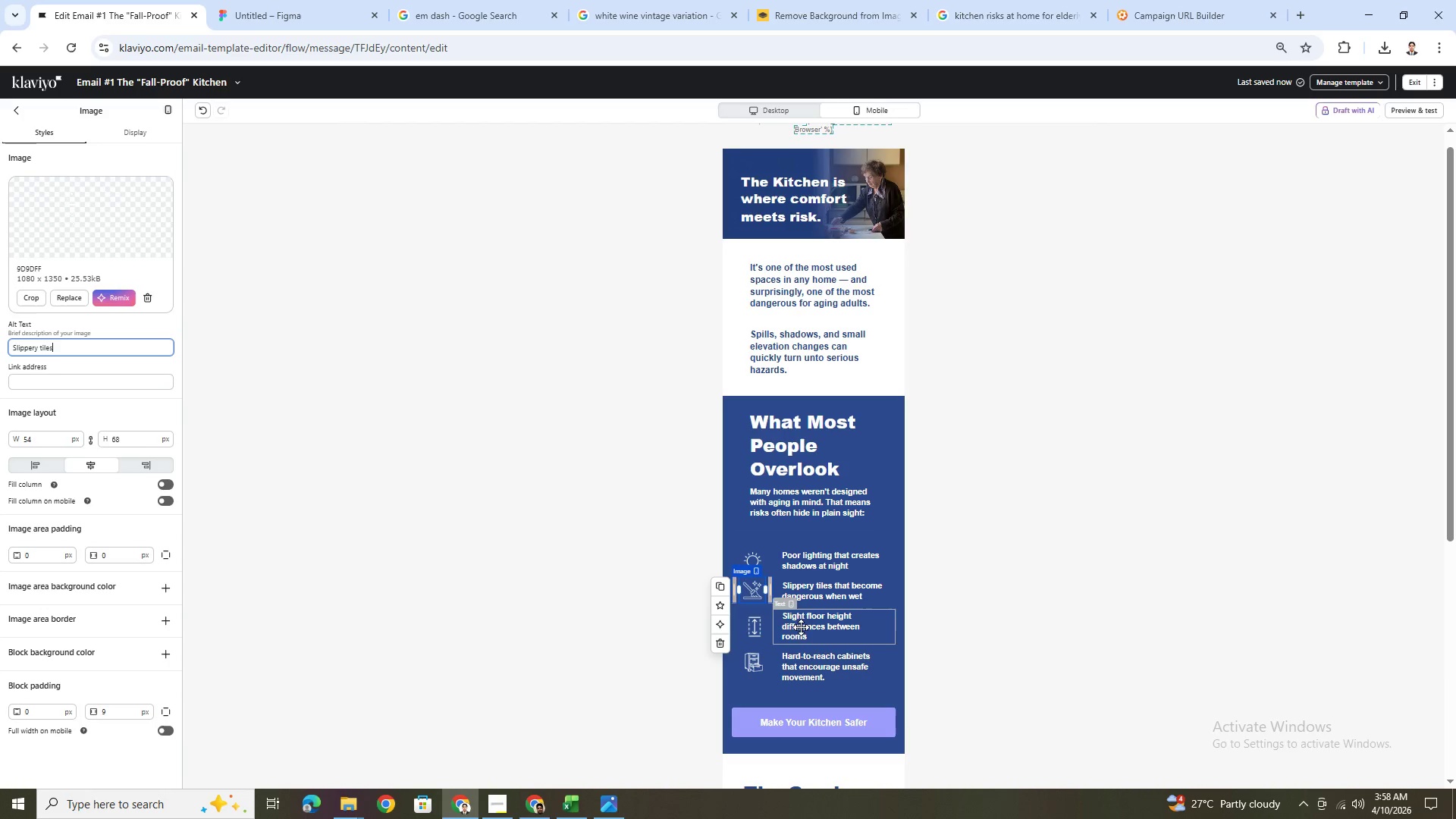 
left_click([755, 628])
 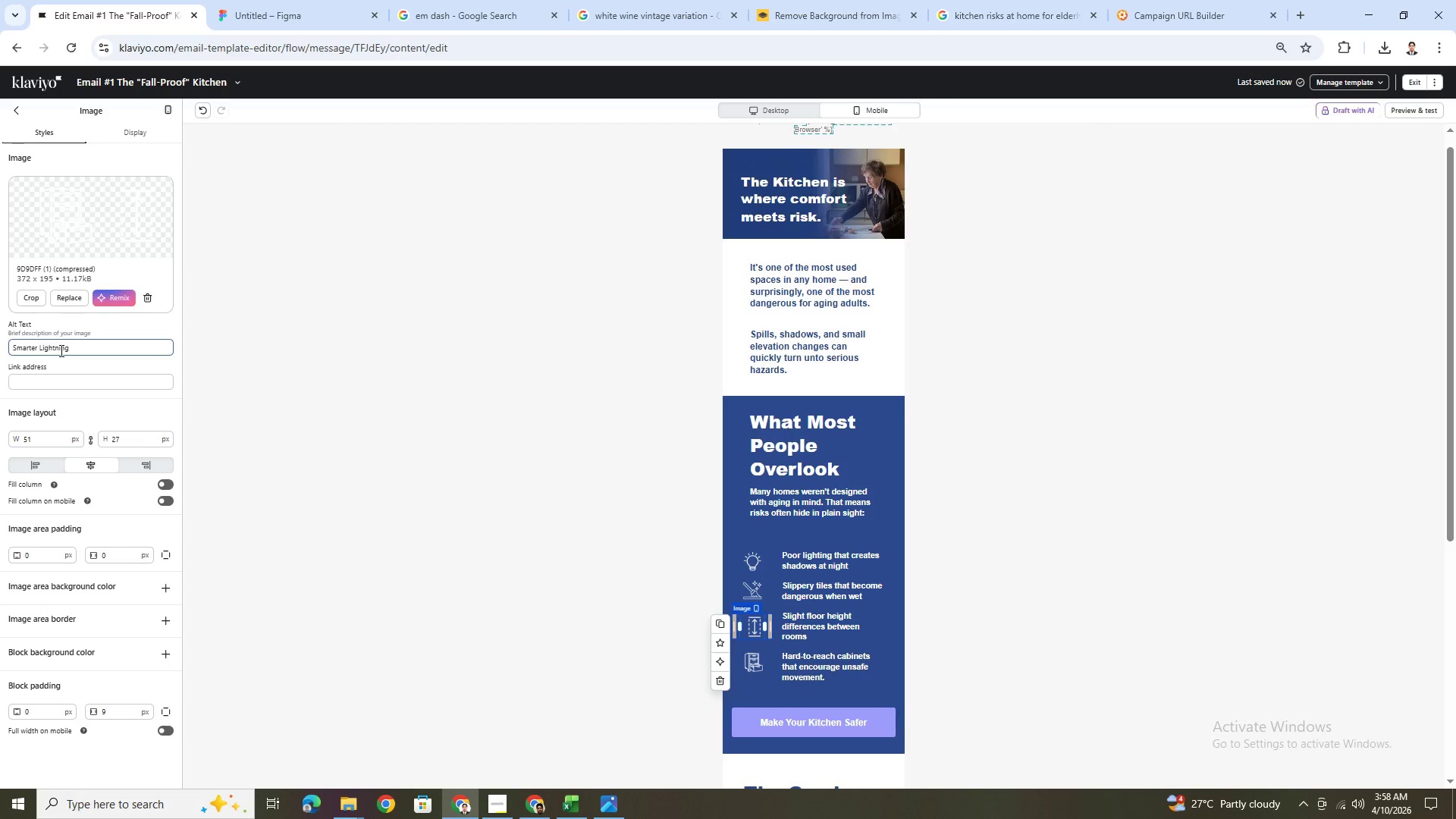 
double_click([60, 350])
 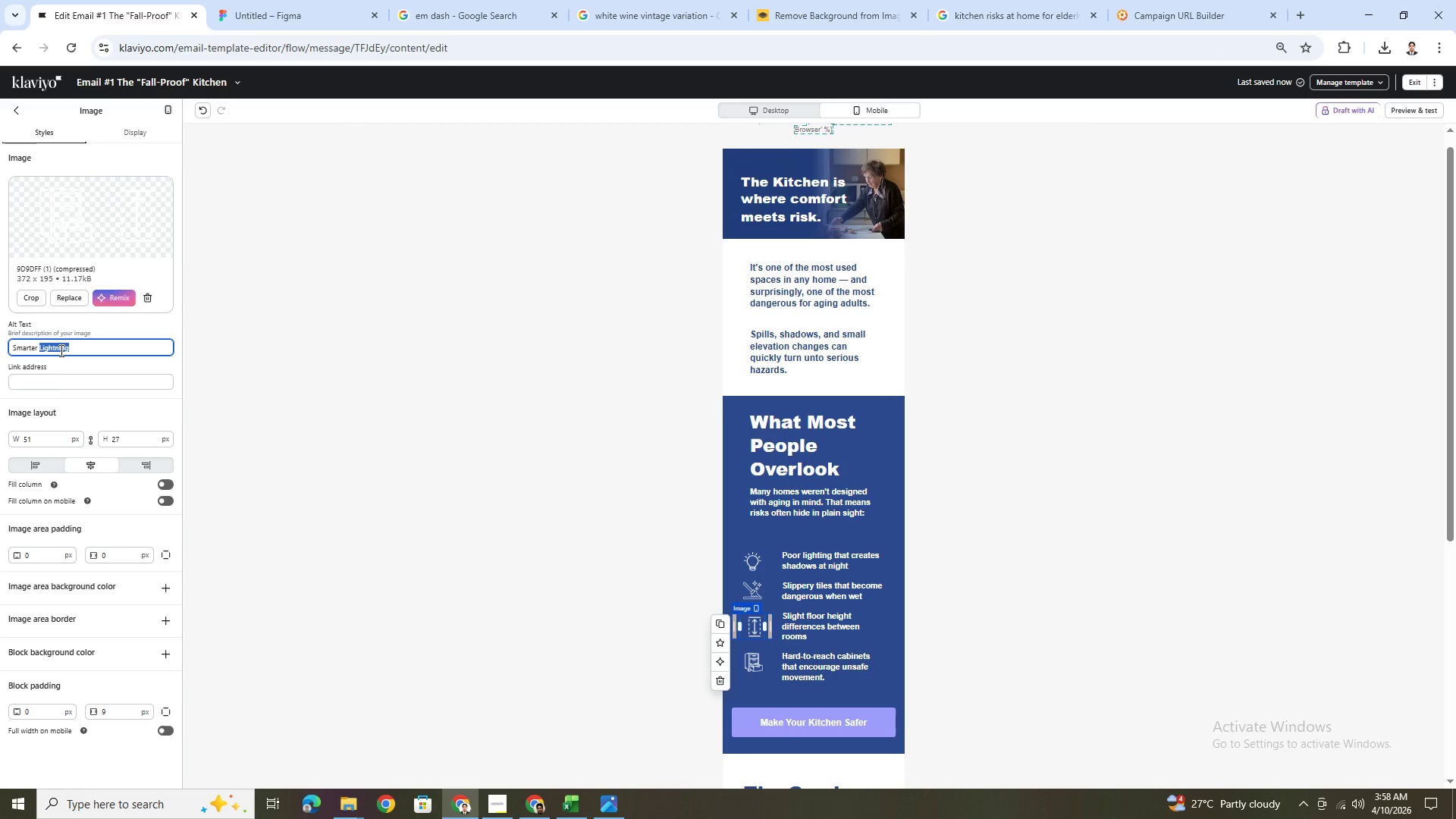 
triple_click([60, 350])
 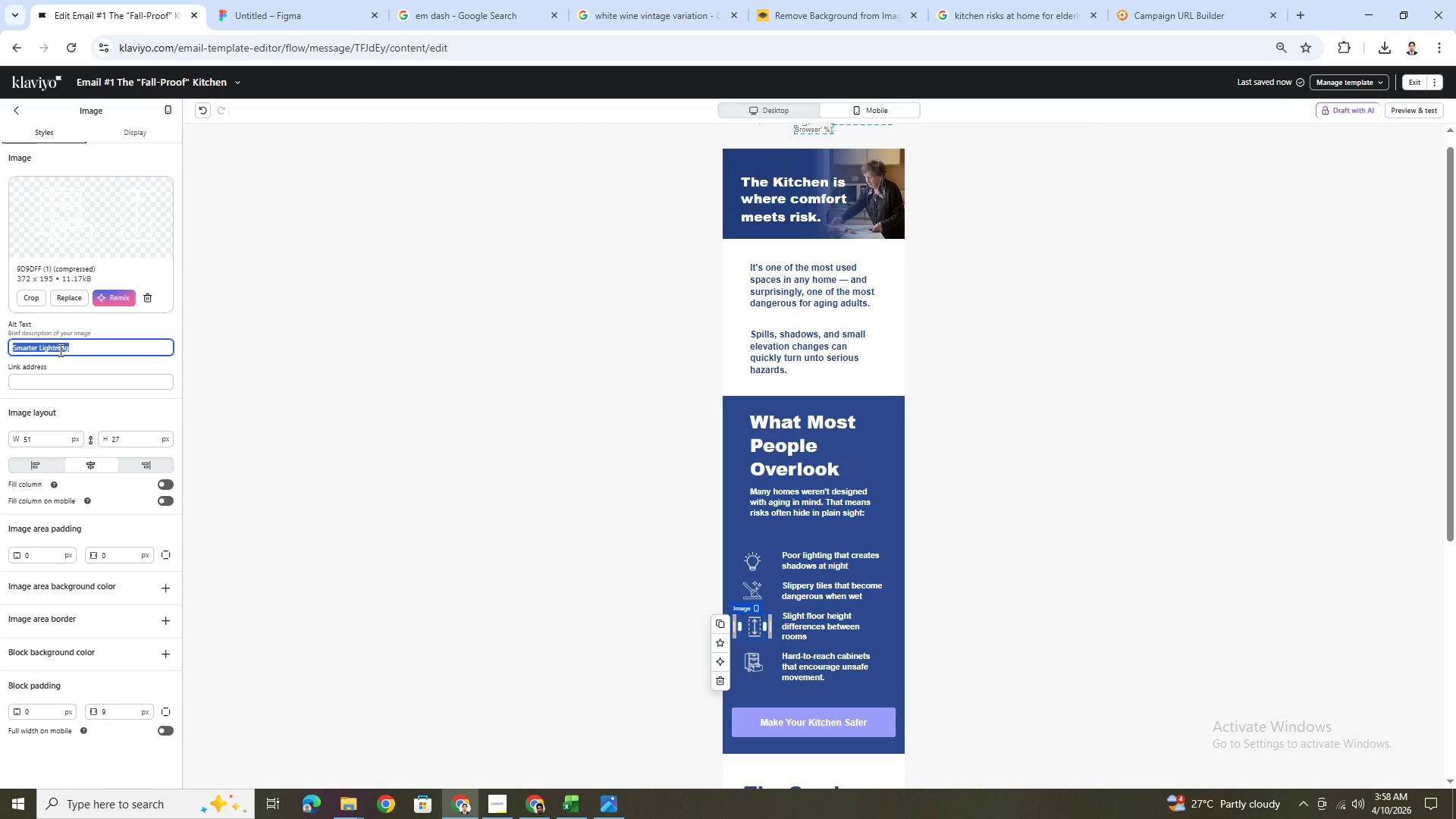 
type(SLIGHT floor height)
 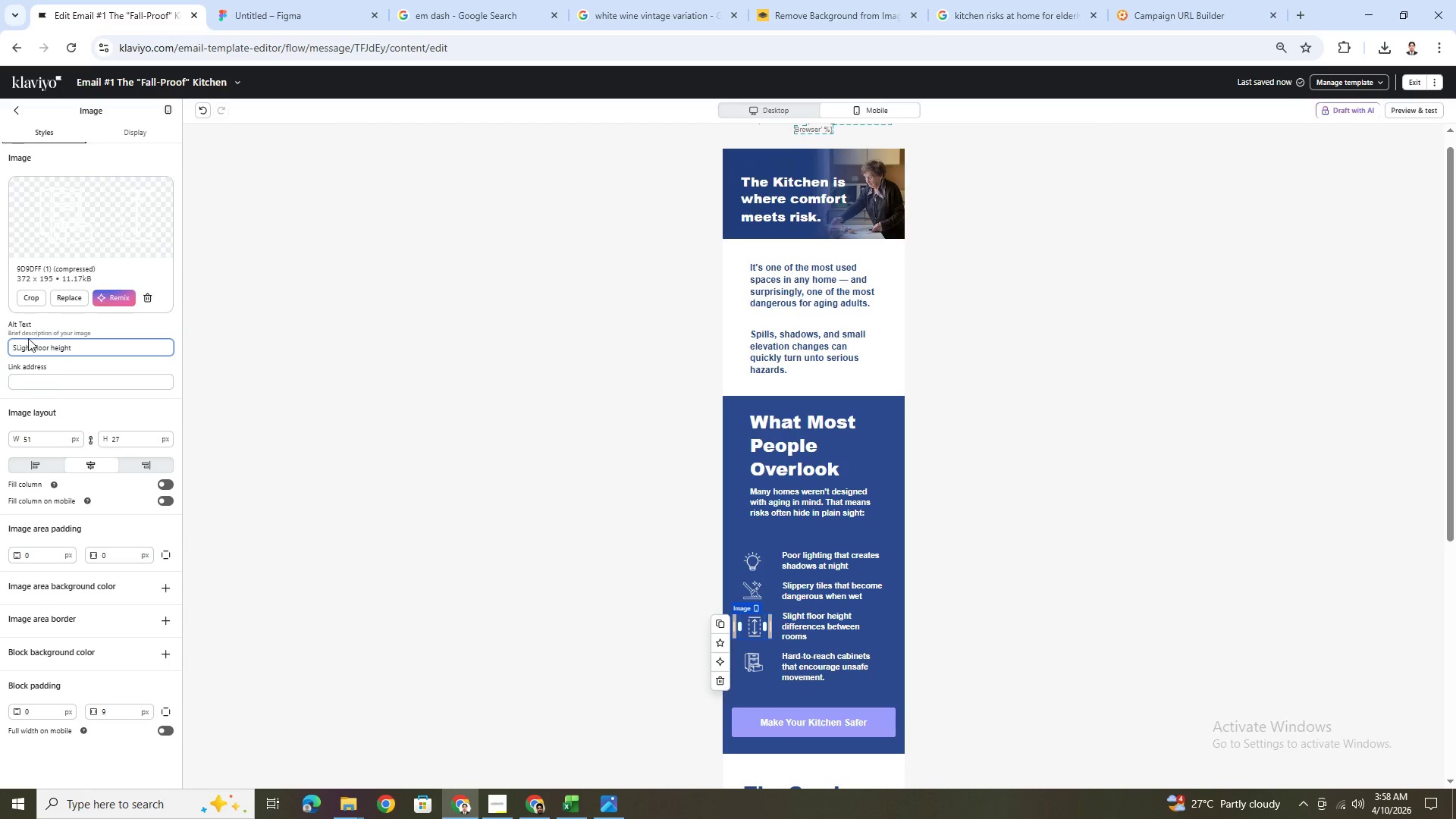 
left_click([19, 349])
 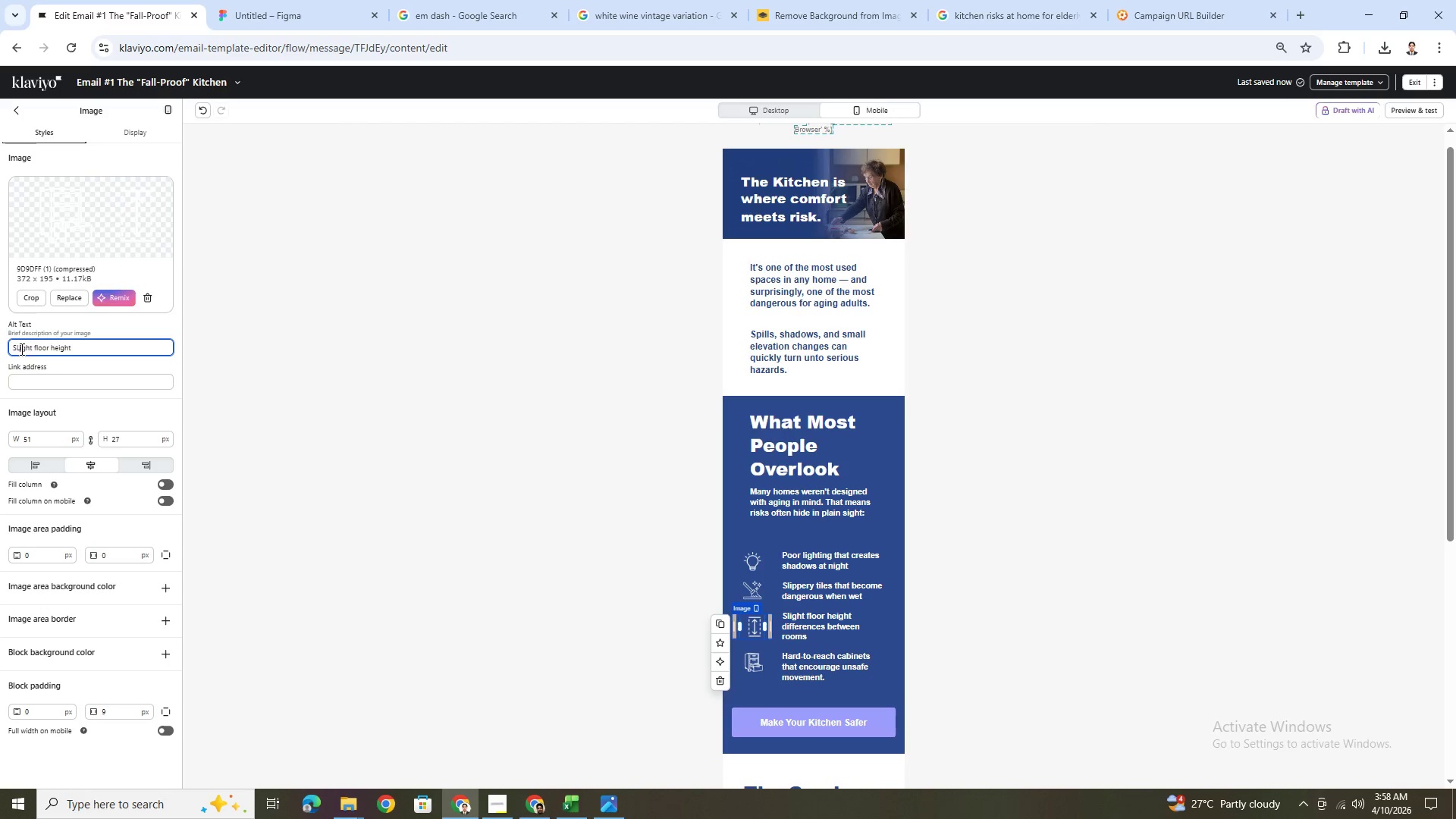 
key(Backspace)
 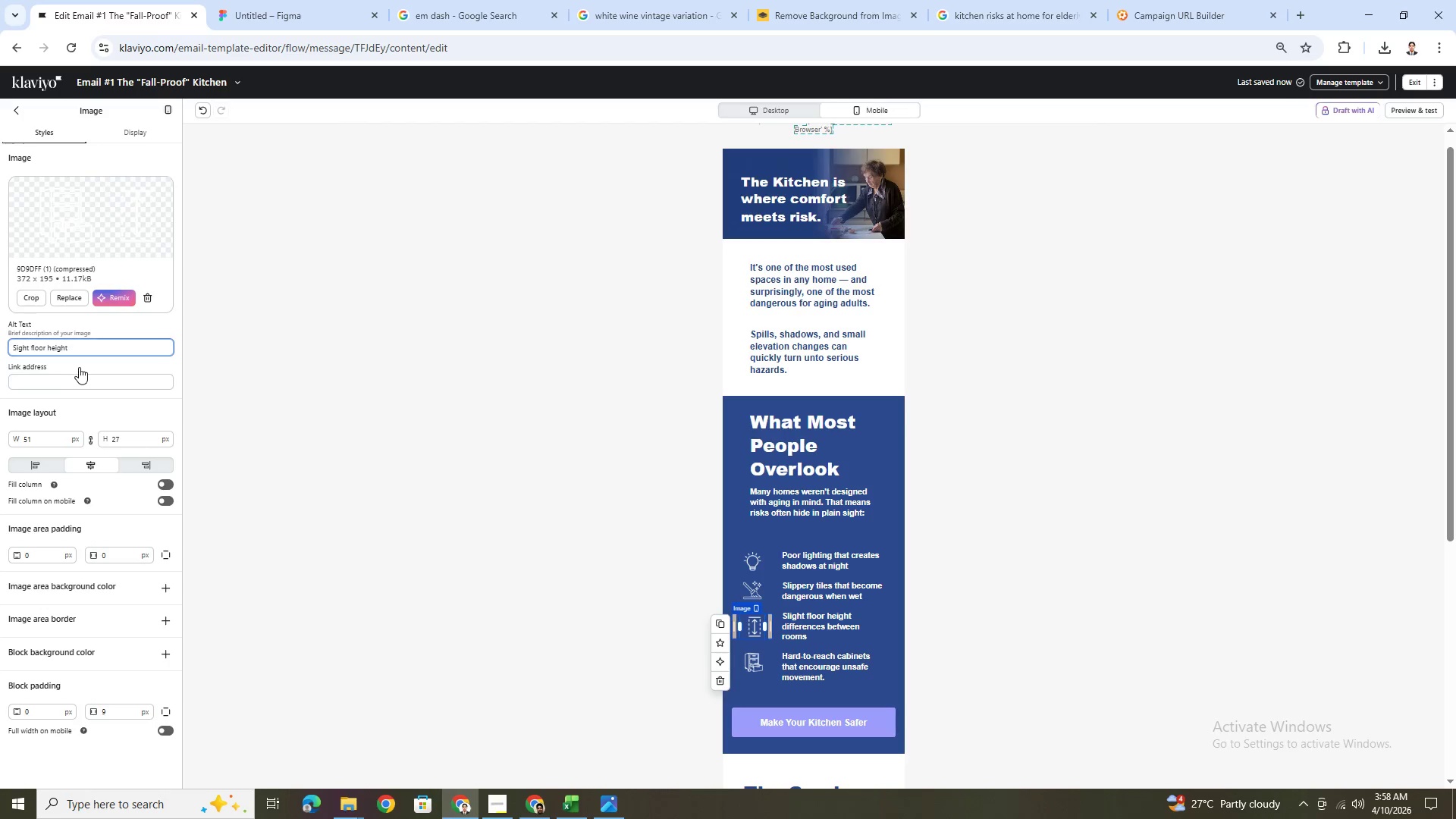 
key(L)
 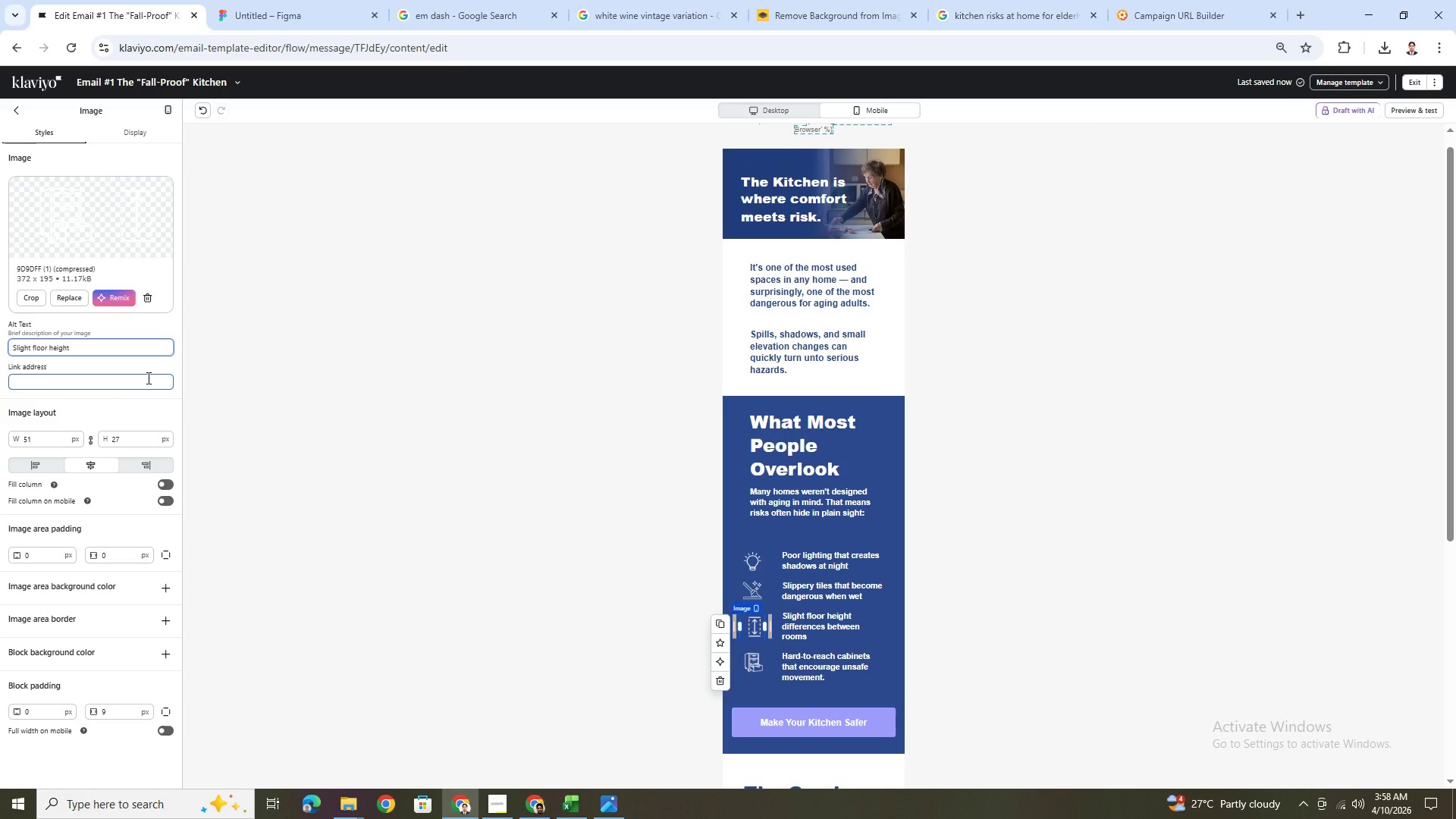 
key(Control+A)
 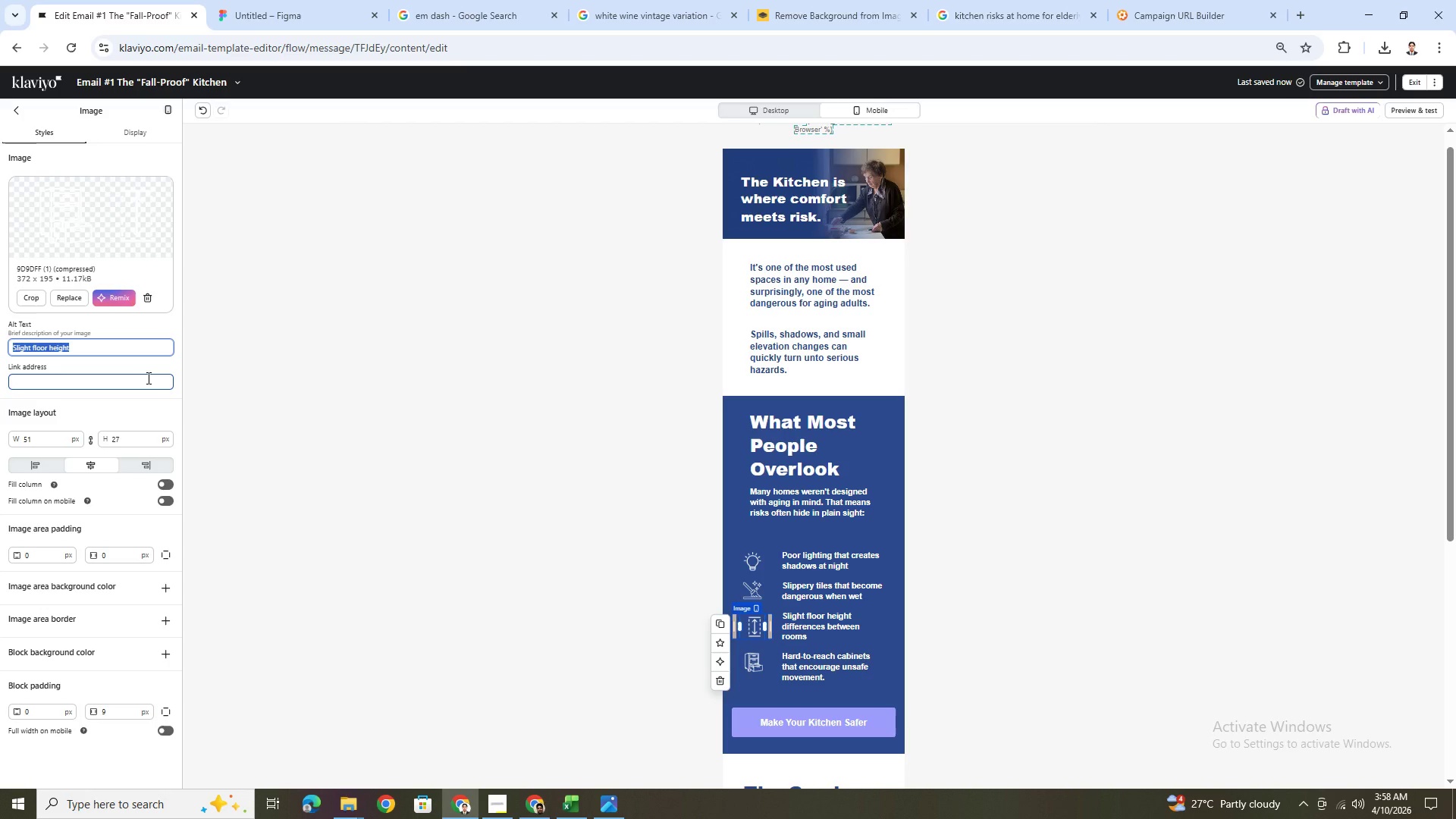 
key(Control+C)
 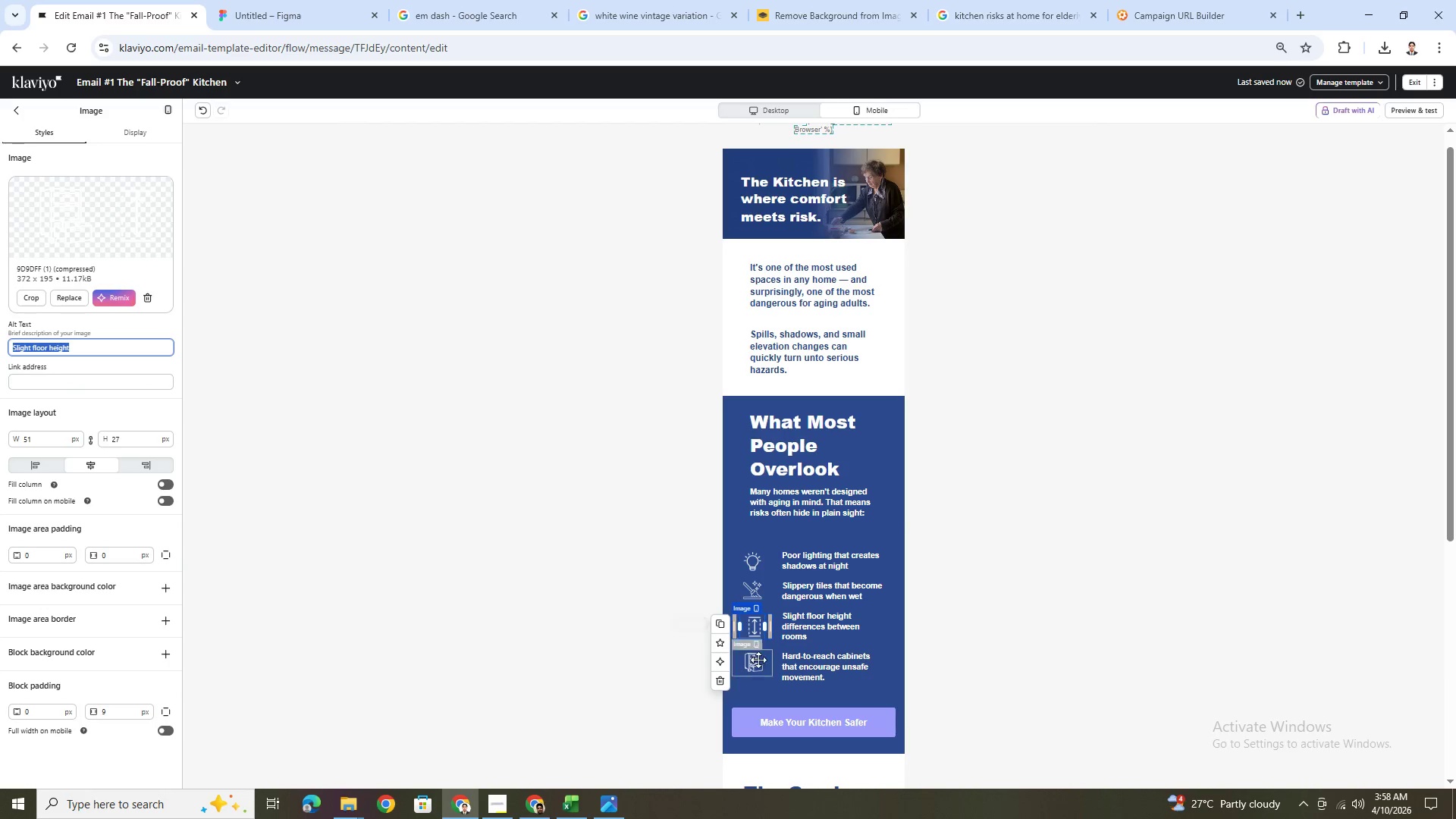 
left_click([760, 663])
 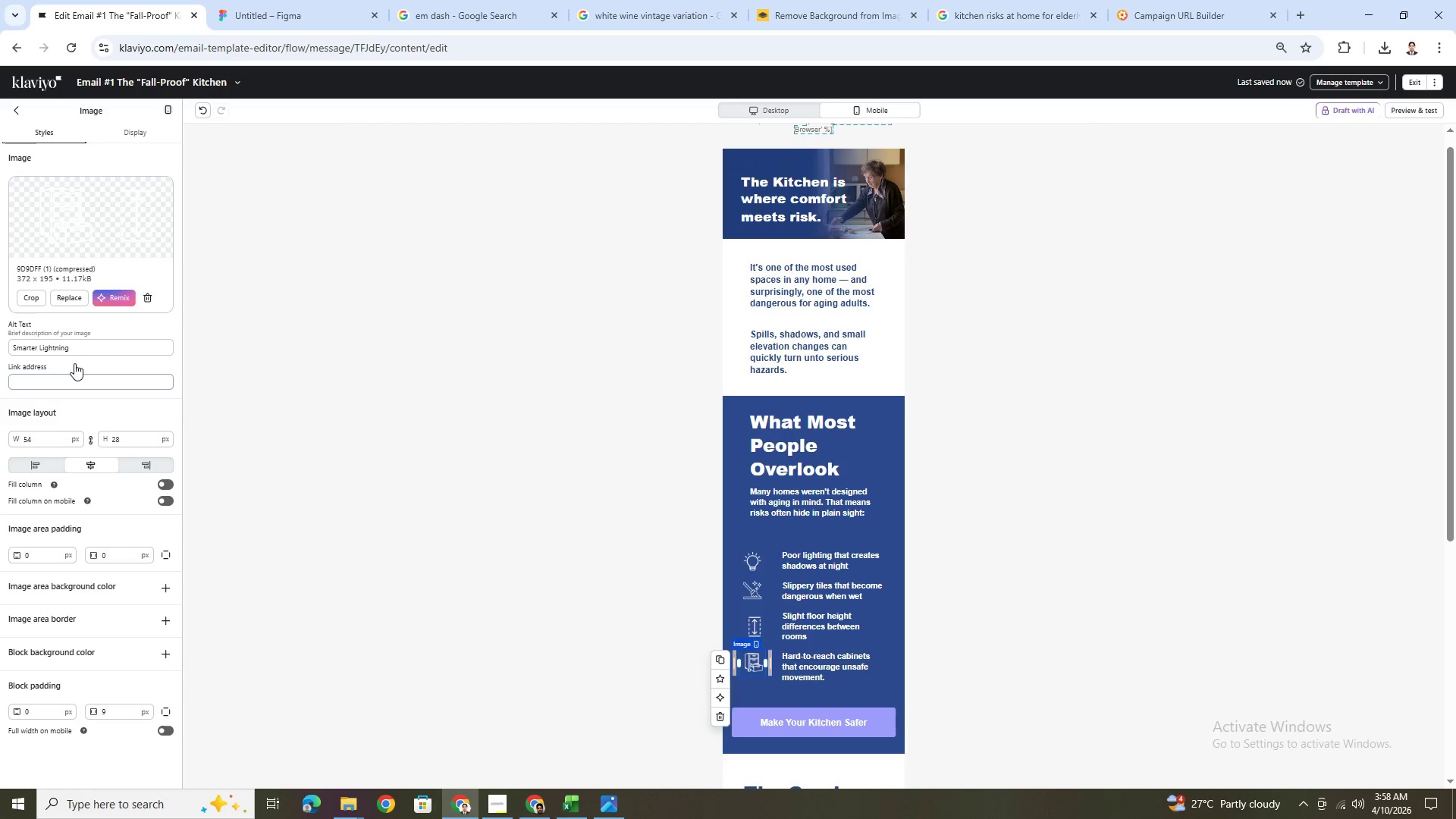 
double_click([67, 351])
 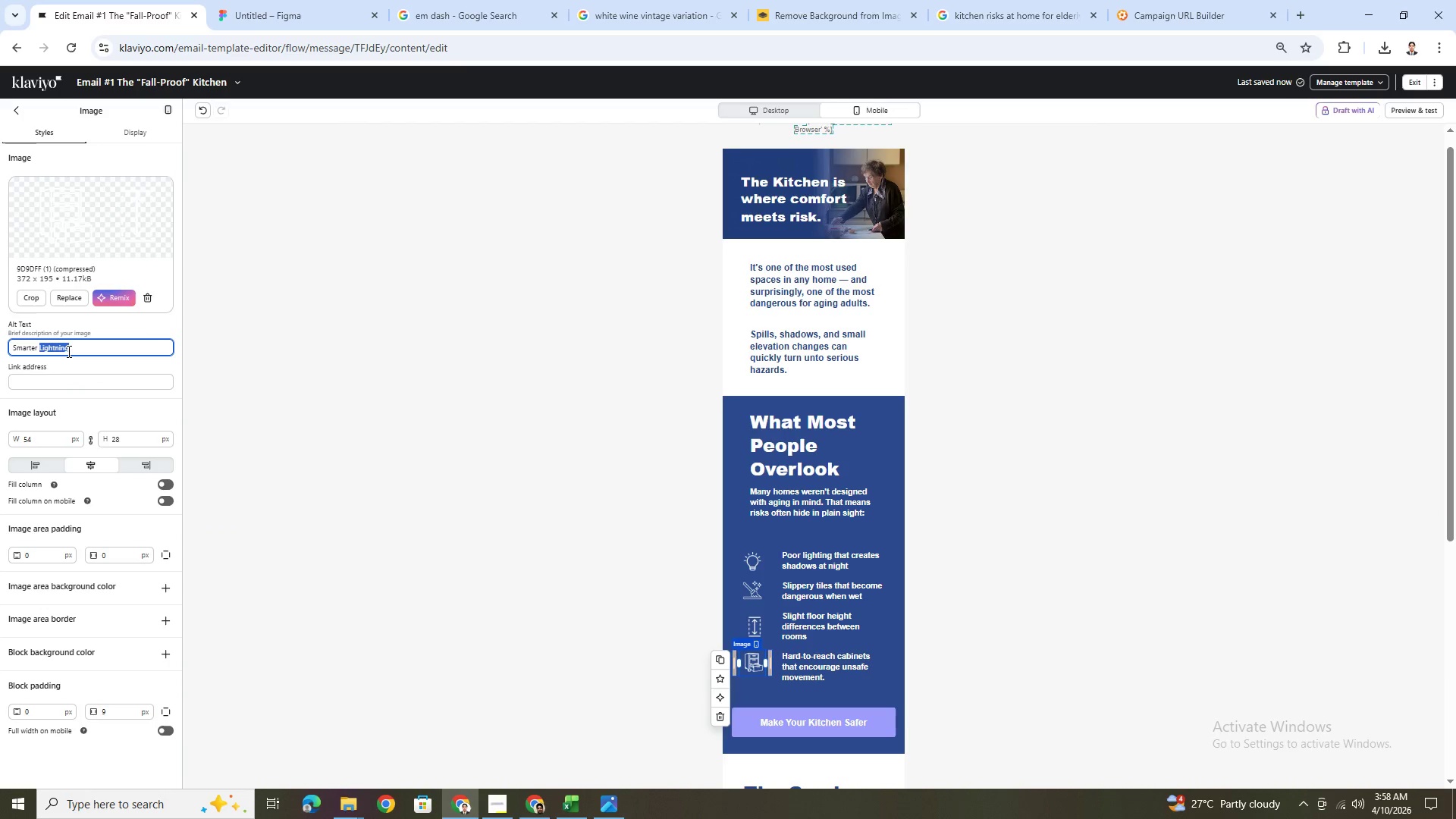 
triple_click([67, 351])
 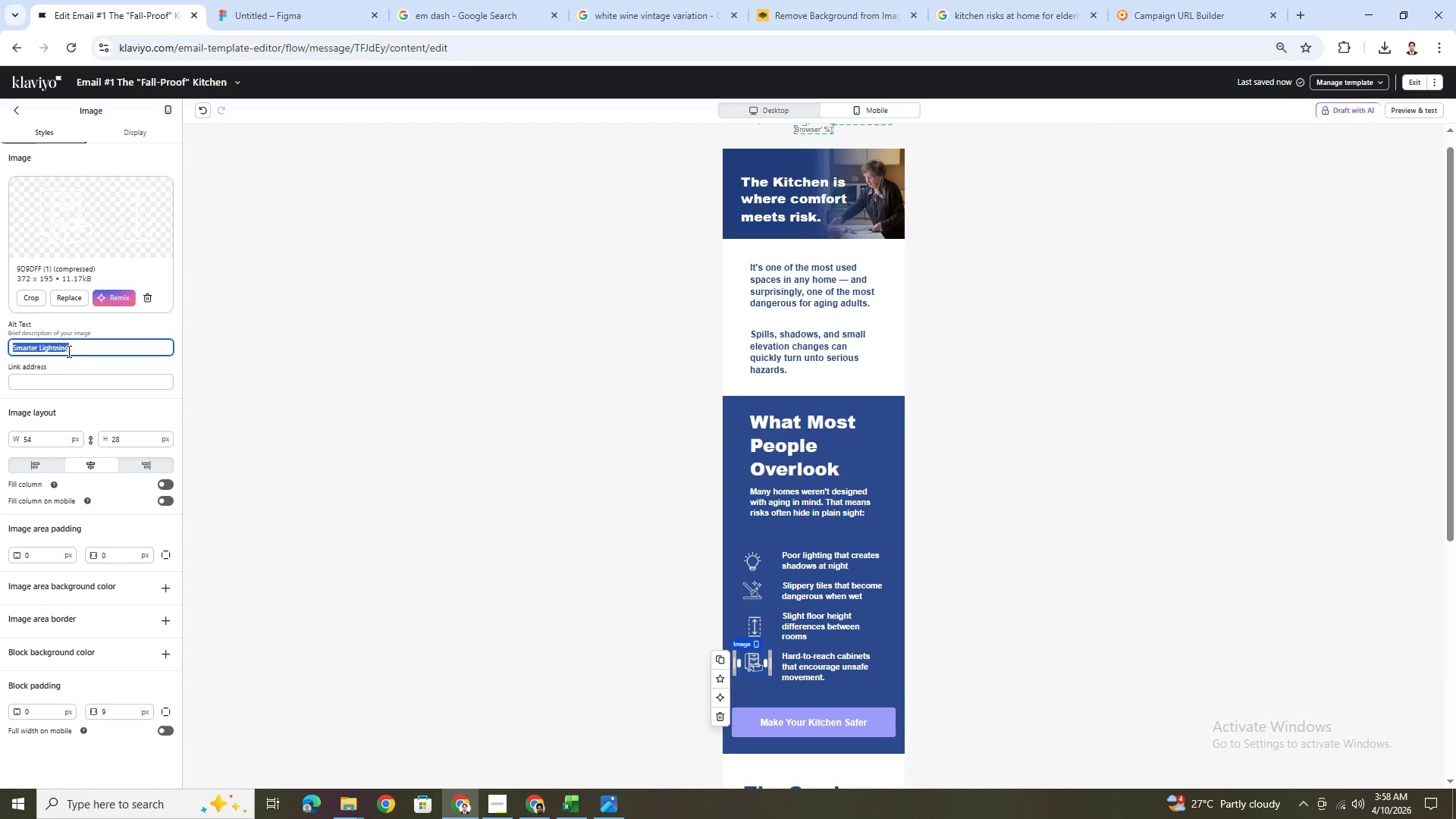 
type(ha)
key(Backspace)
key(Backspace)
key(Backspace)
type(Hard-to-reach cabinet)
 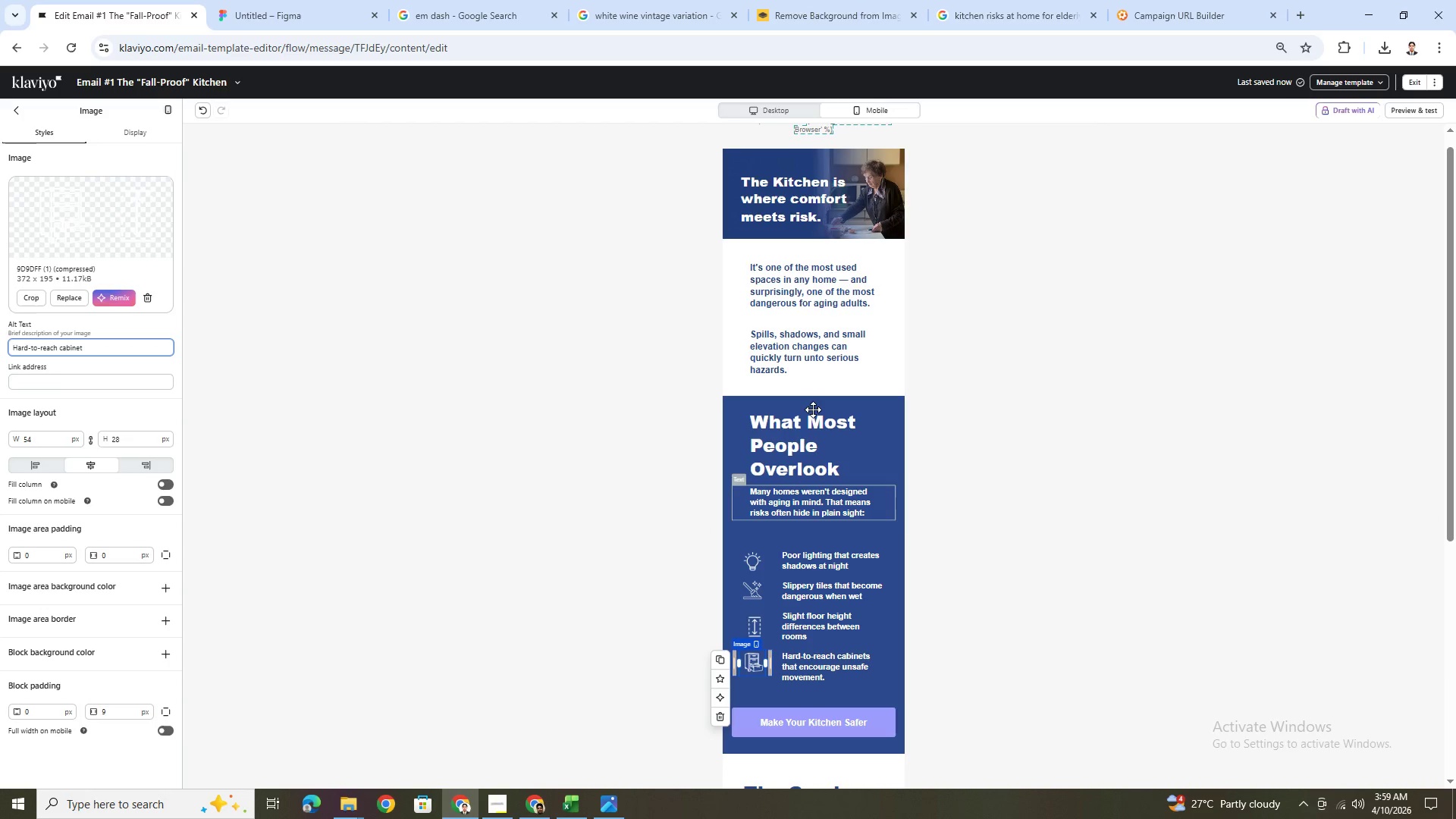 
left_click([777, 113])
 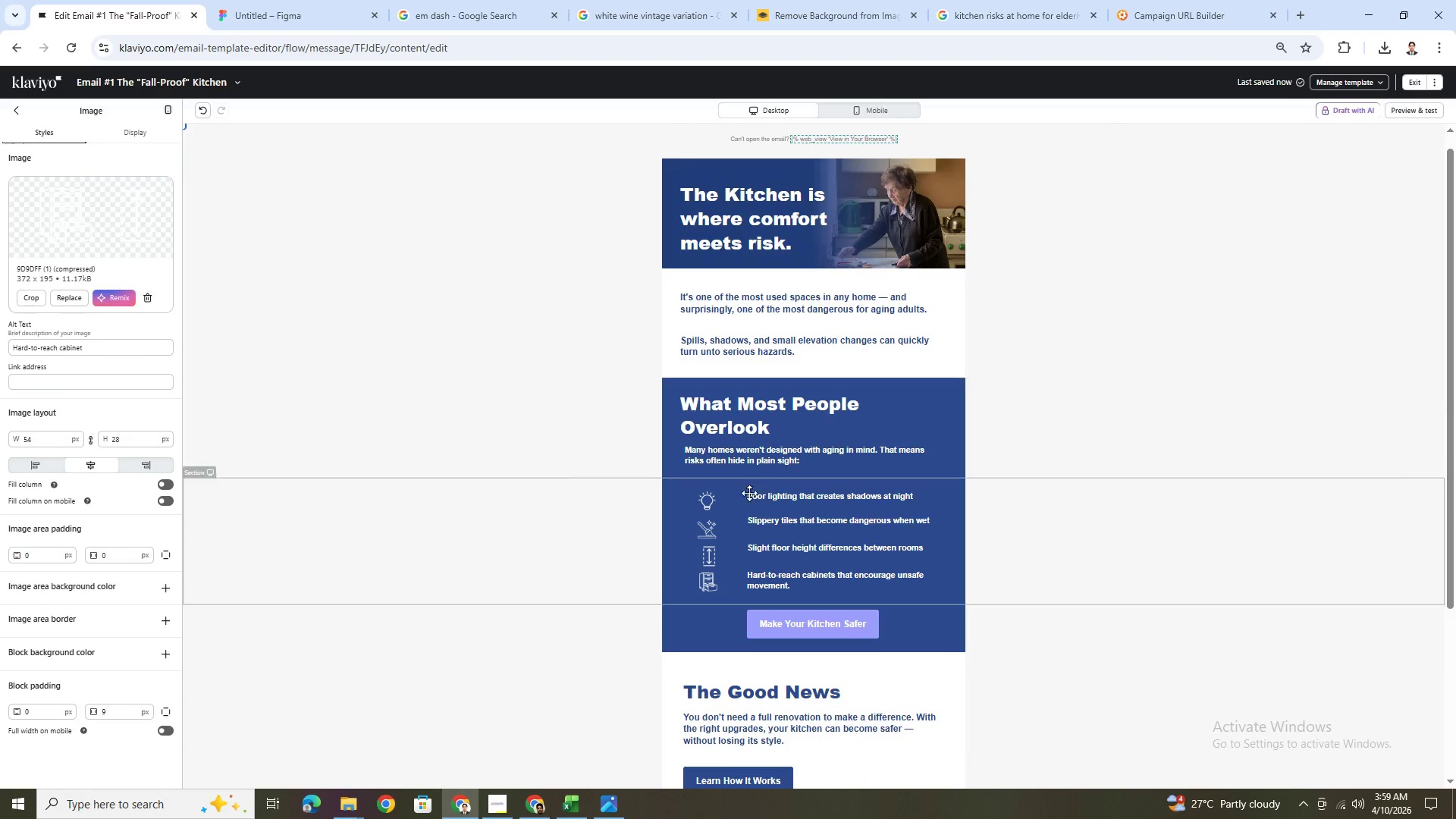 
left_click([705, 500])
 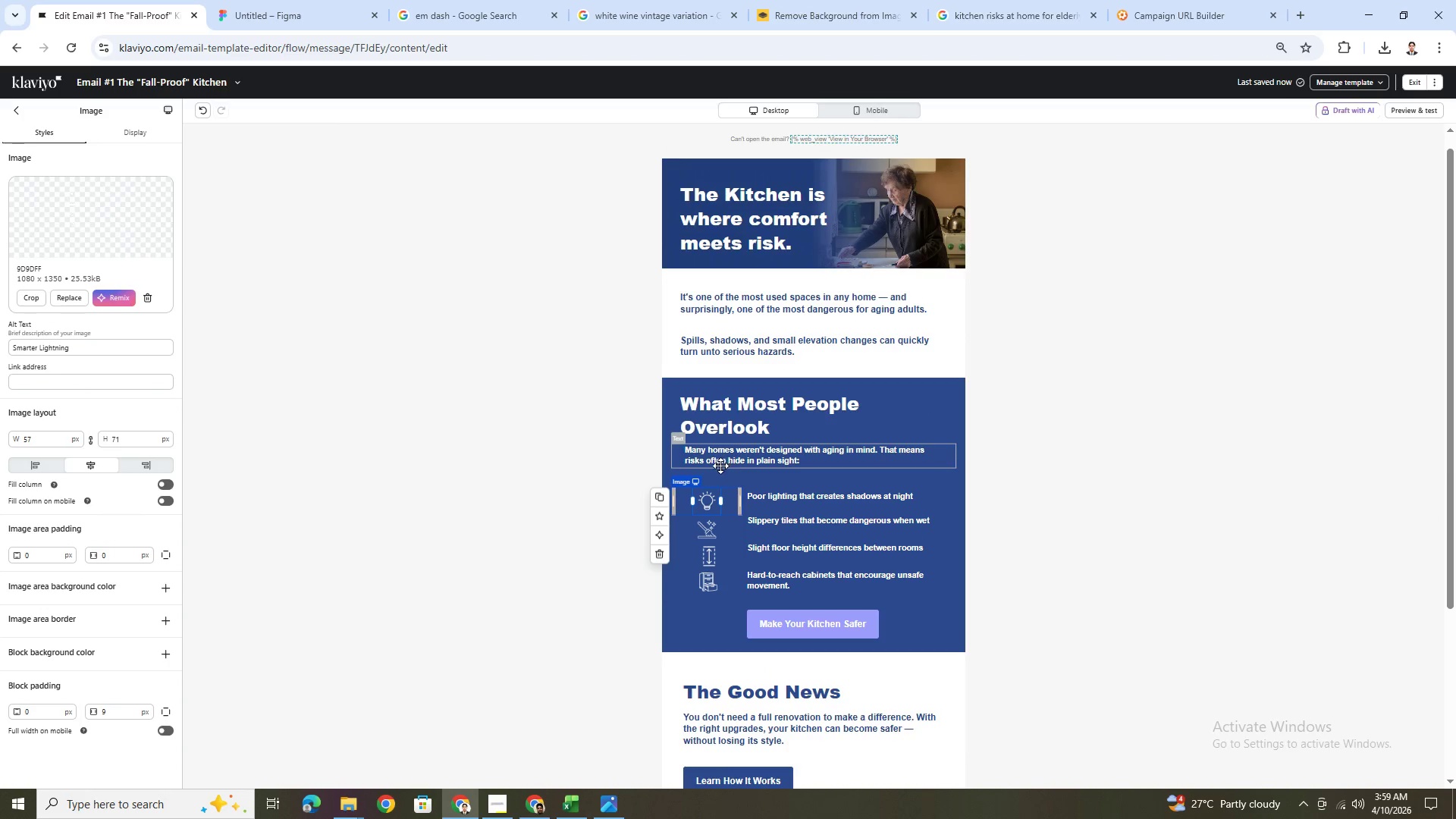 
left_click([711, 529])
 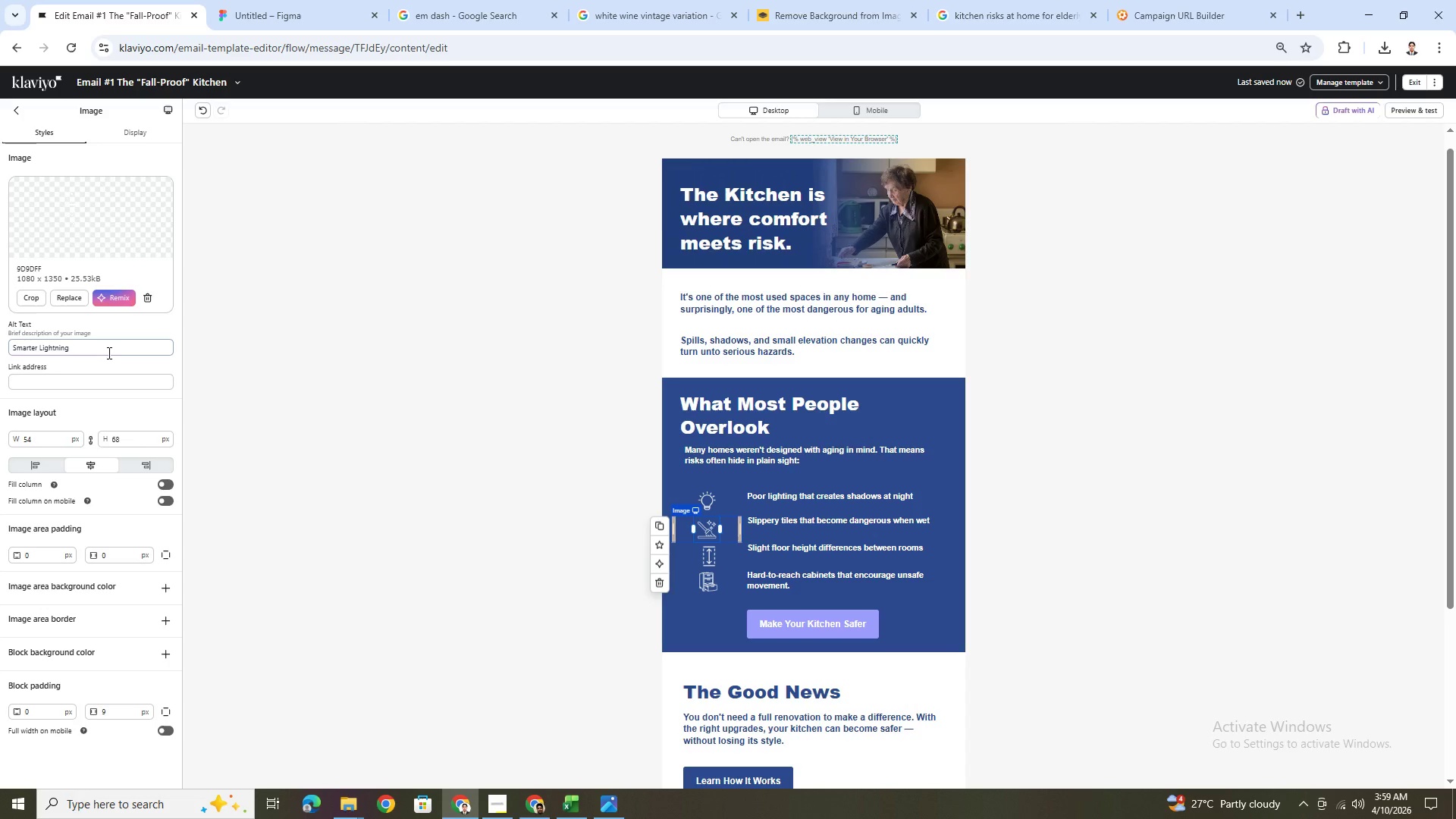 
double_click([107, 351])
 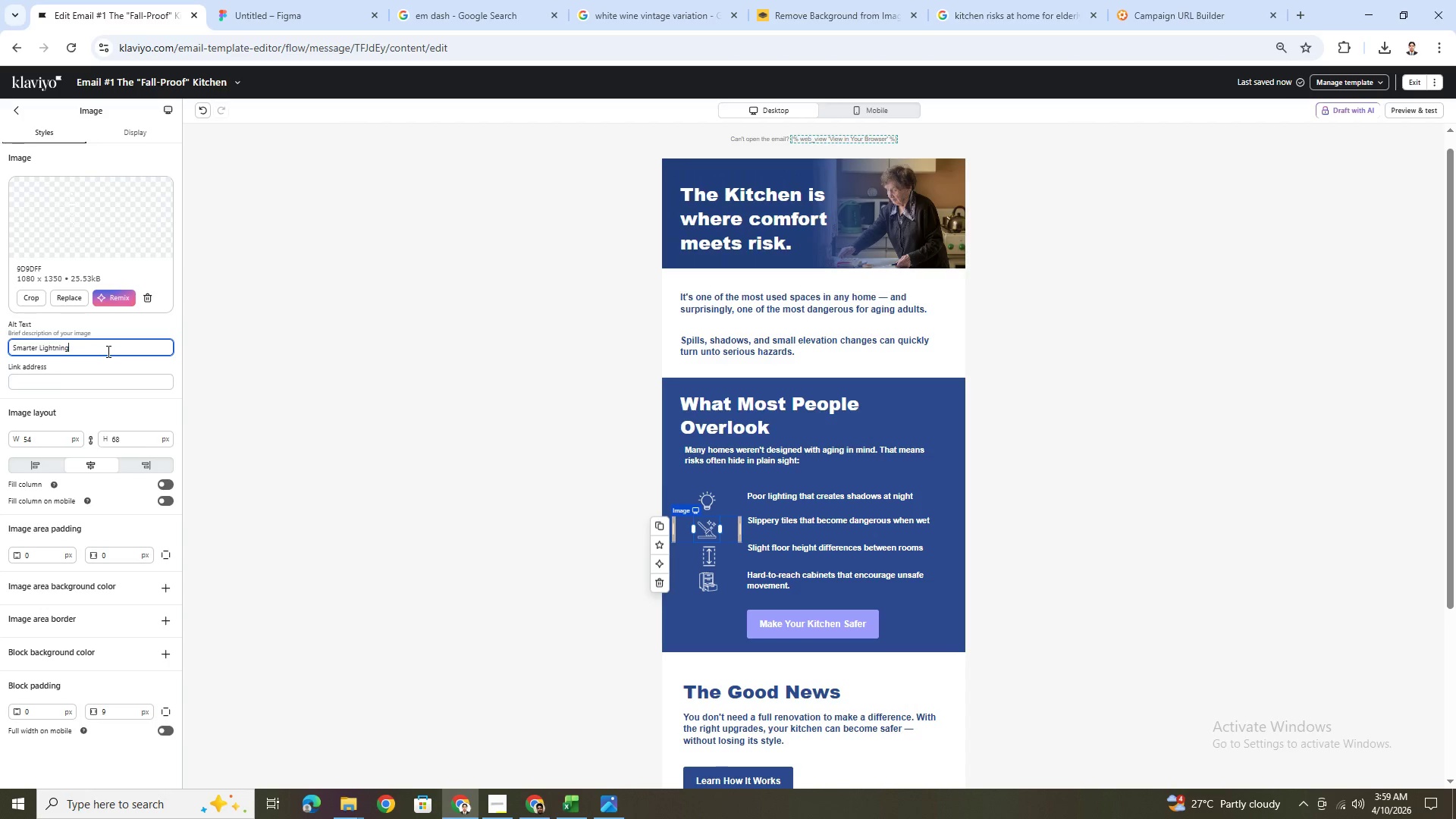 
double_click([107, 351])
 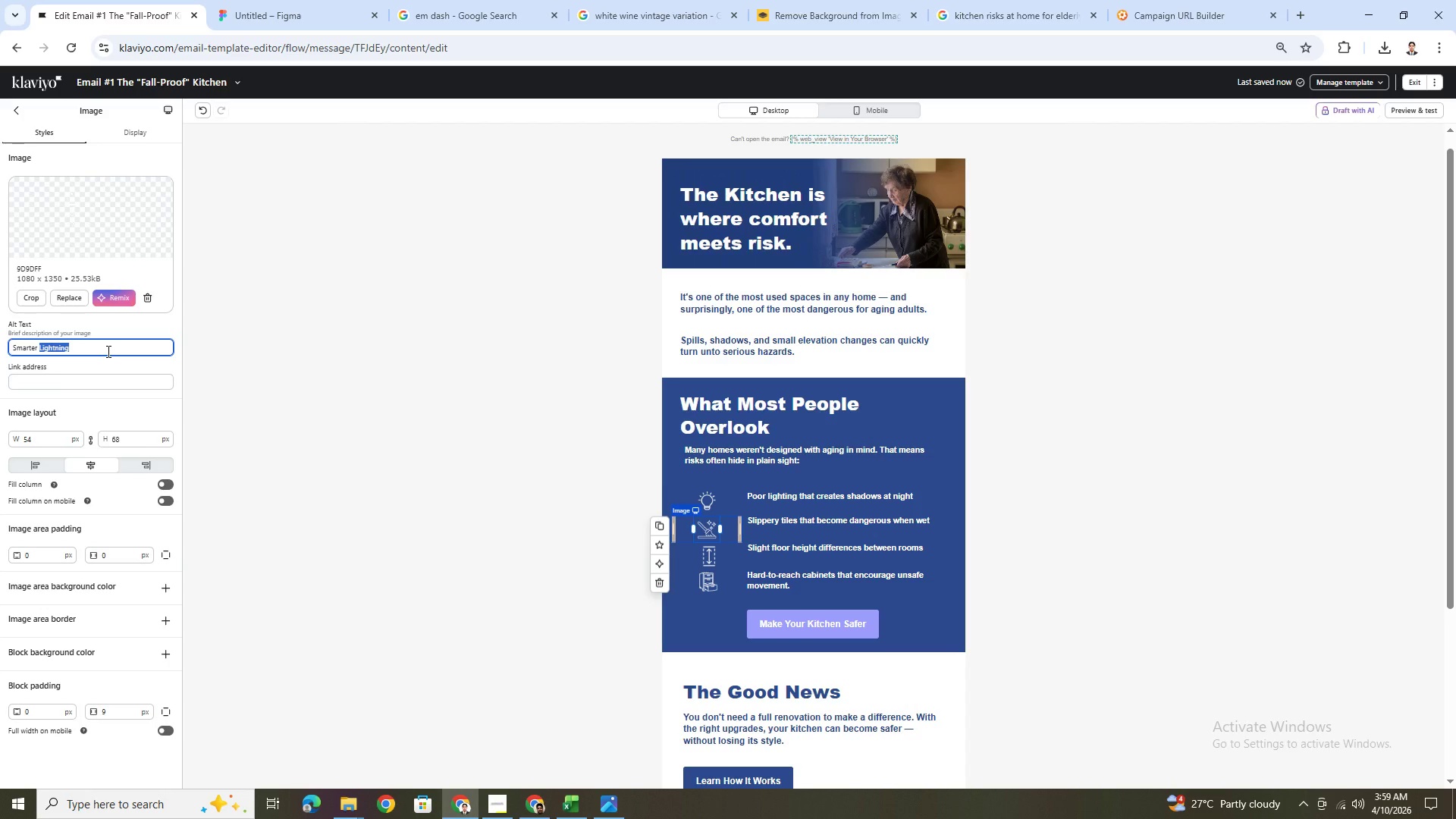 
double_click([107, 351])
 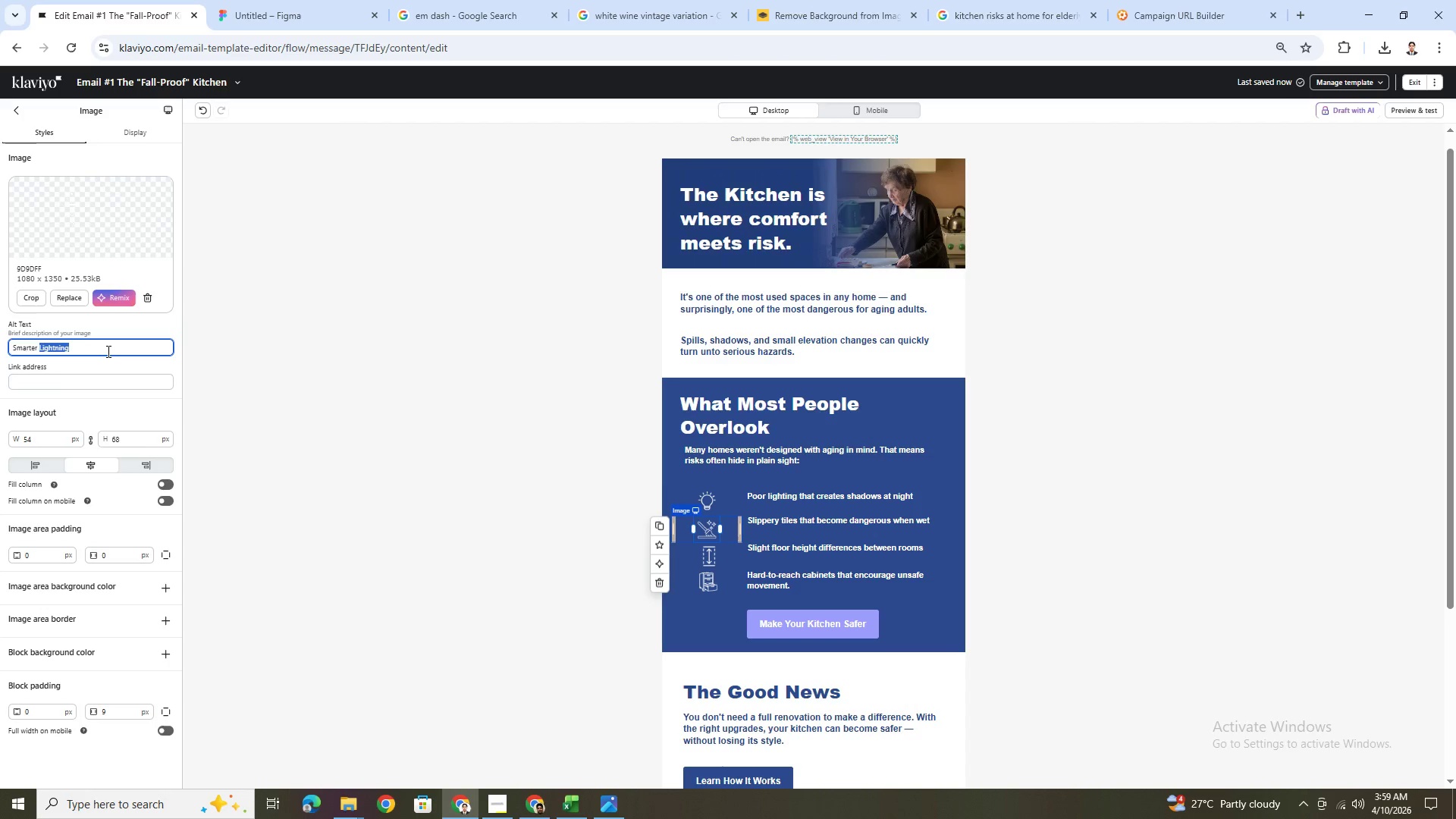 
triple_click([107, 351])
 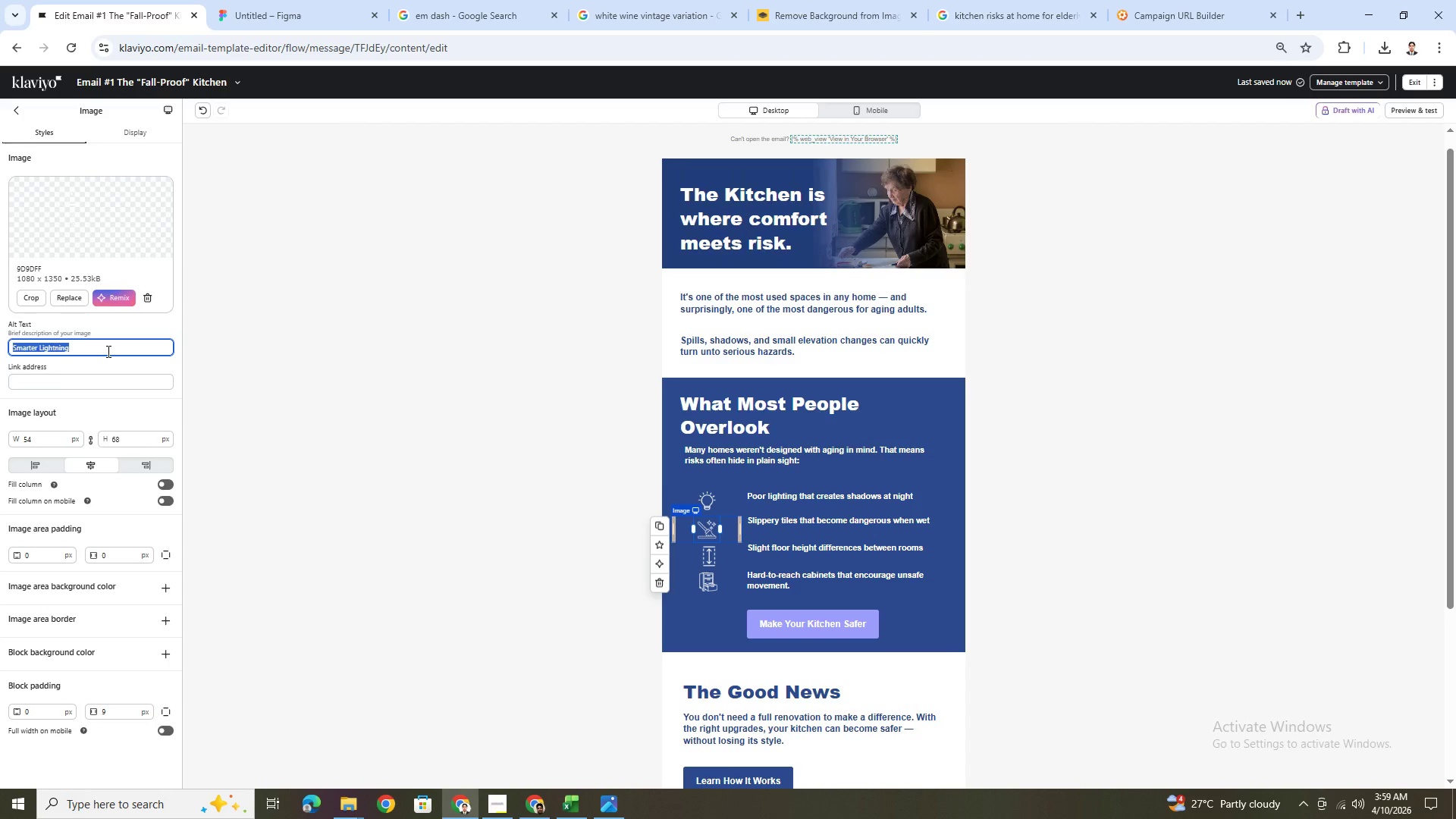 
type(SLIppery tiles)
 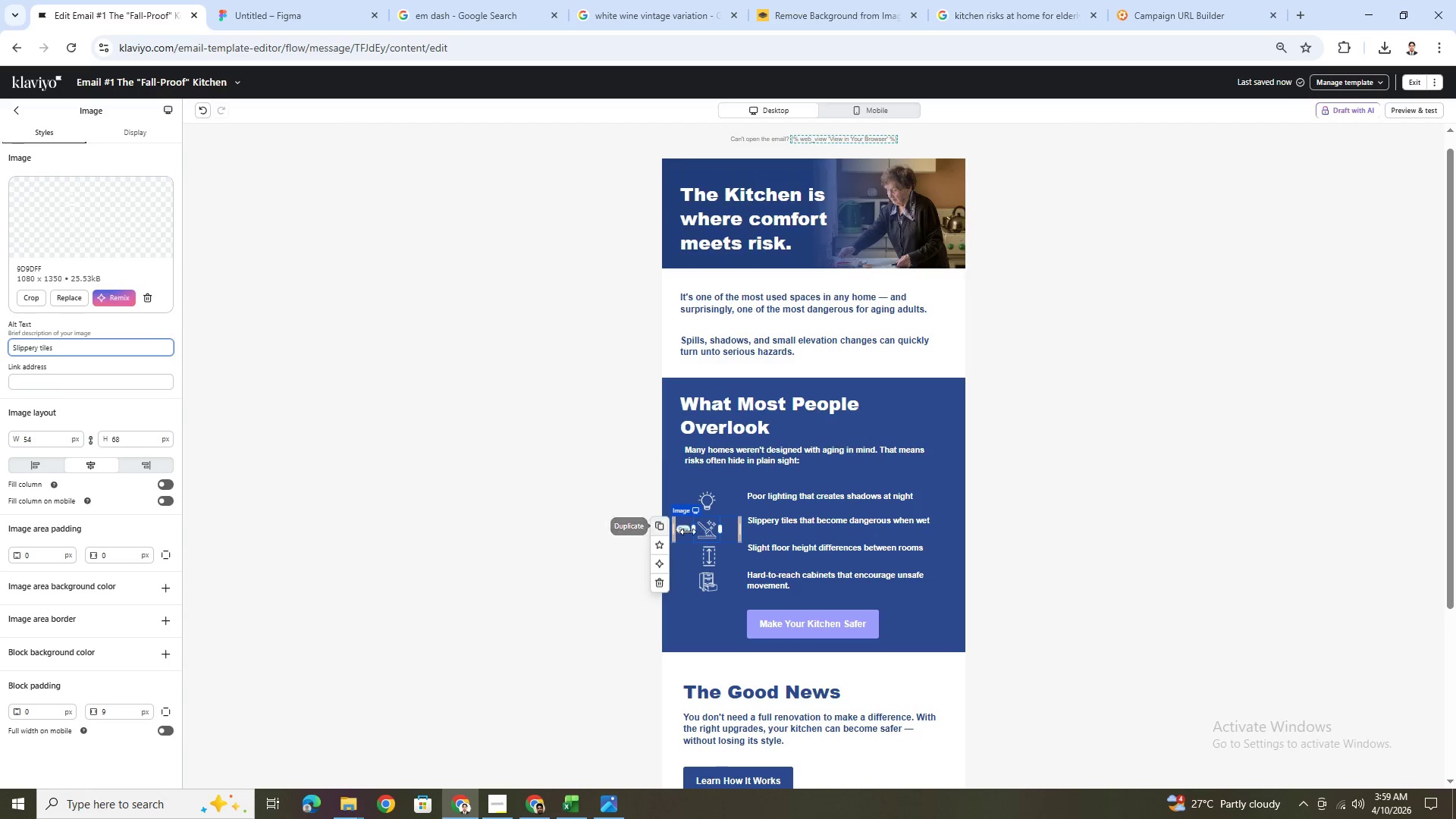 
left_click([722, 553])
 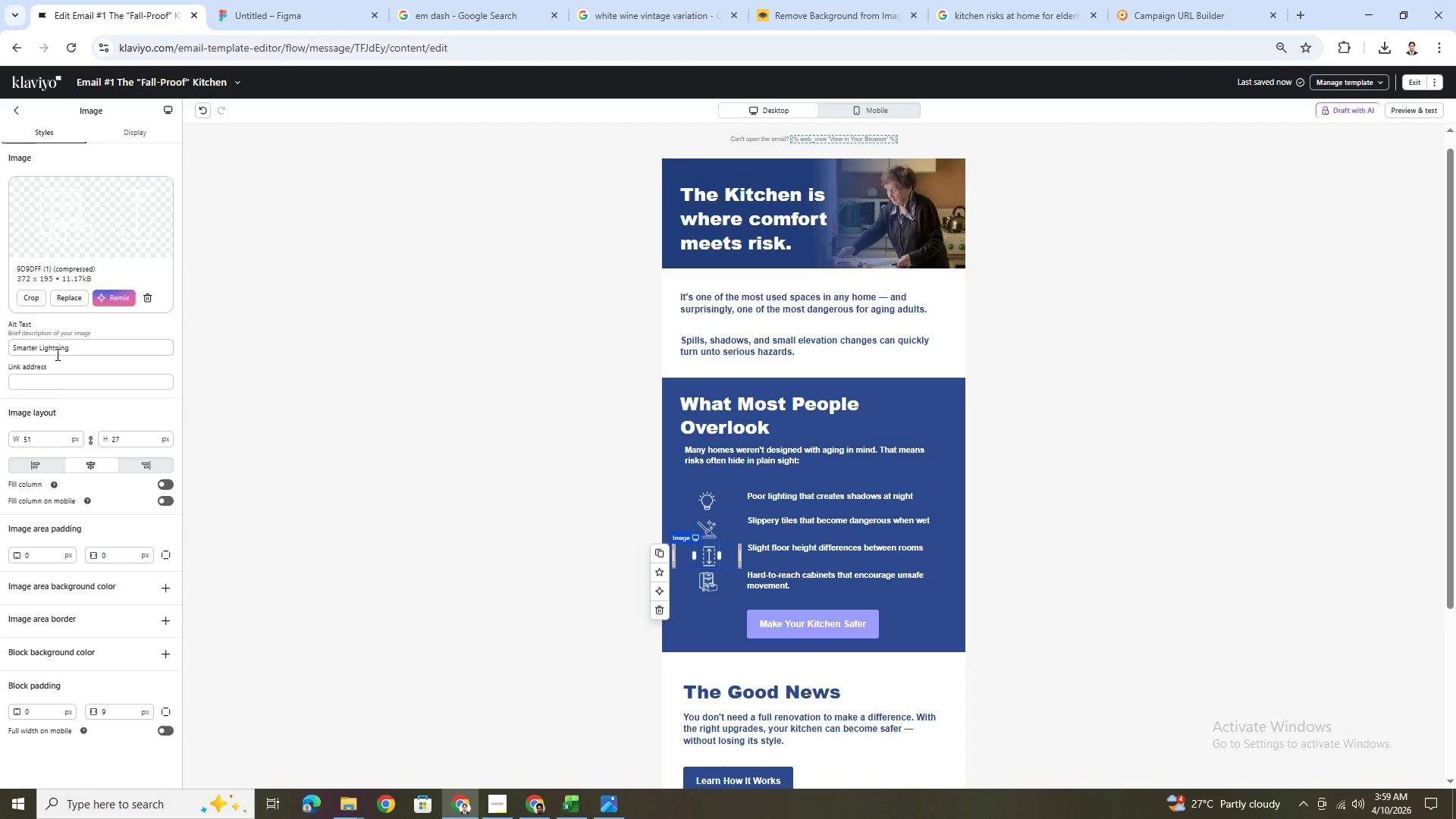 
double_click([61, 347])
 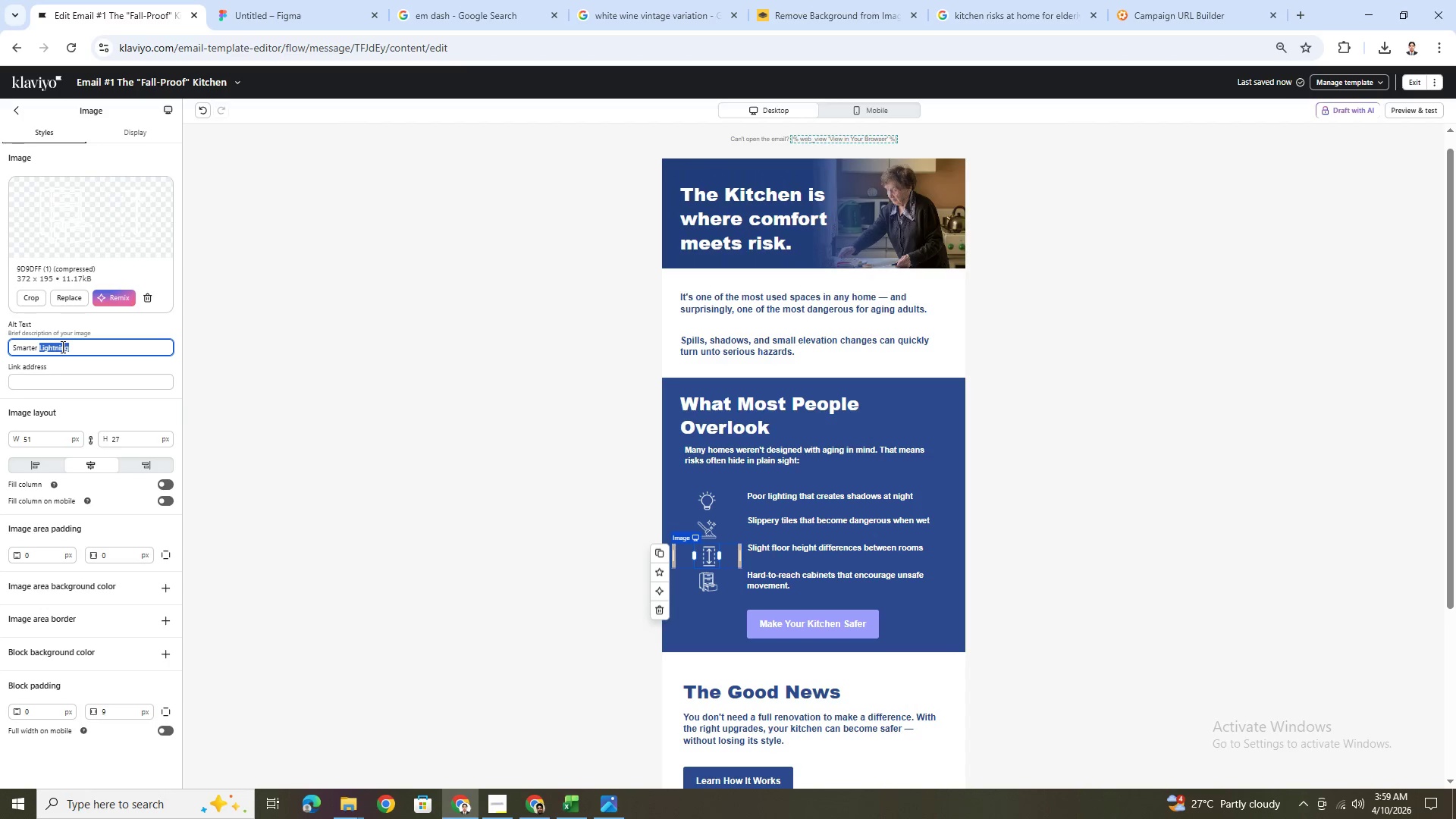 
triple_click([61, 347])
 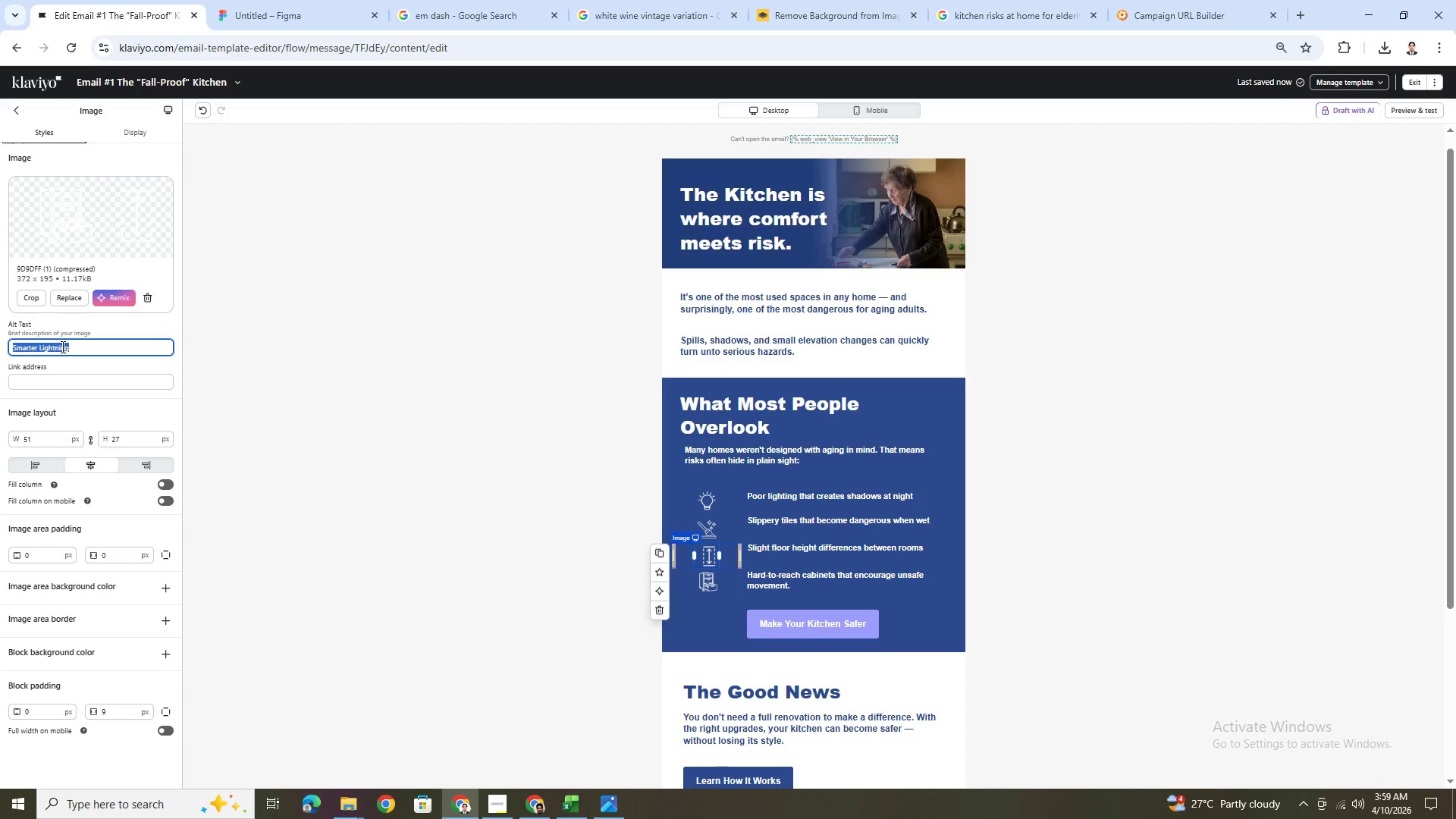 
key(Control+V)
 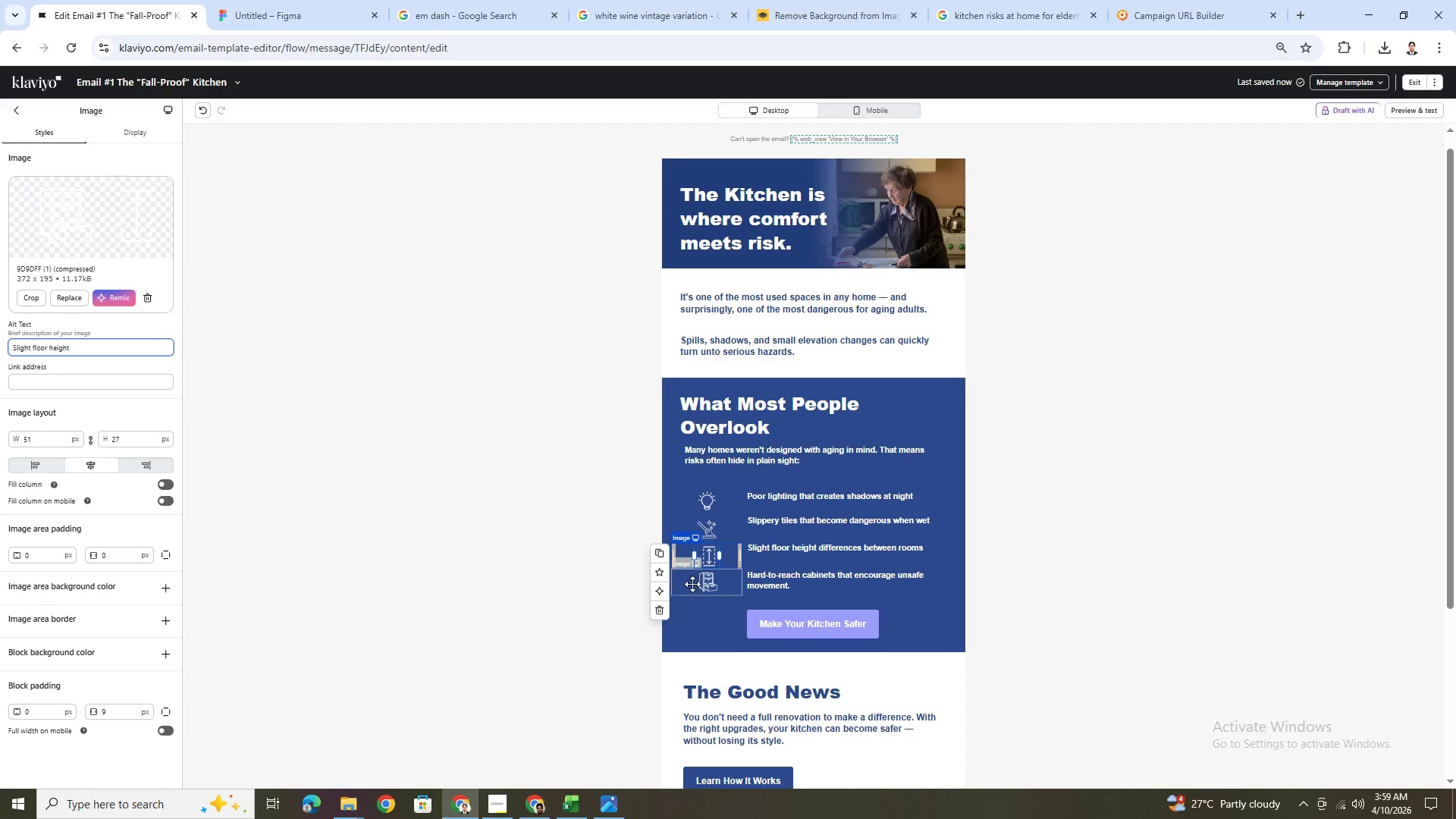 
left_click([701, 582])
 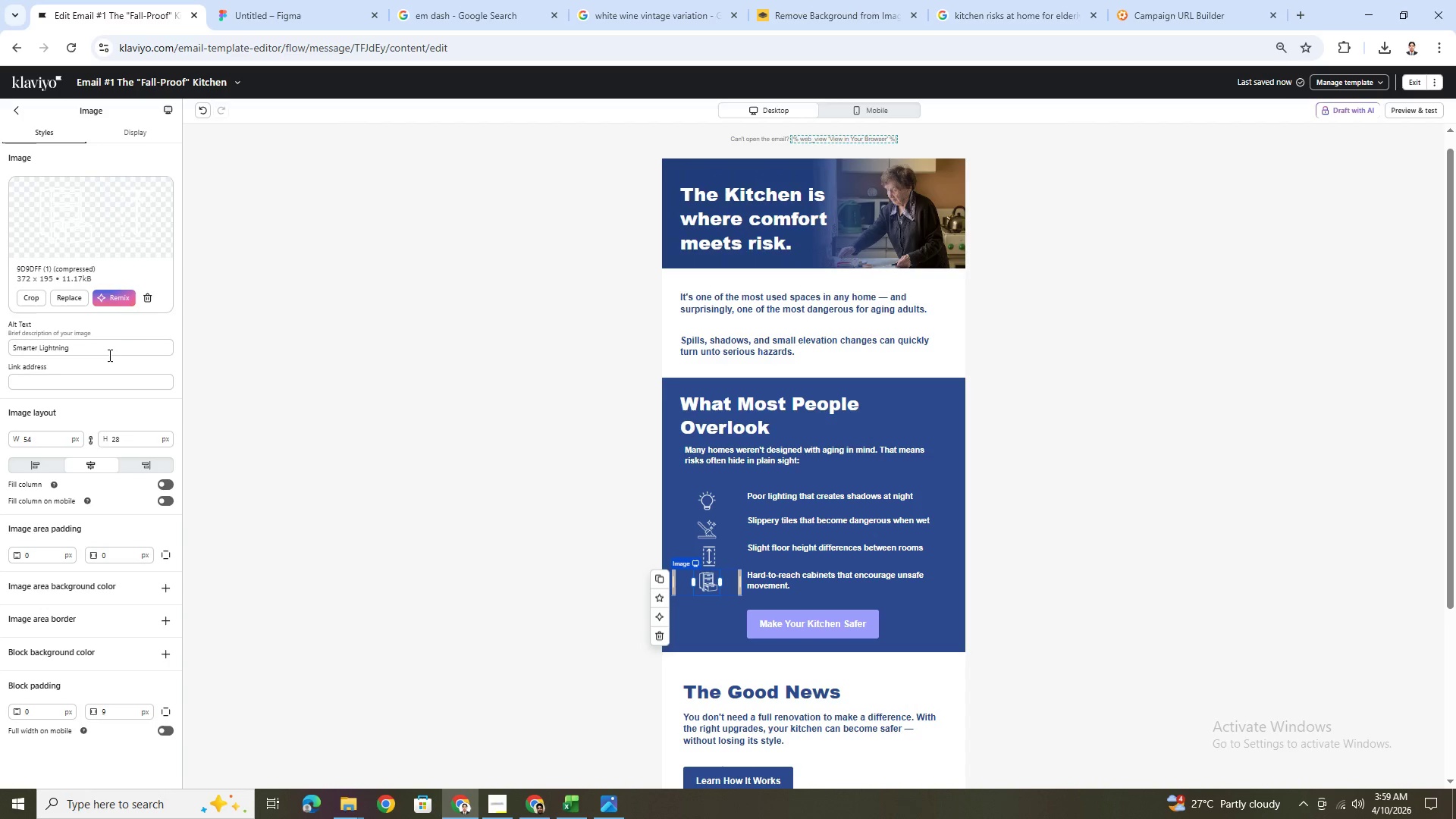 
double_click([106, 349])
 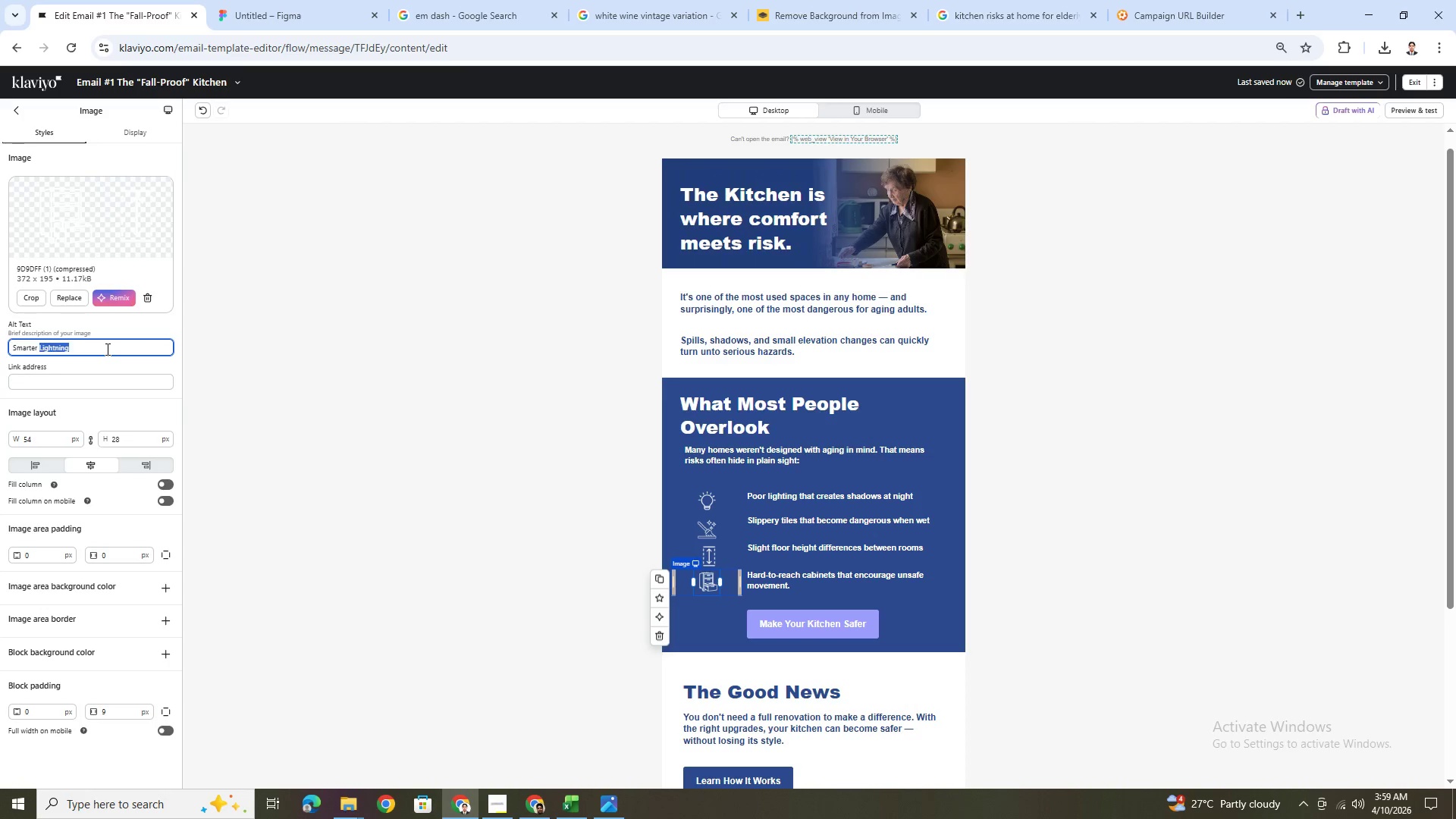 
triple_click([106, 349])
 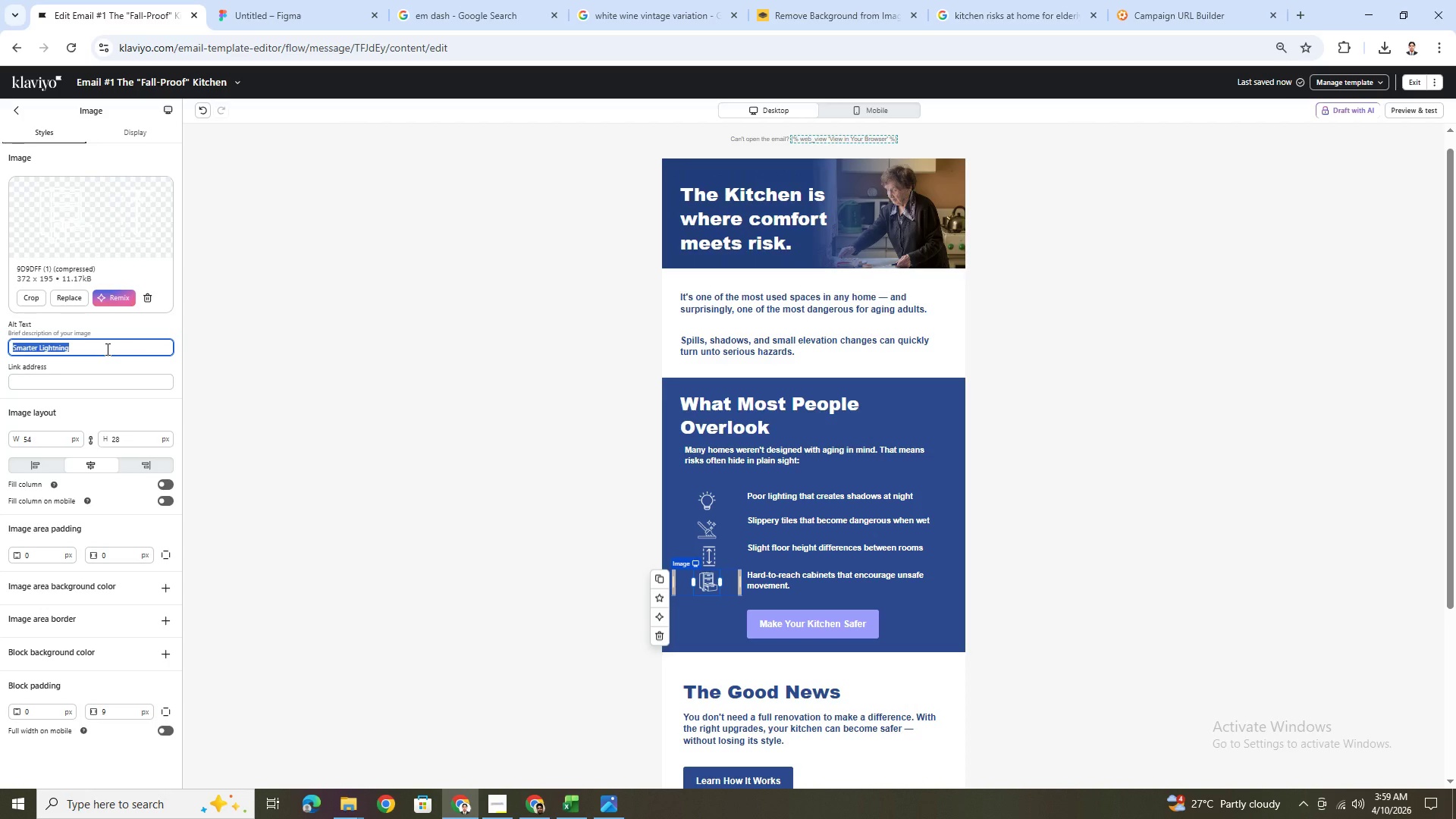 
type(hard-to-reach cabinets)
 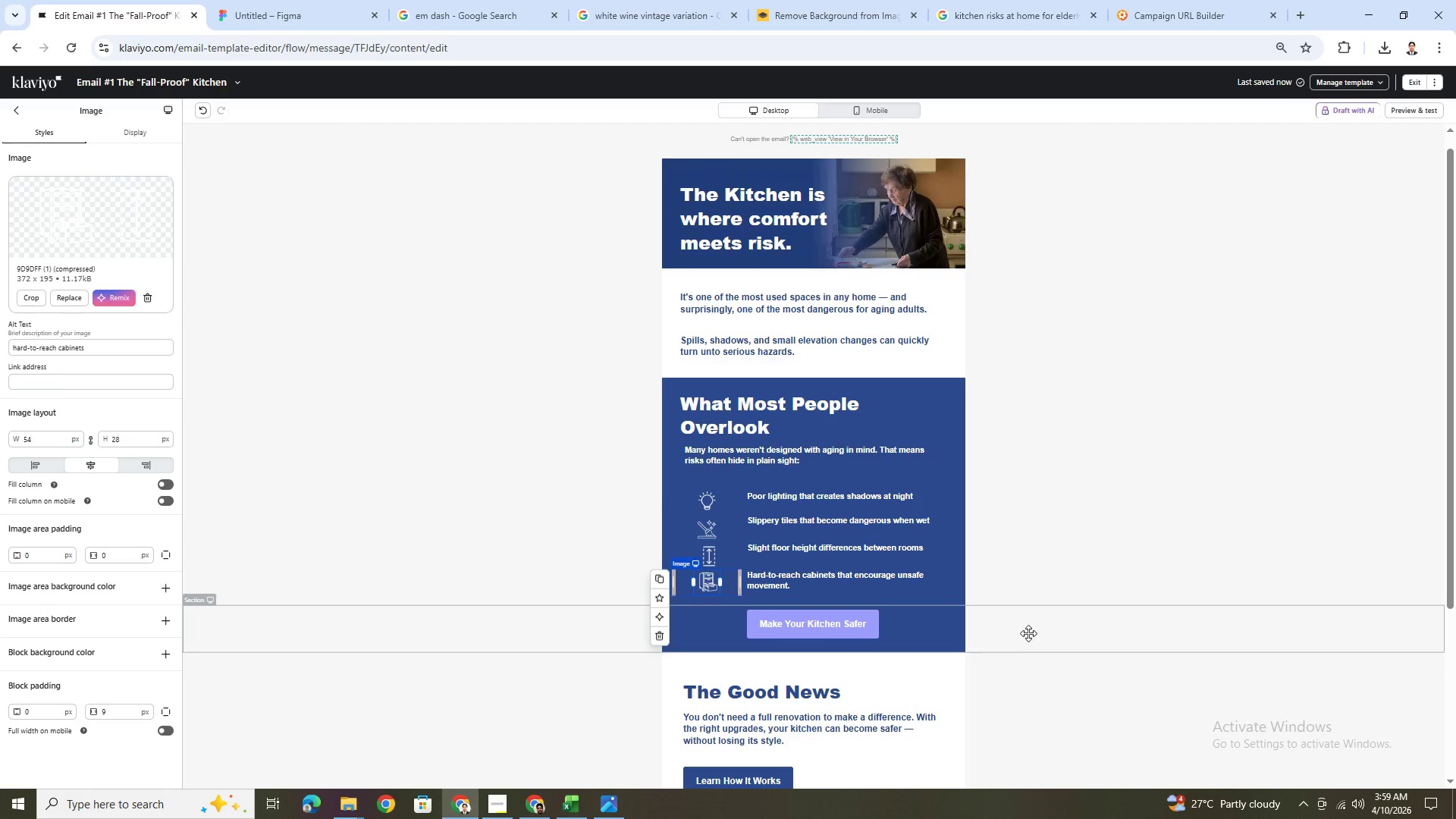 
scroll: coordinate [1037, 633], scroll_direction: down, amount: 2.0
 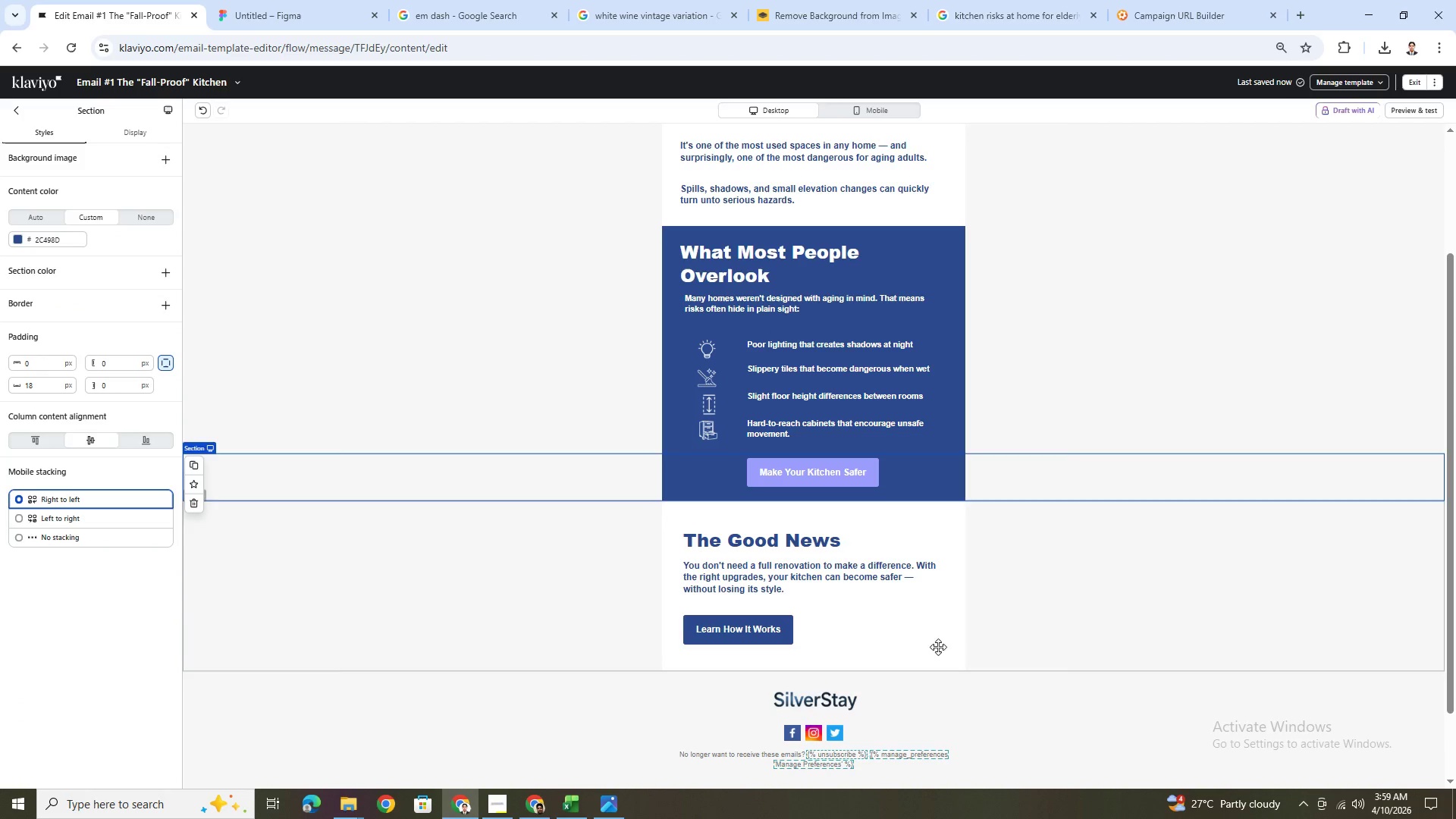 
left_click([902, 642])
 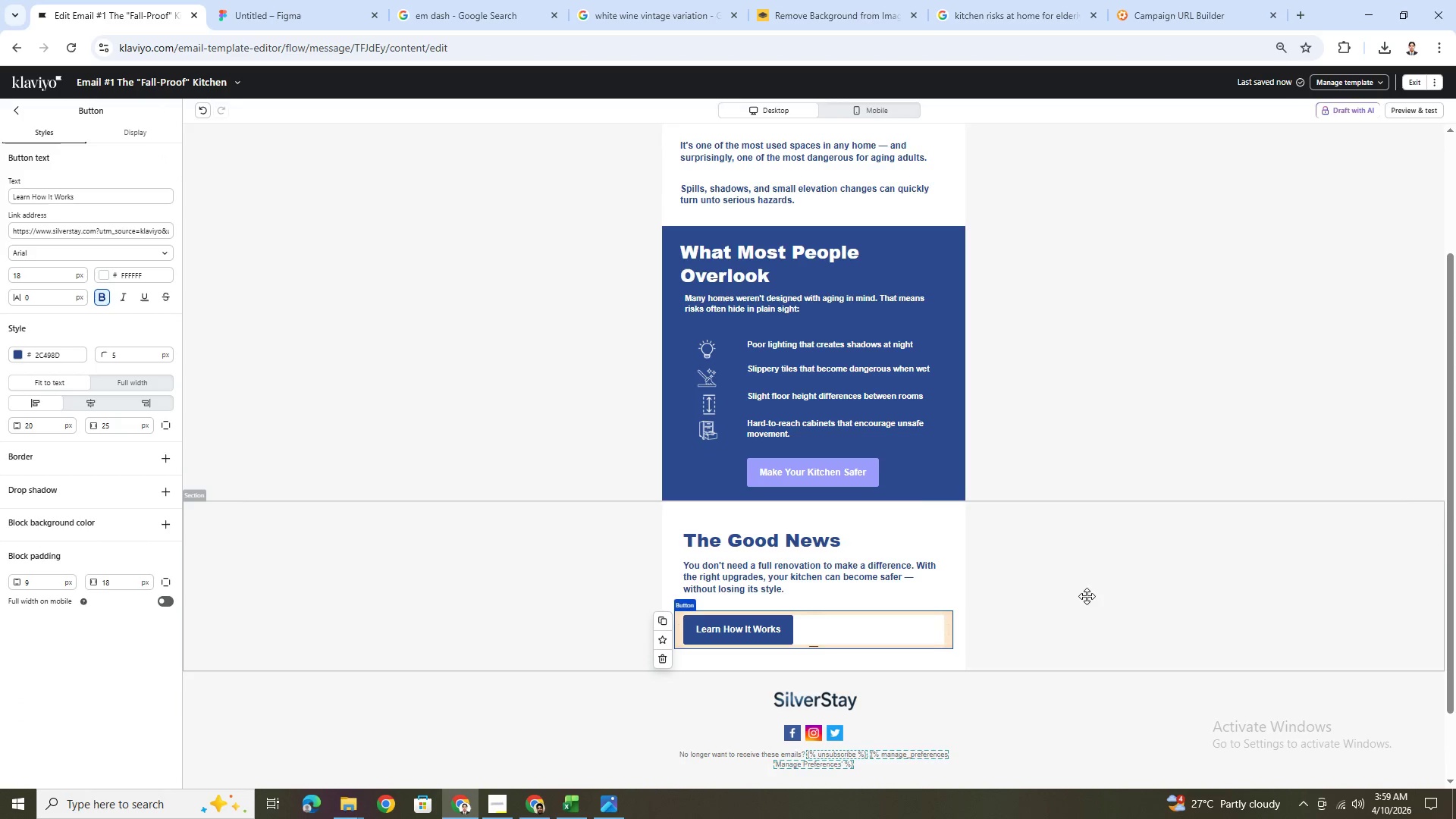 
scroll: coordinate [1087, 596], scroll_direction: up, amount: 2.0
 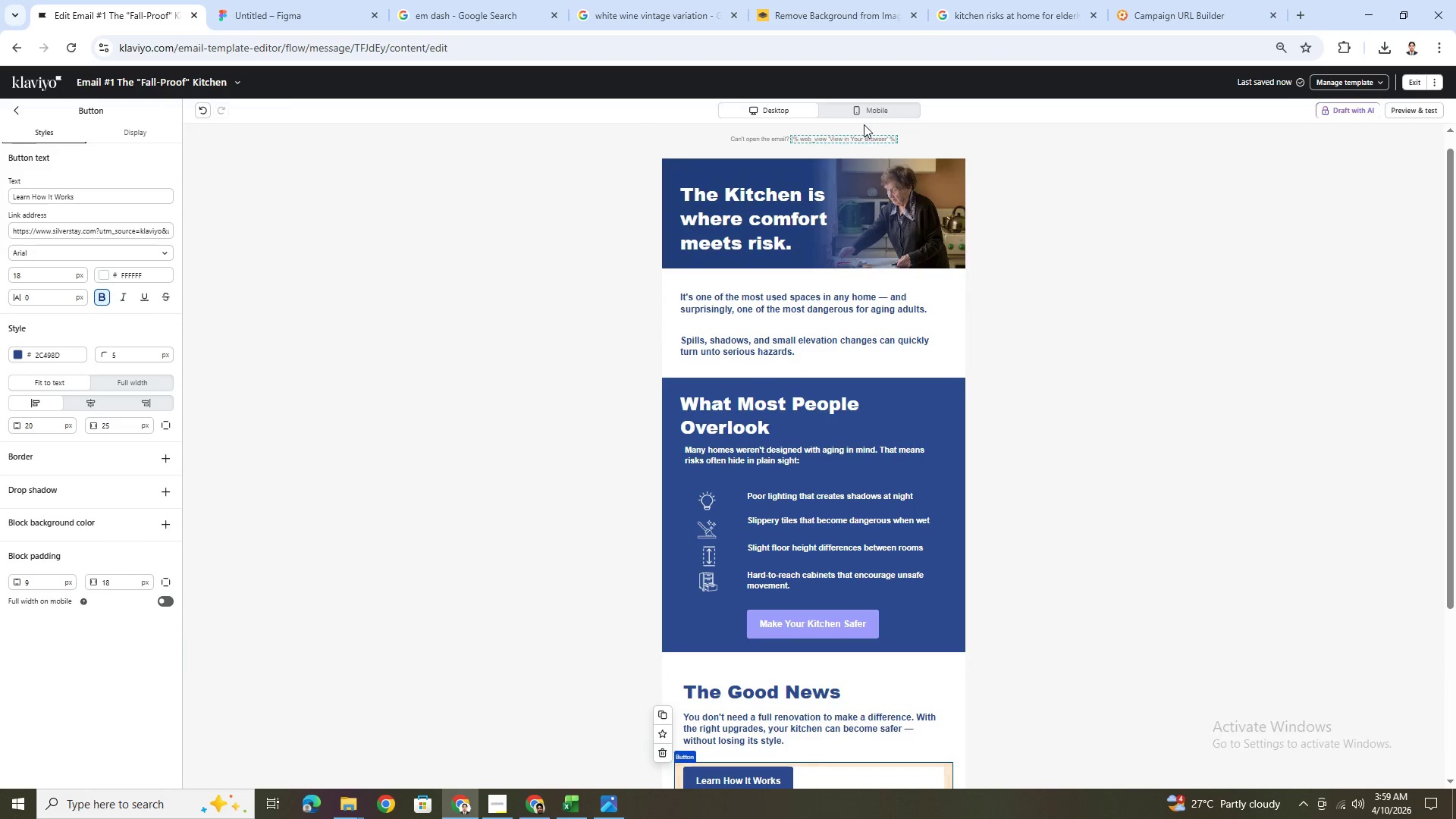 
left_click([867, 115])
 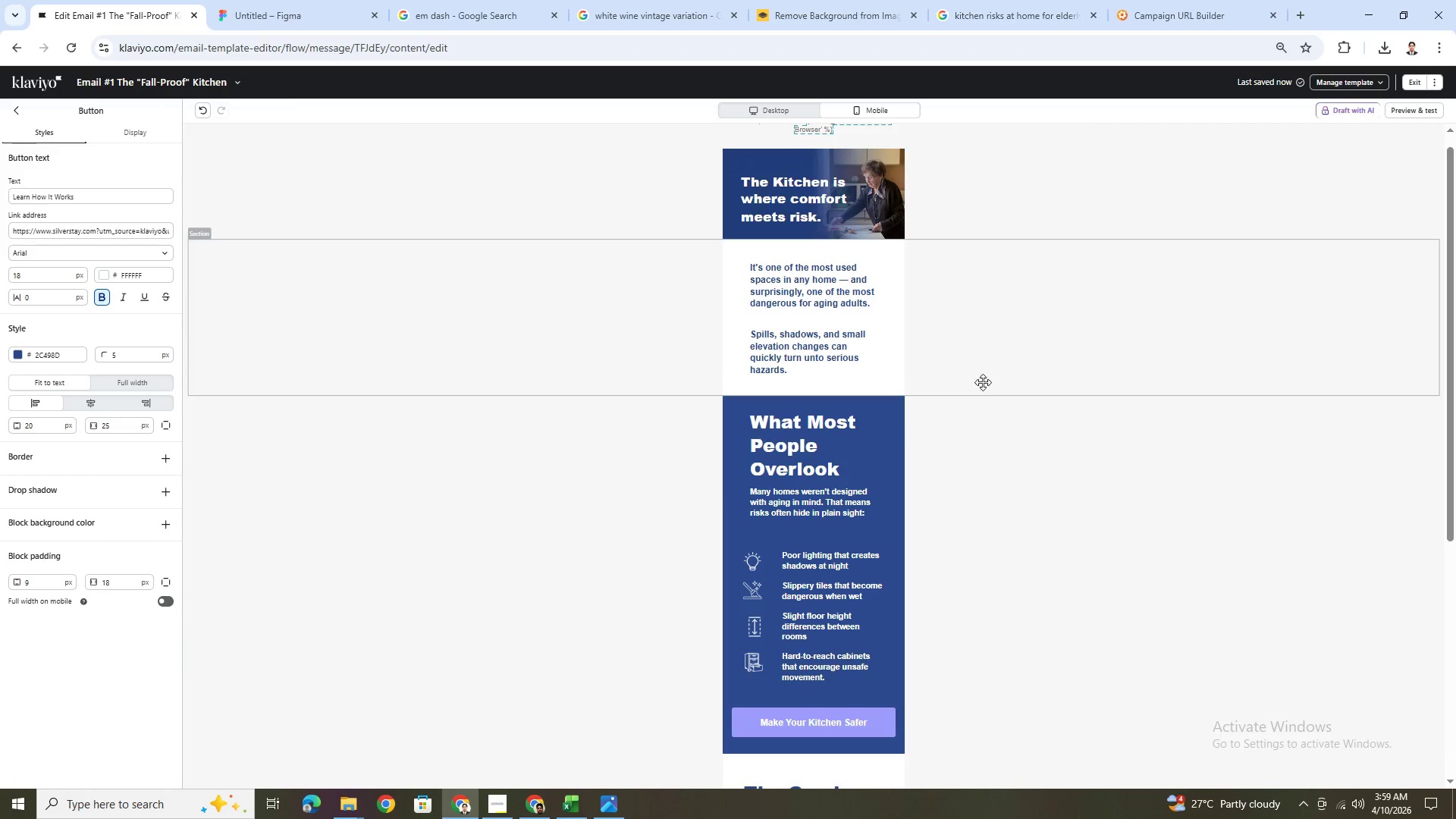 
scroll: coordinate [1008, 452], scroll_direction: down, amount: 4.0
 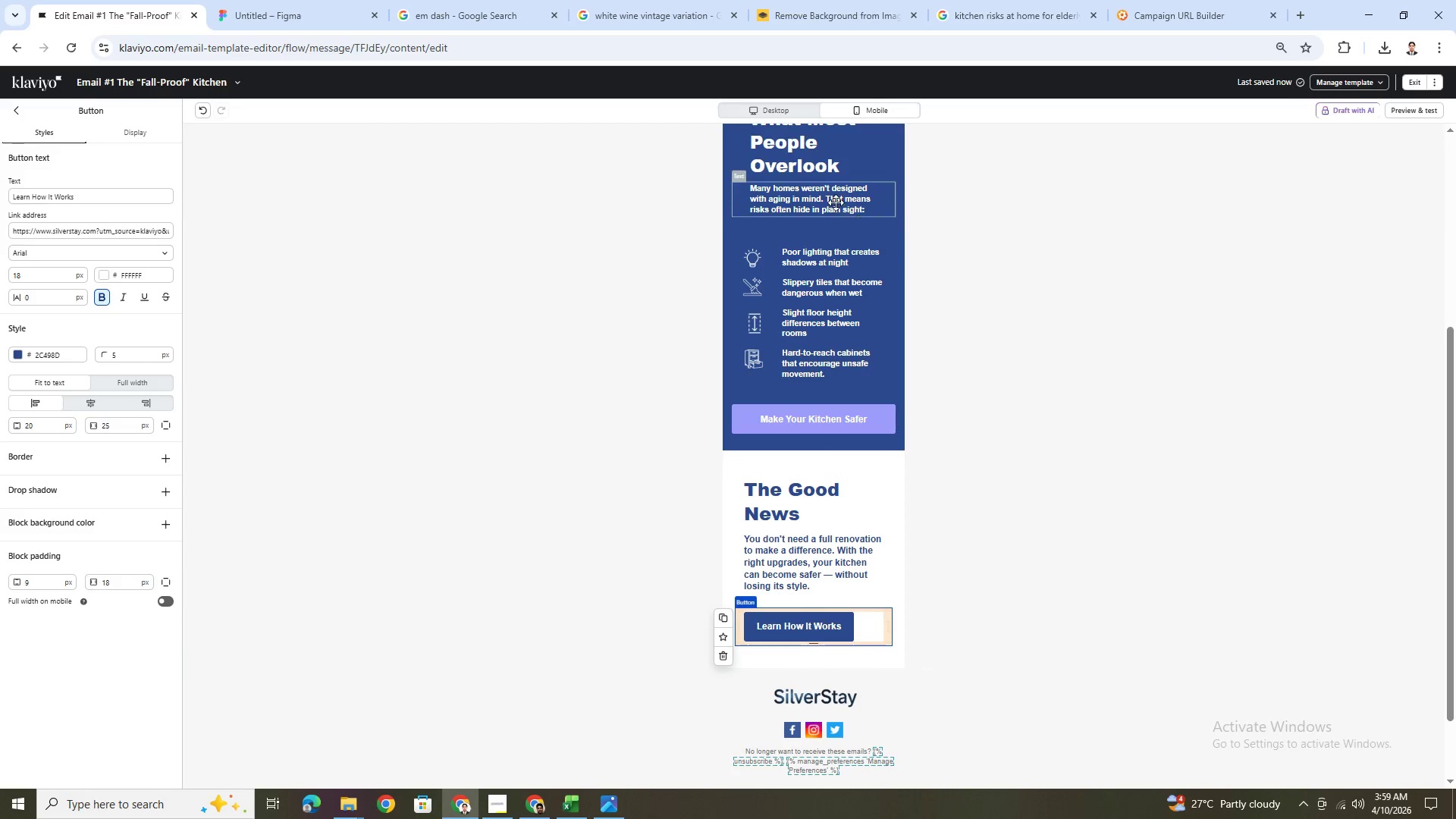 
left_click([794, 113])
 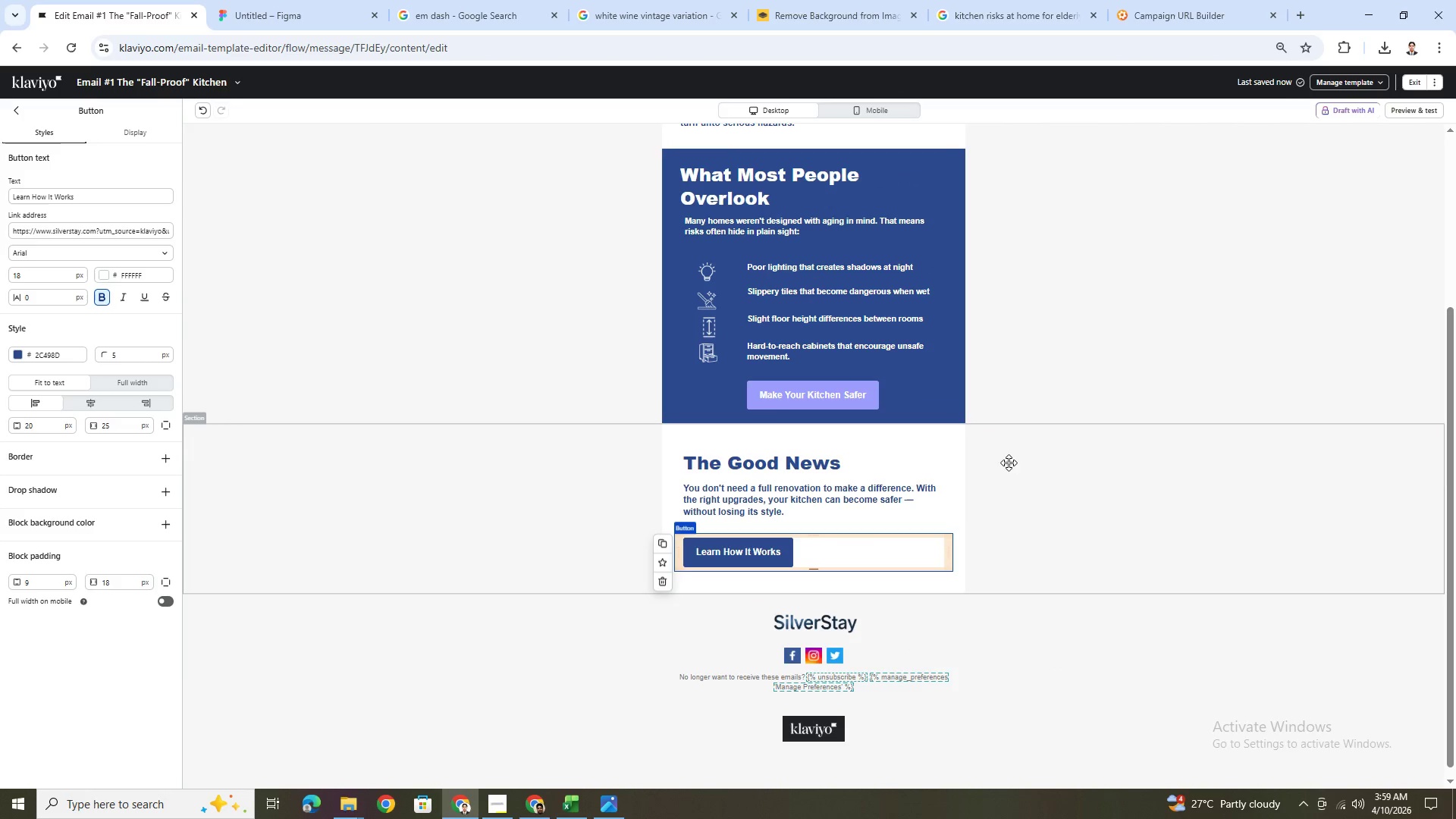 
scroll: coordinate [1046, 566], scroll_direction: up, amount: 5.0
 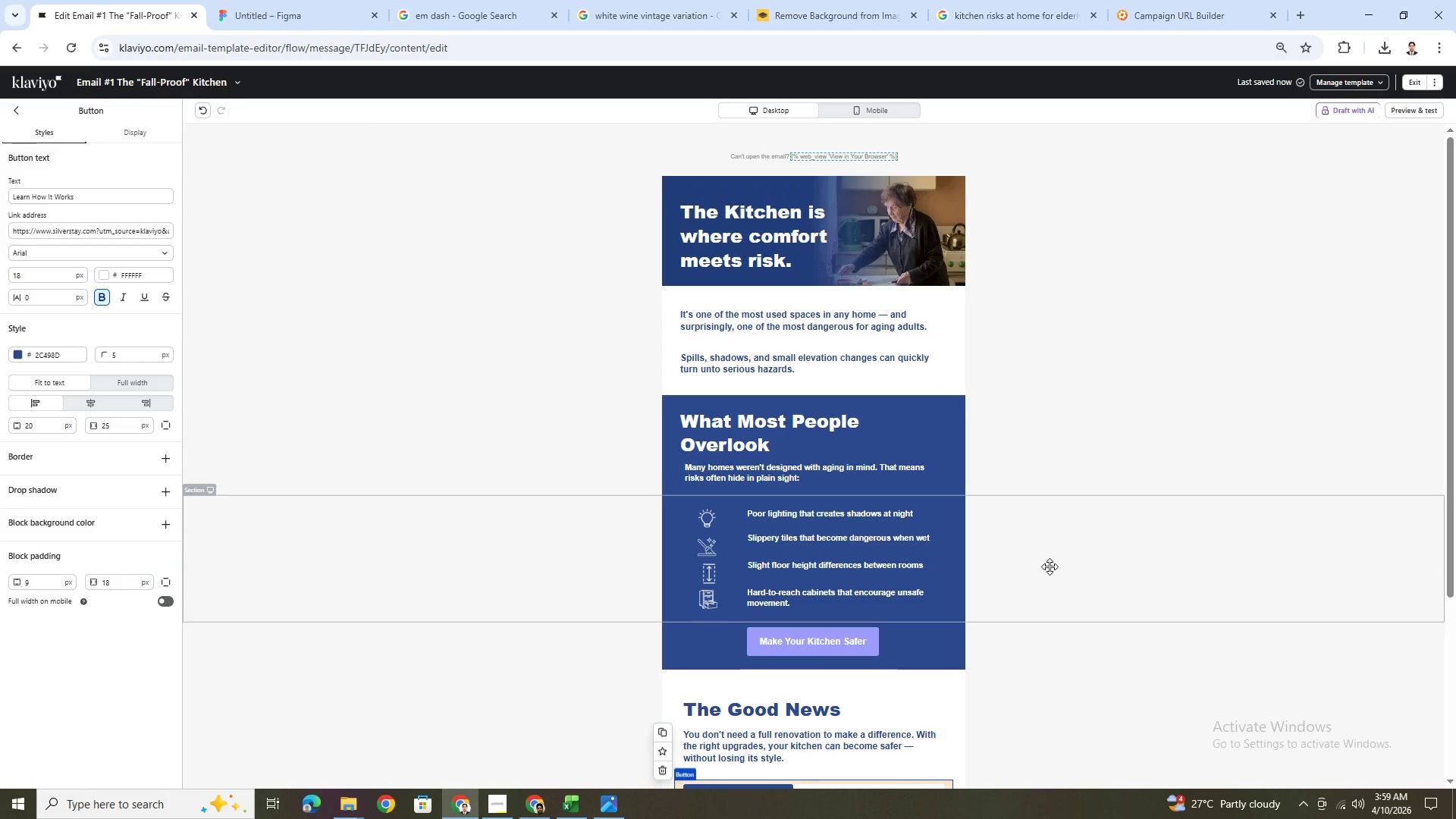 
hold_key(key=ControlLeft, duration=1.49)
scroll: coordinate [1050, 566], scroll_direction: down, amount: 5.0
 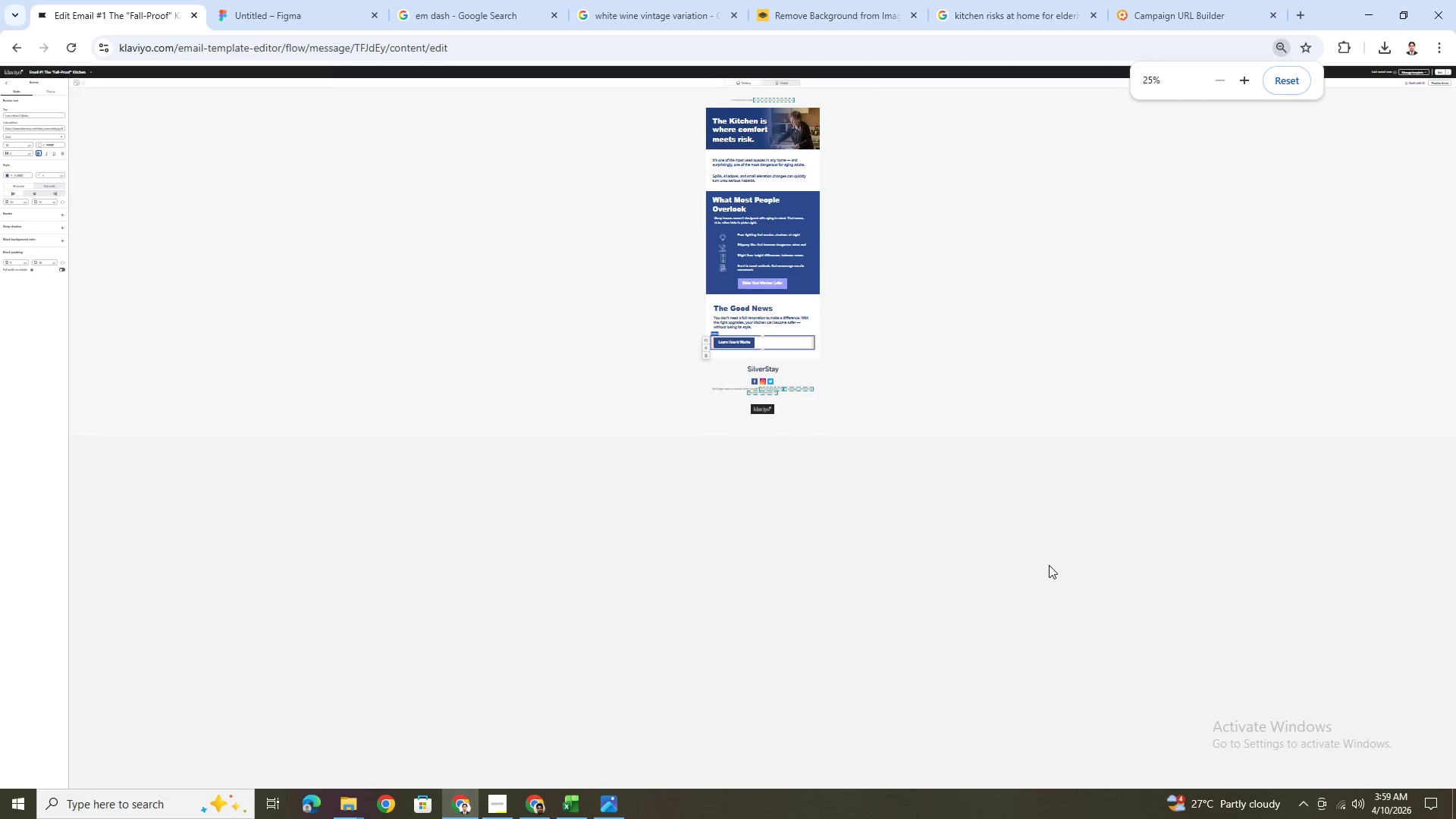 
scroll: coordinate [1065, 599], scroll_direction: up, amount: 4.0
 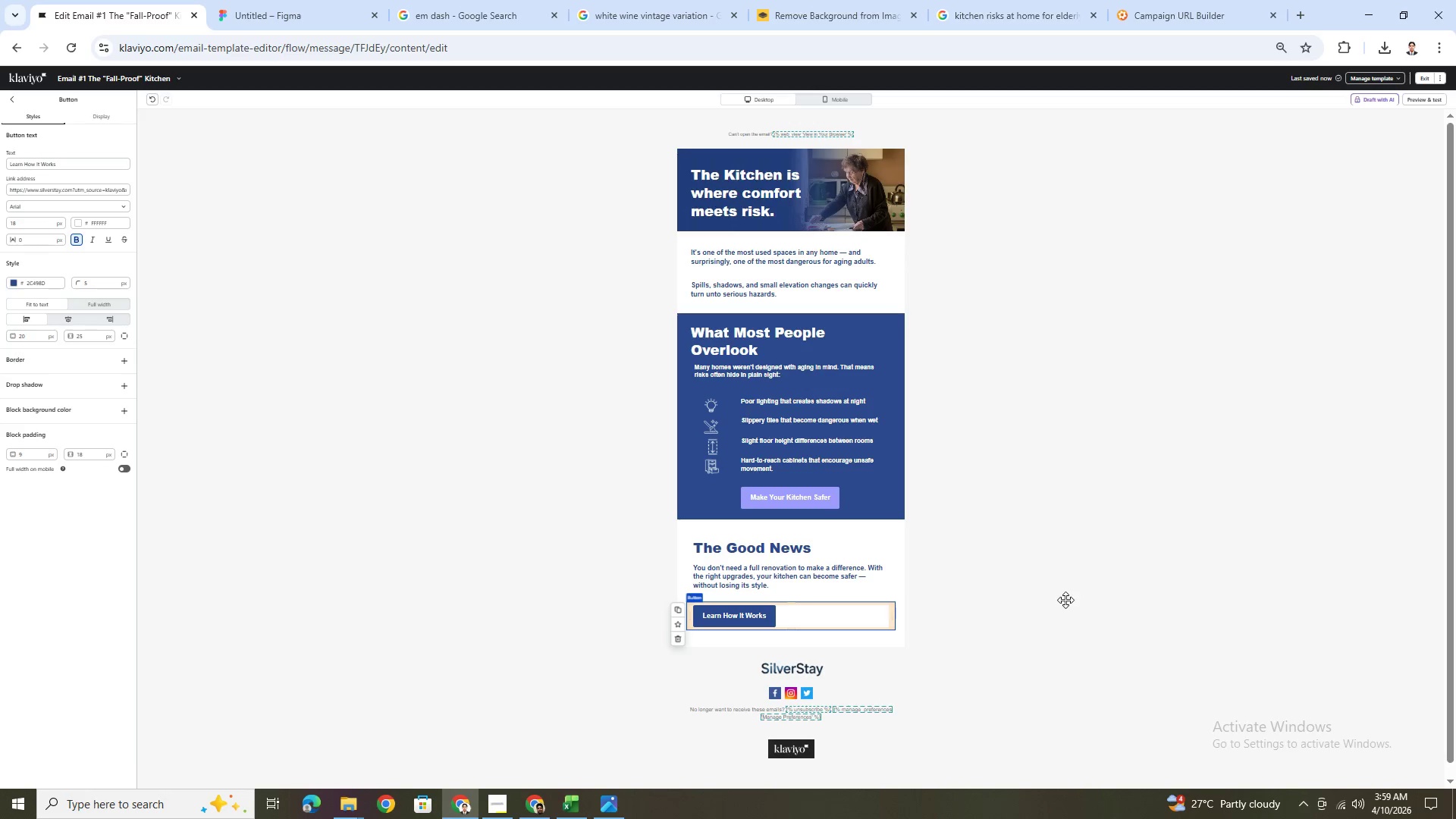 
wait(5.81)
 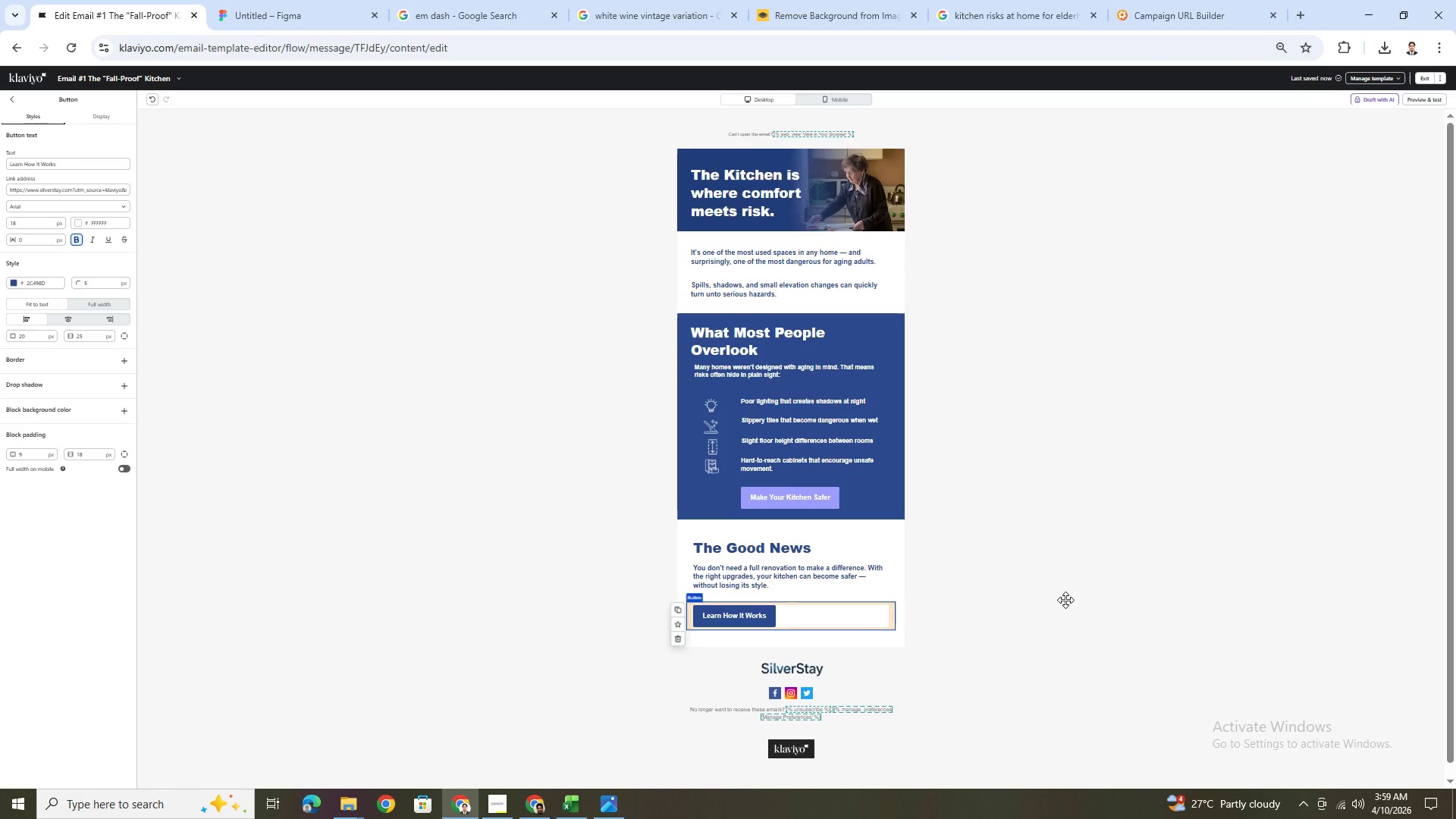 
left_click([845, 96])
 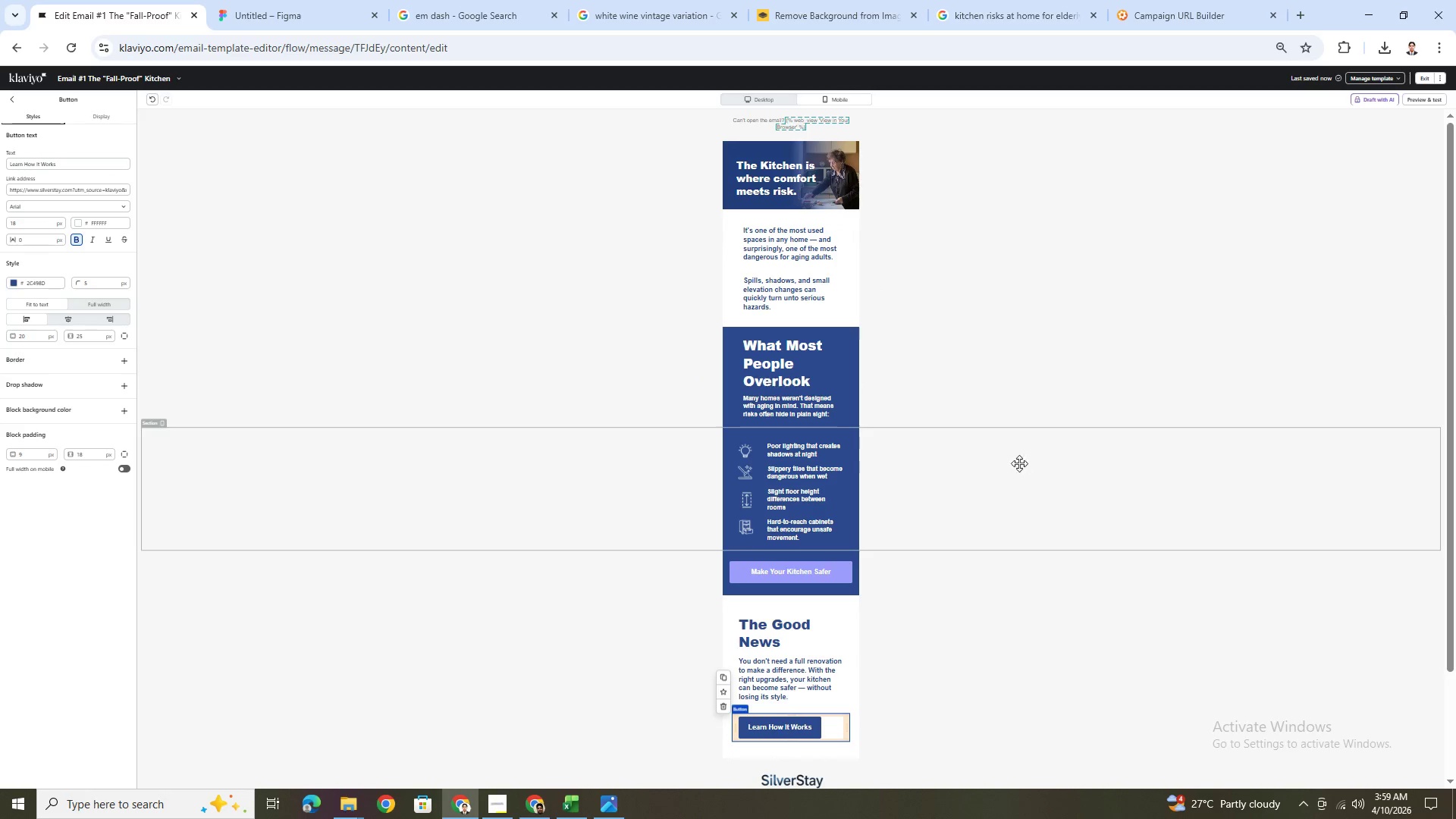 
left_click([799, 376])
 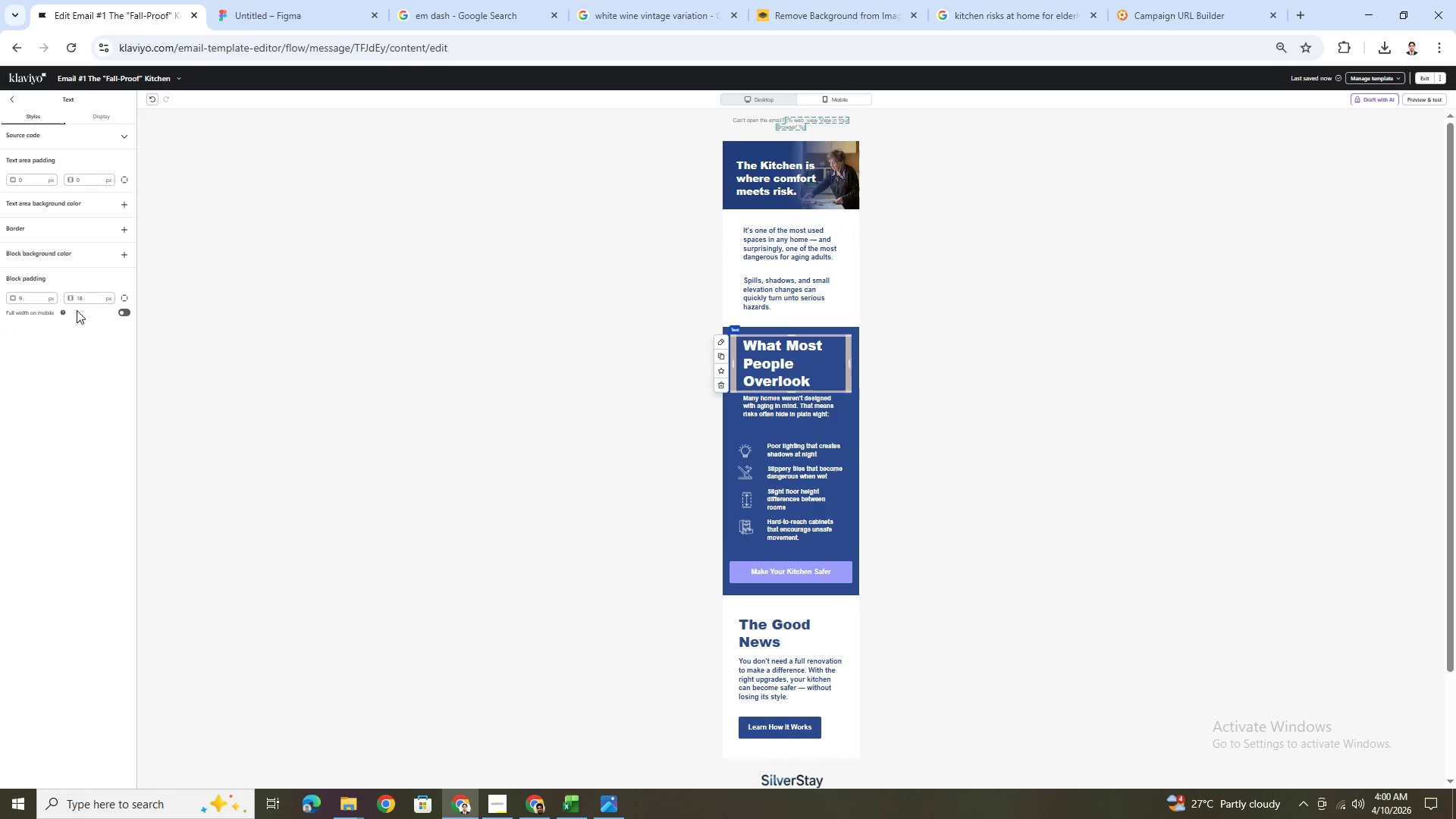 
left_click([127, 310])
 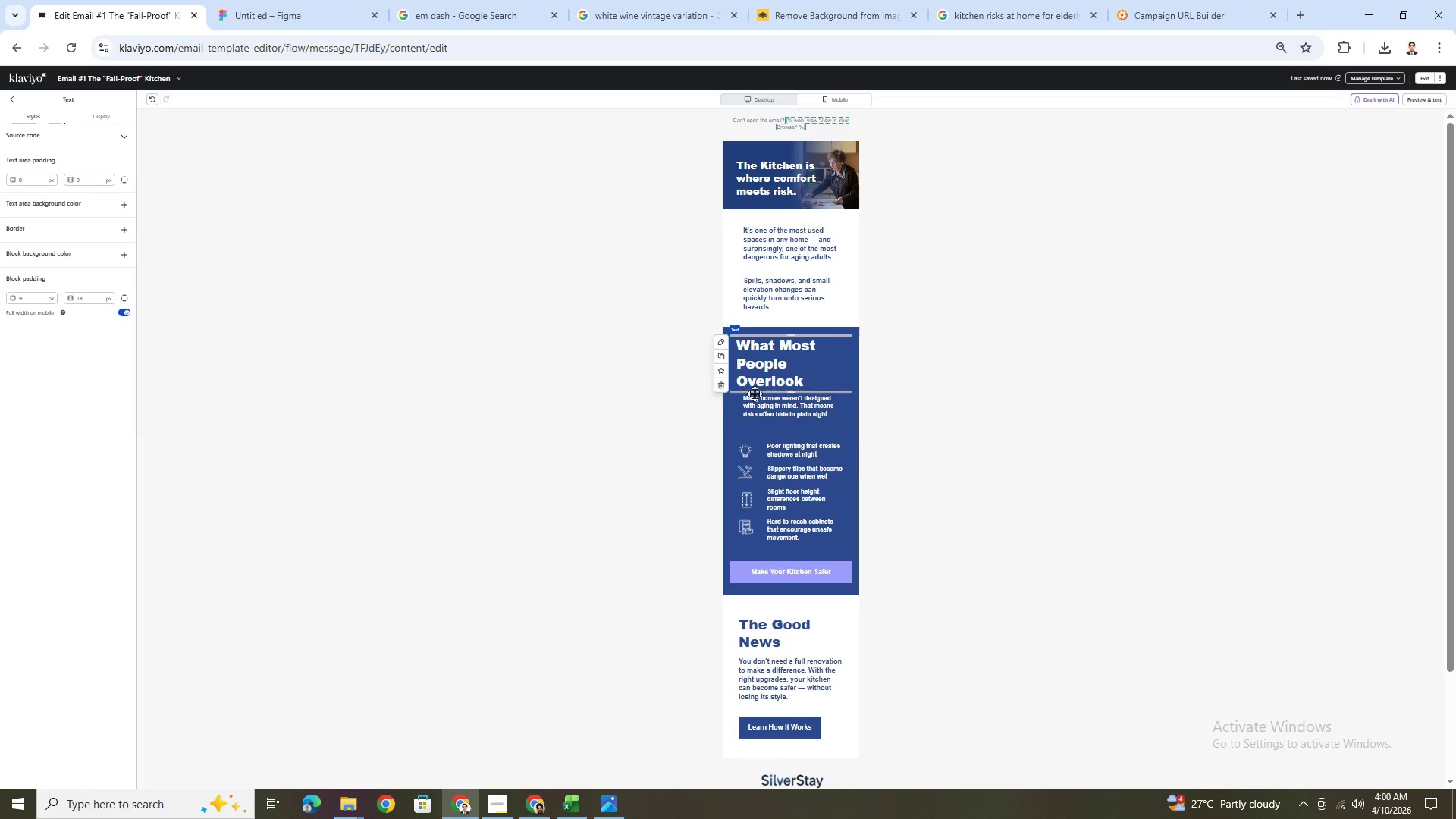 
left_click([798, 403])
 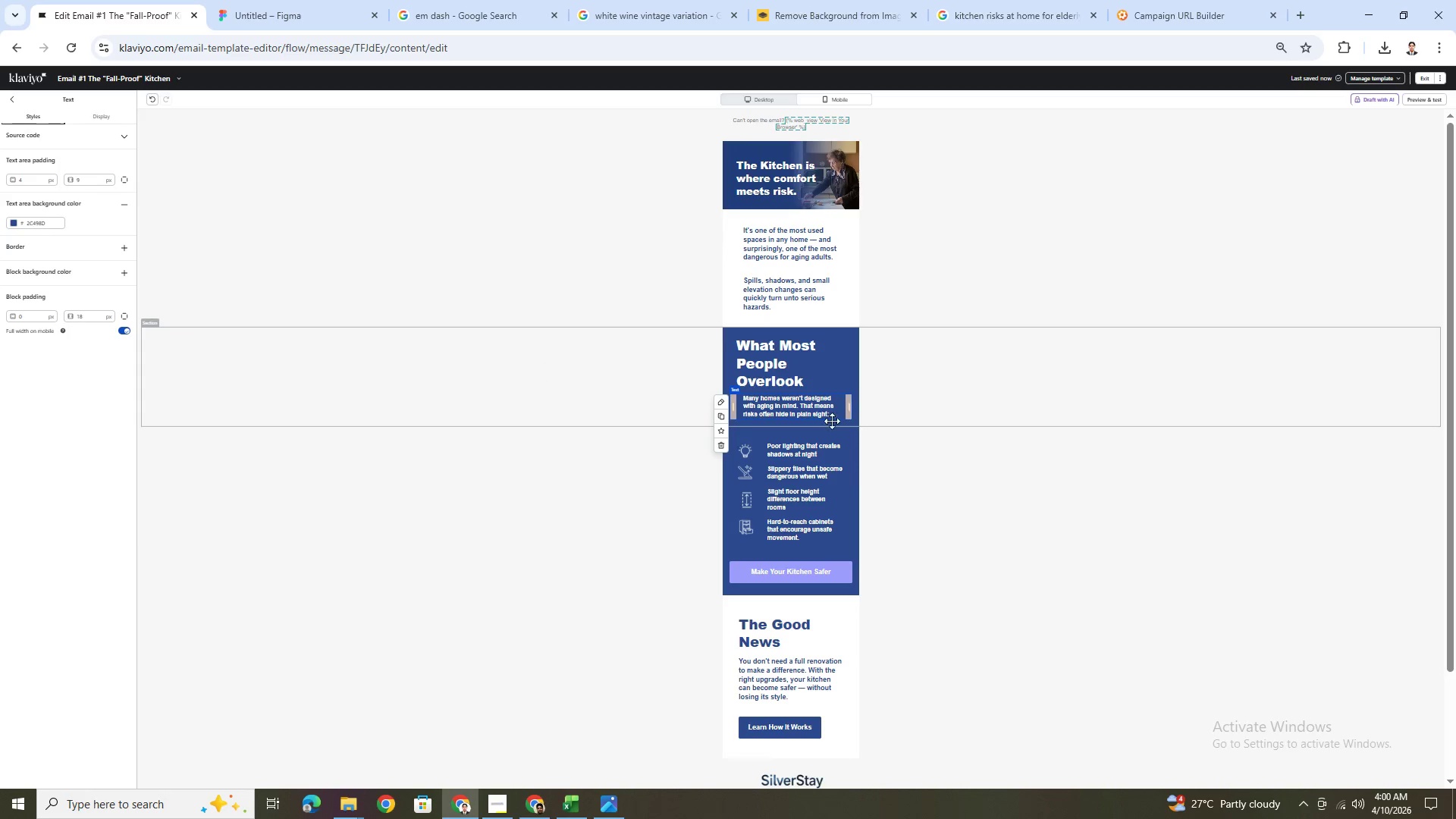 
left_click([992, 592])
 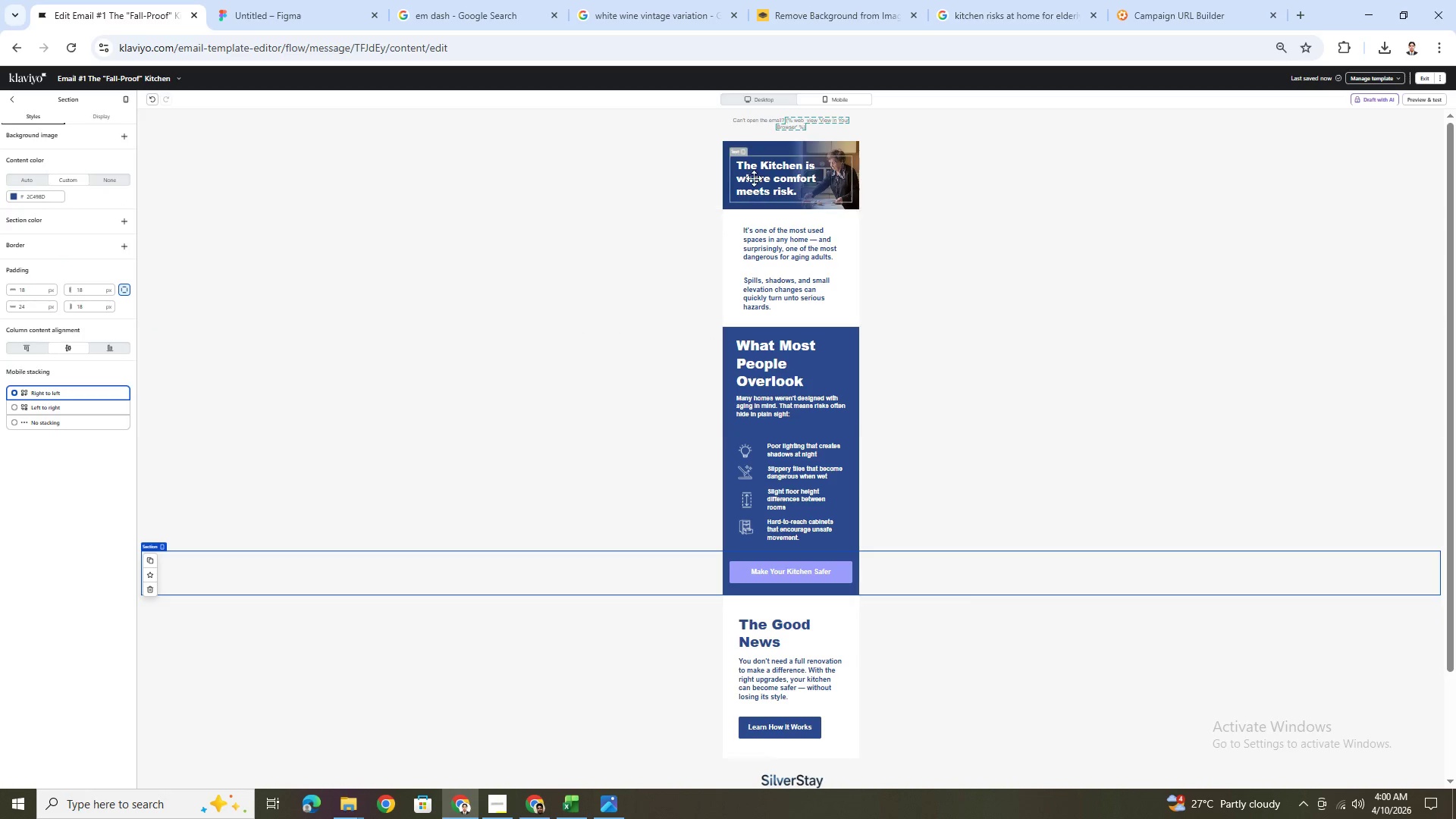 
left_click([769, 96])
 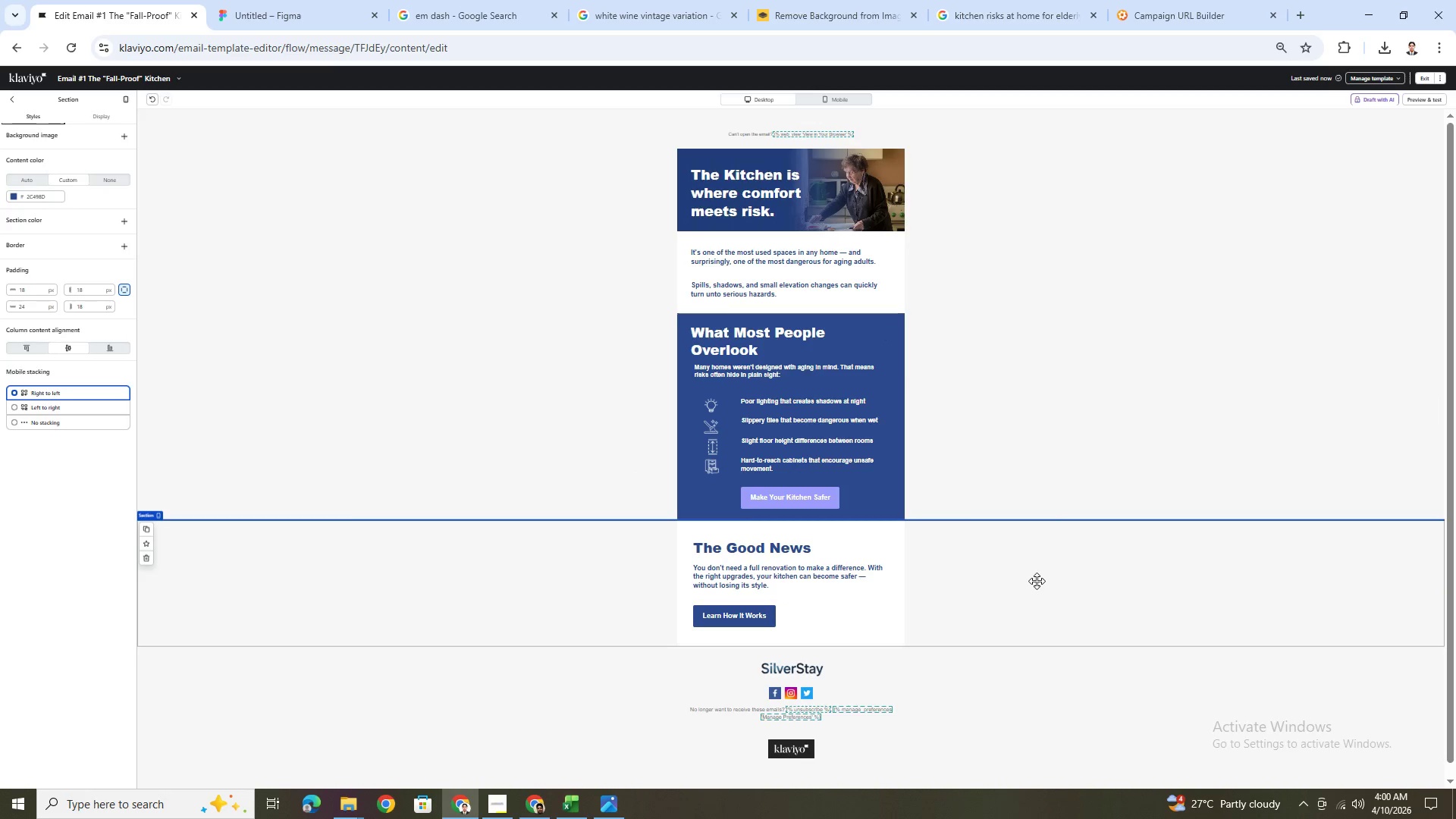 
scroll: coordinate [1051, 576], scroll_direction: down, amount: 2.0
 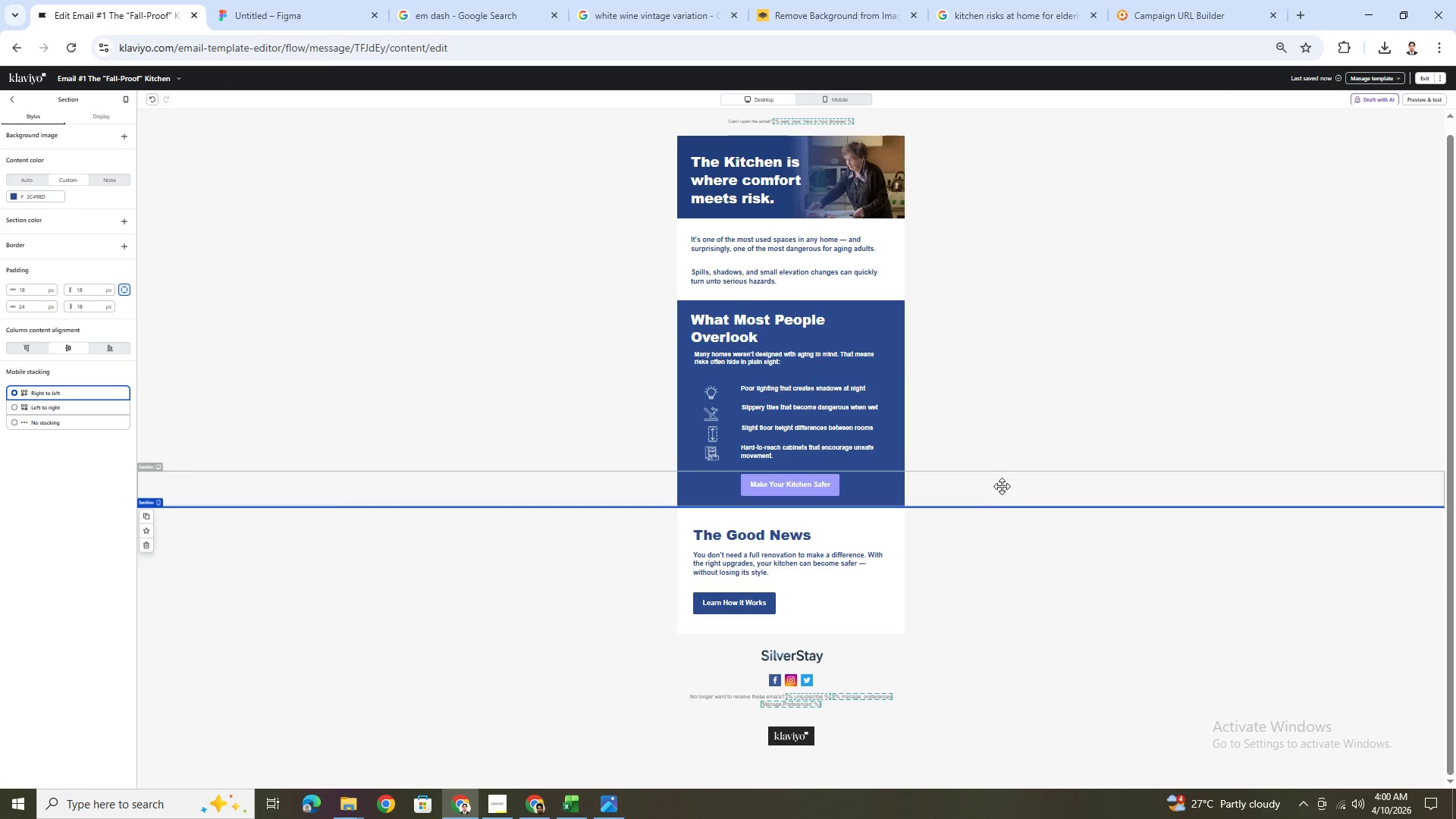 
hold_key(key=ControlLeft, duration=0.42)
scroll: coordinate [1001, 494], scroll_direction: up, amount: 2.0
 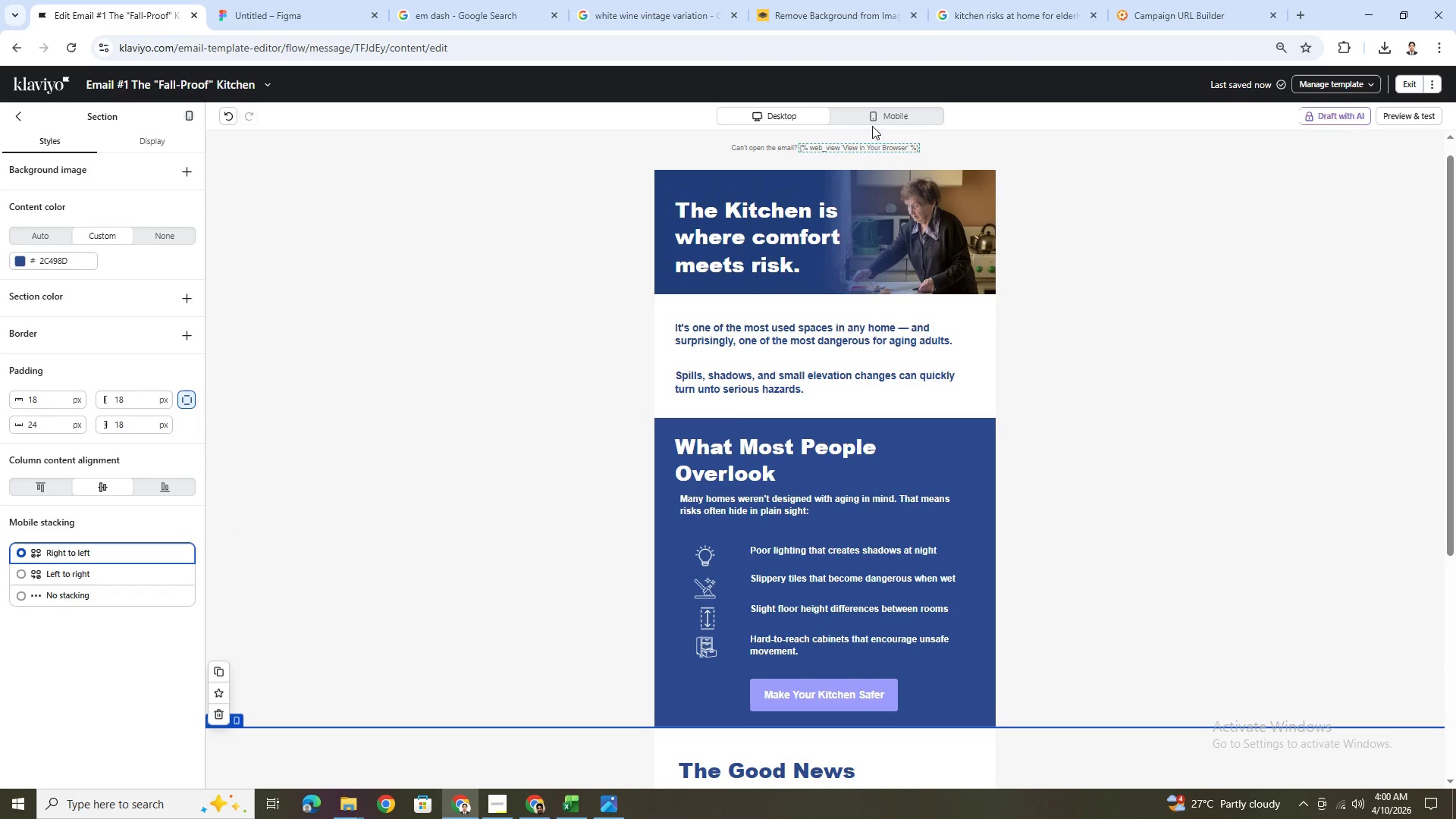 
left_click([1410, 118])
 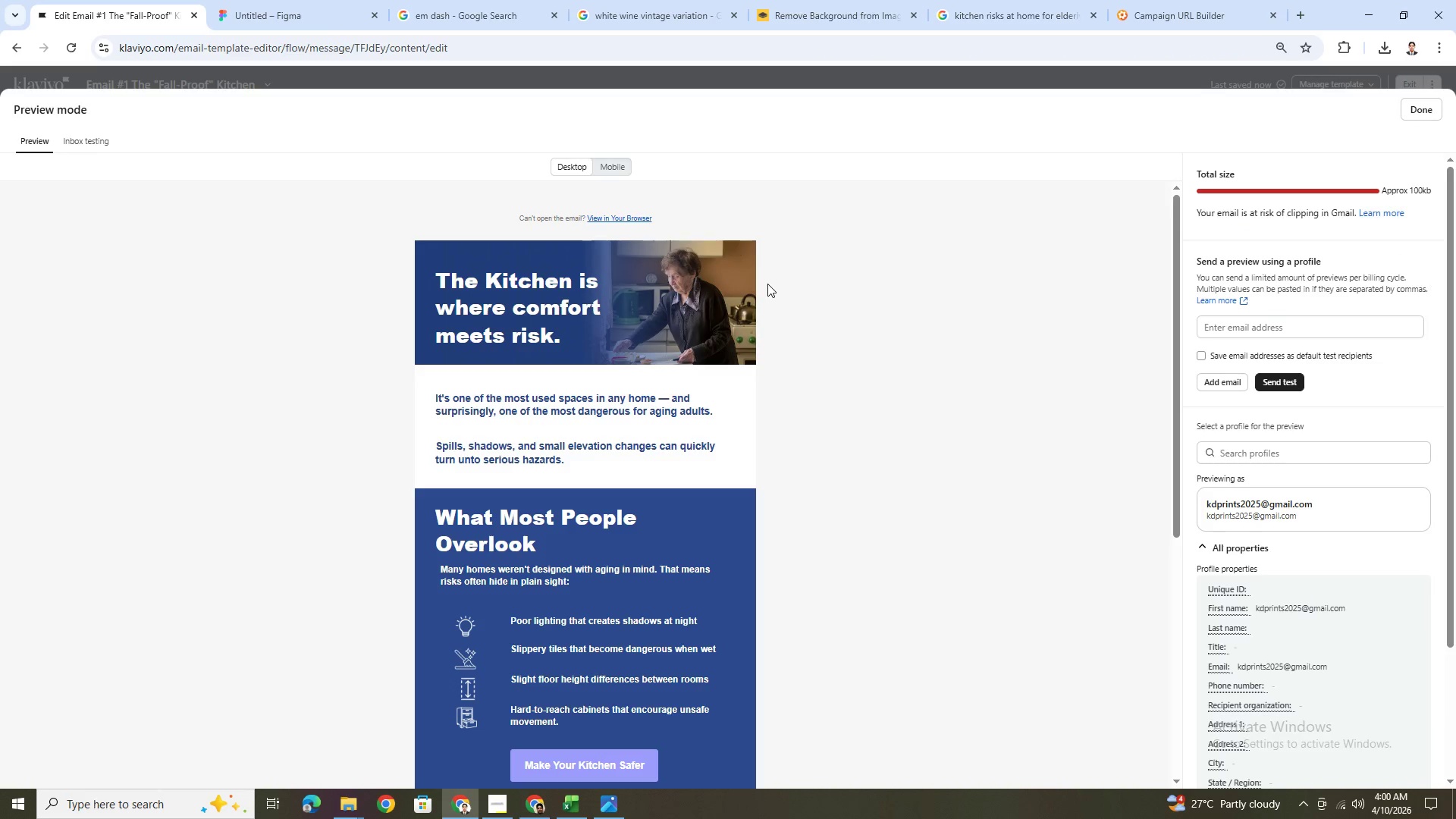 
scroll: coordinate [721, 384], scroll_direction: down, amount: 5.0
 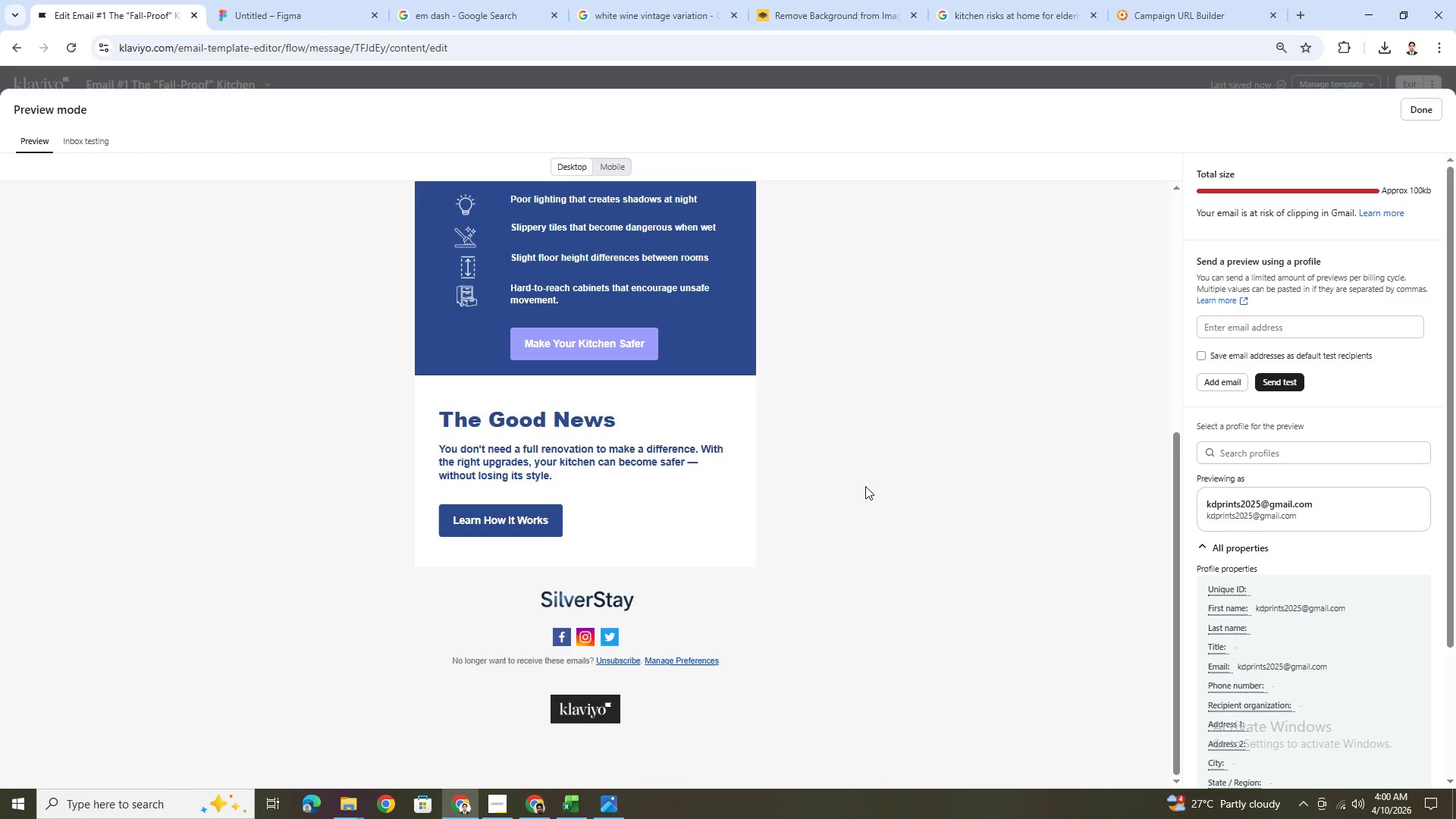 
scroll: coordinate [865, 485], scroll_direction: up, amount: 1.0
 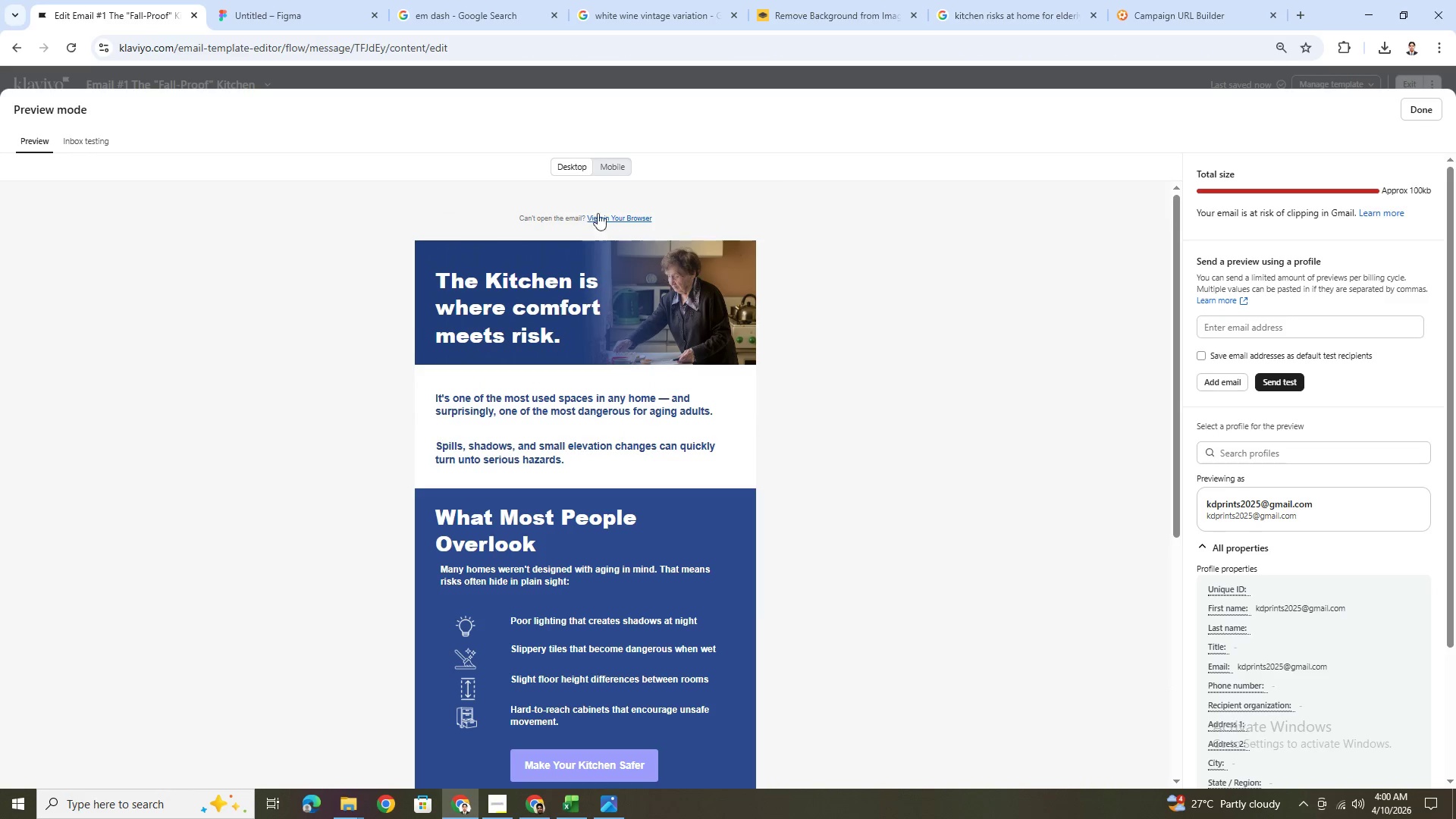 
left_click([617, 165])
 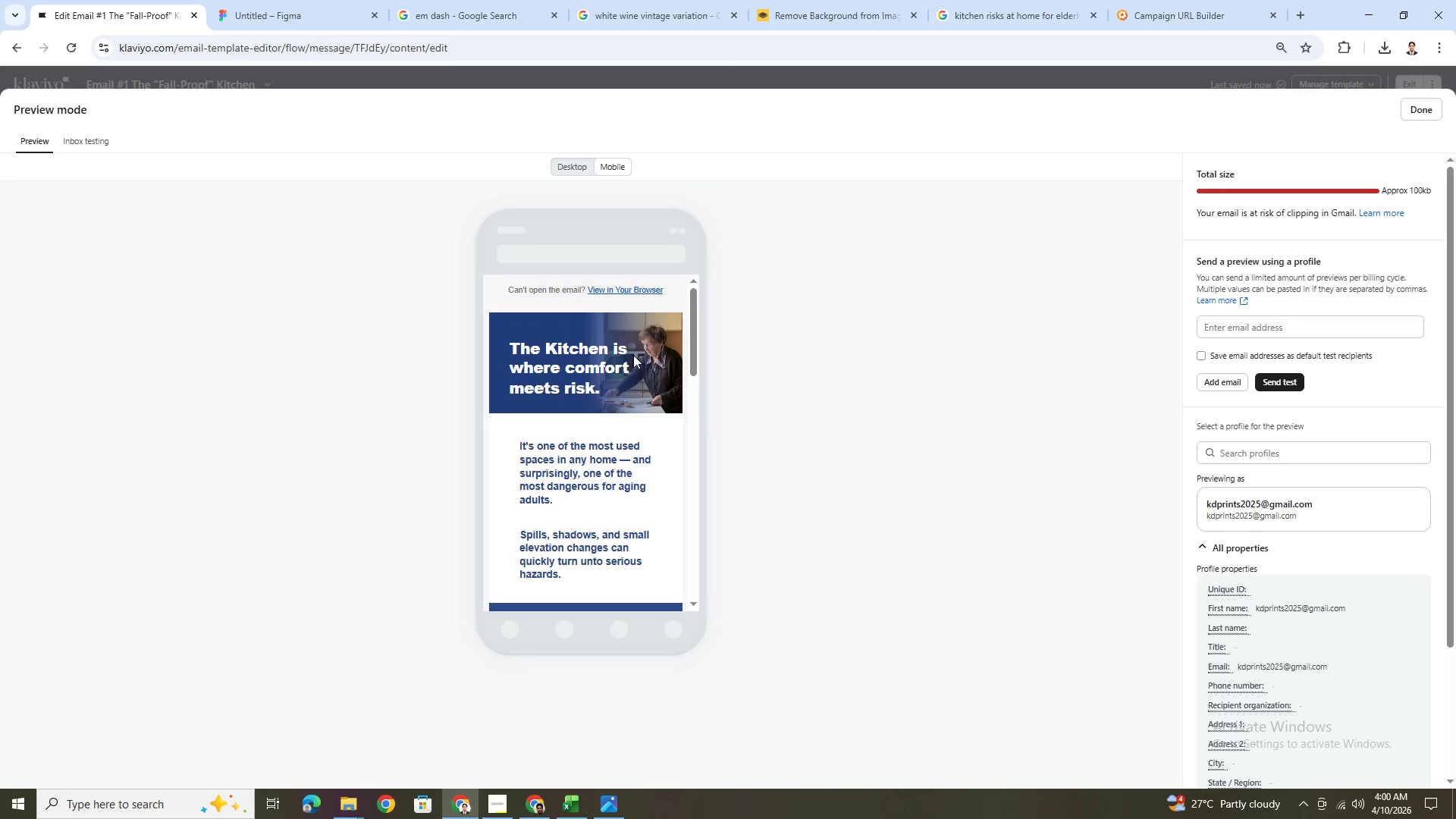 
scroll: coordinate [646, 395], scroll_direction: down, amount: 4.0
 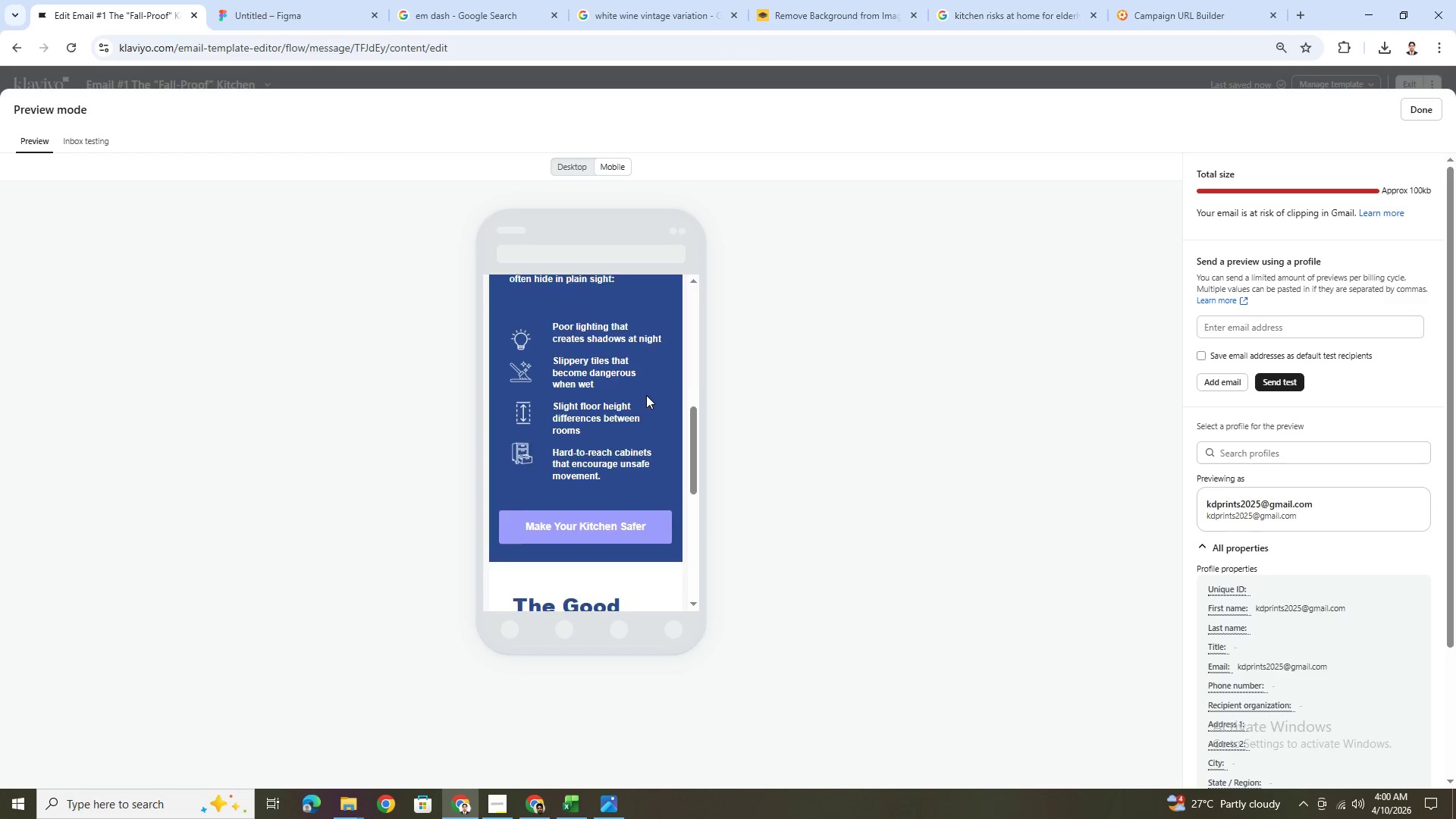 
scroll: coordinate [646, 395], scroll_direction: up, amount: 2.0
 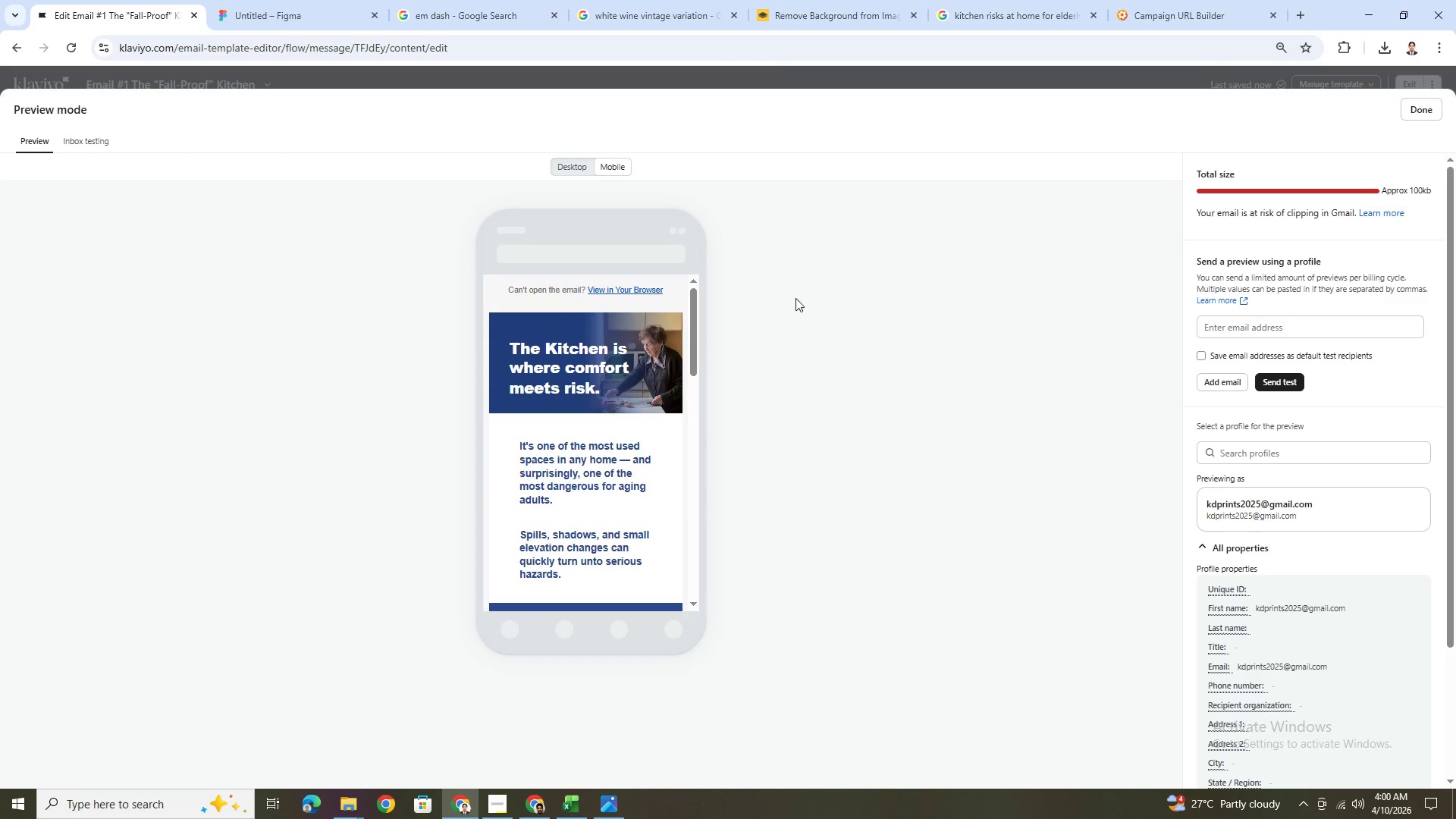 
left_click([1404, 115])
 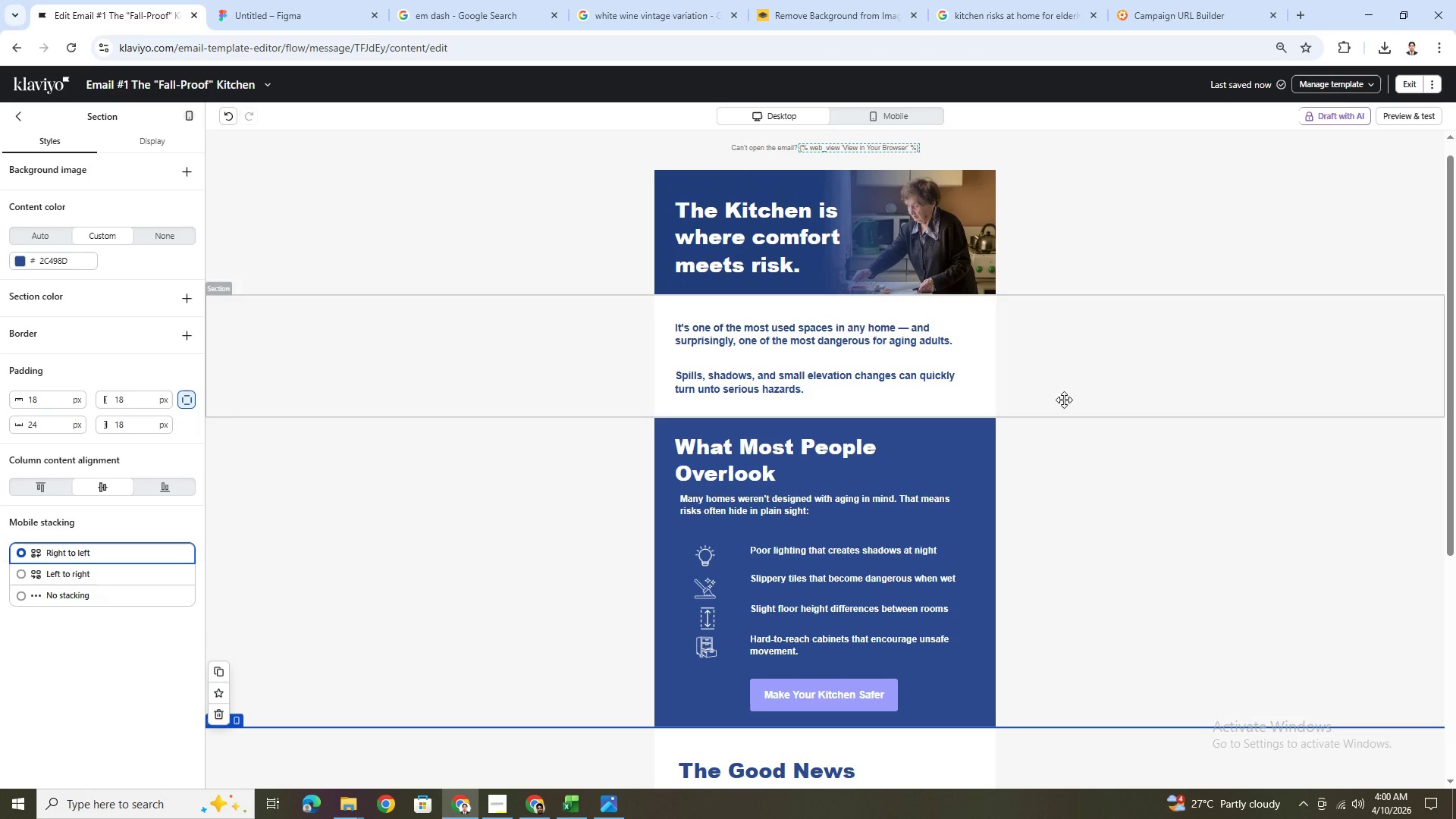 
scroll: coordinate [1068, 470], scroll_direction: down, amount: 5.0
 